 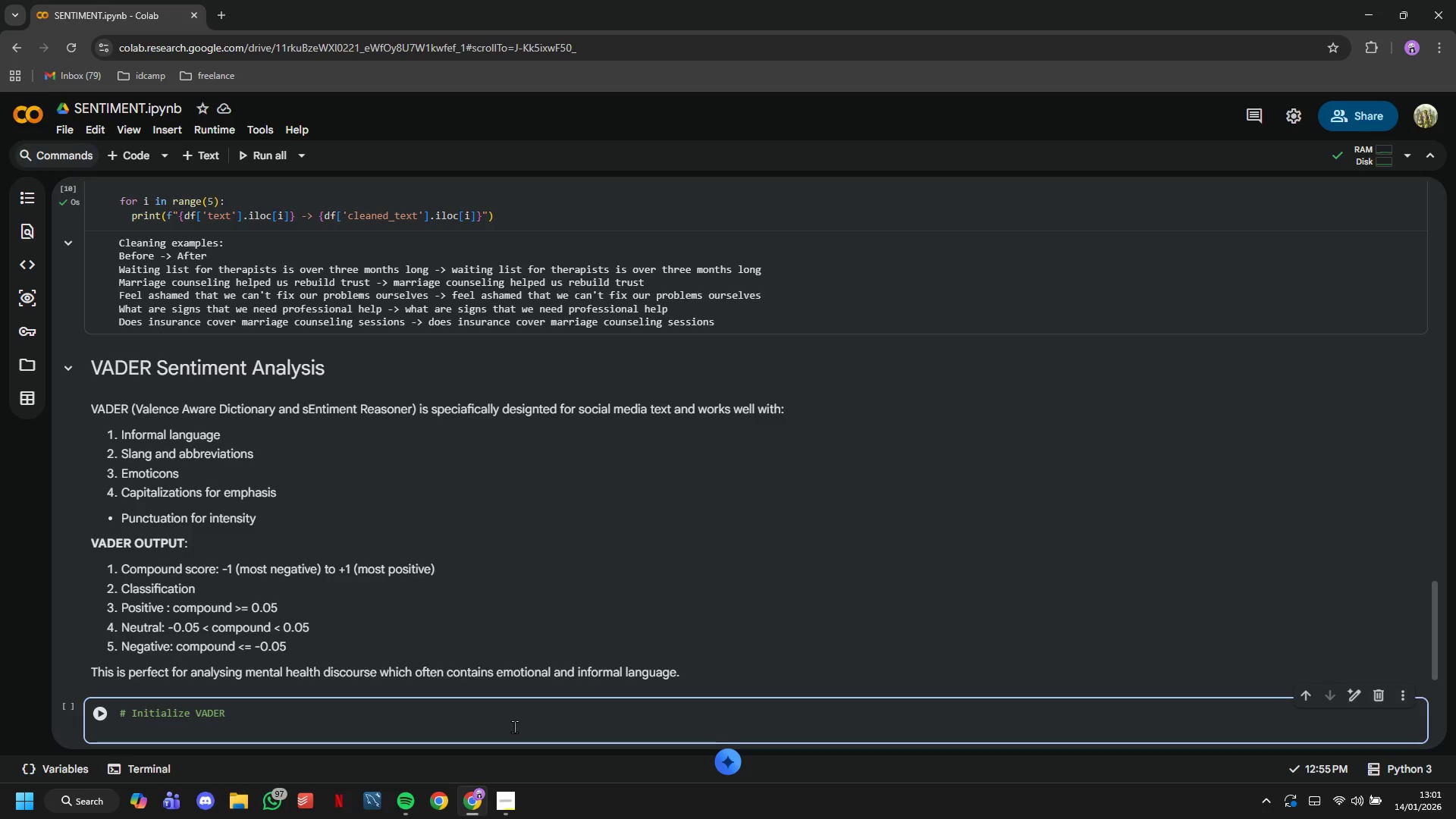 
hold_key(key=ShiftLeft, duration=0.39)
 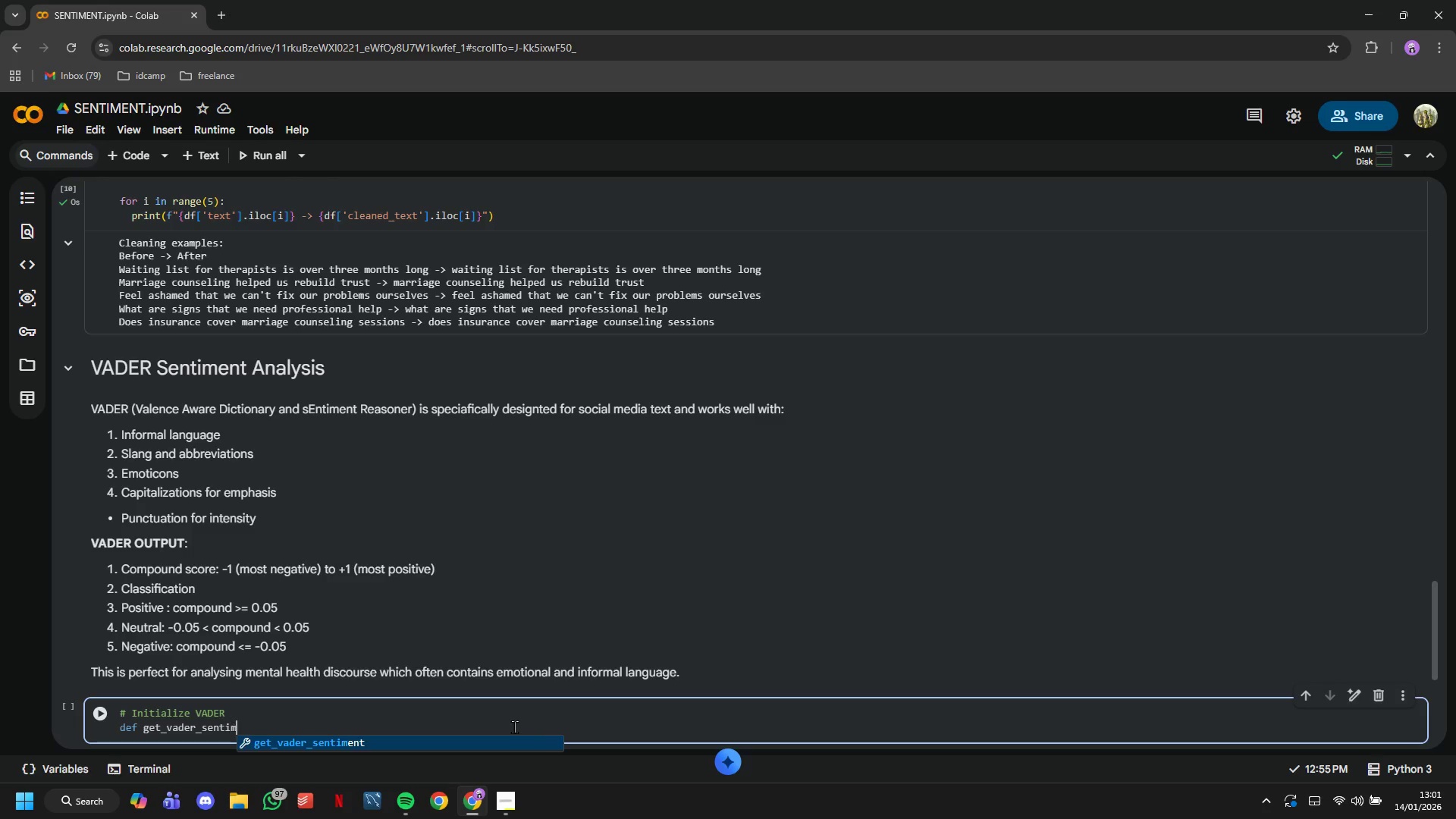 
hold_key(key=ShiftLeft, duration=0.44)
 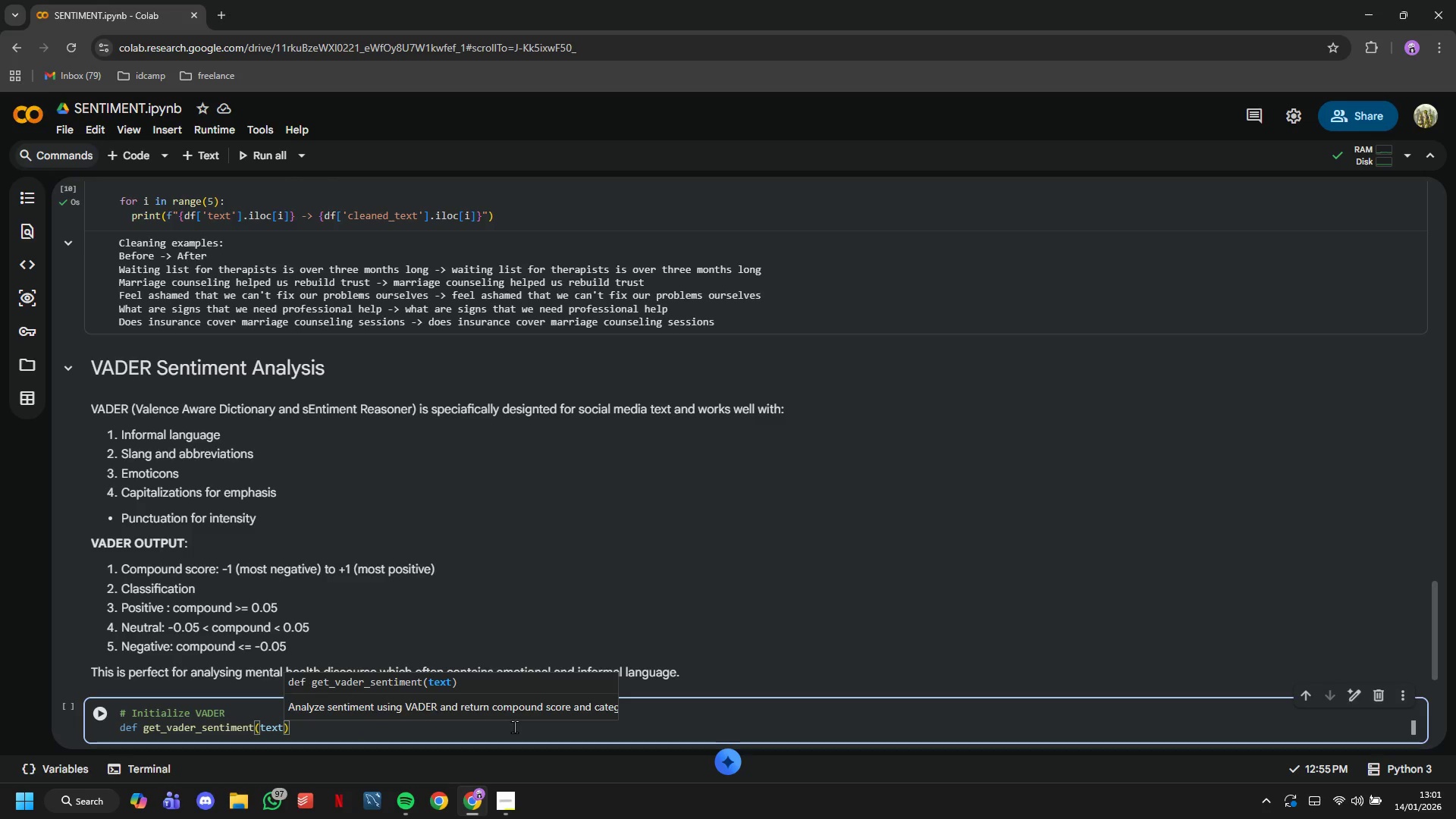 
key(ArrowRight)
 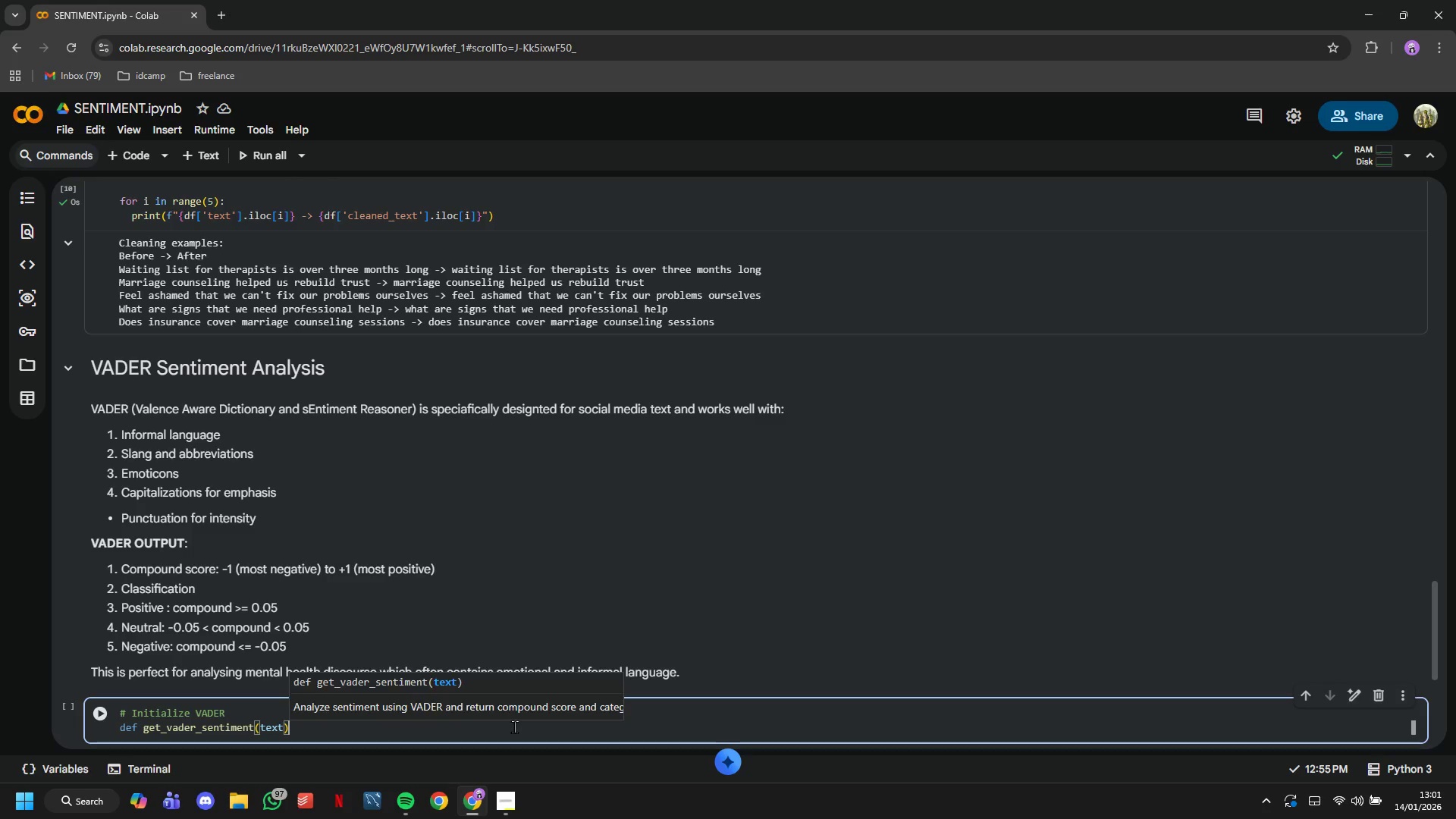 
key(Shift+Semicolon)
 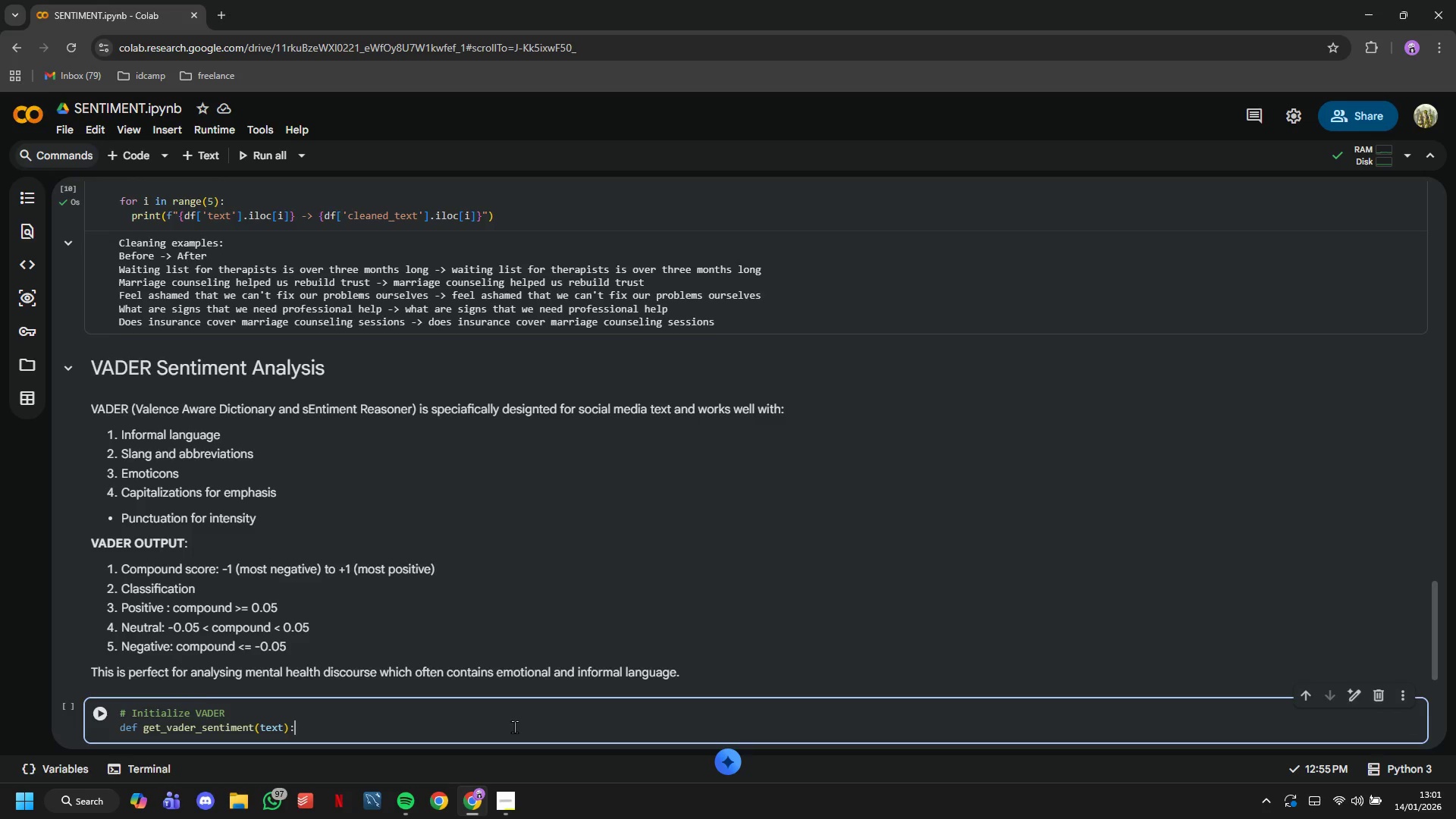 
key(Enter)
 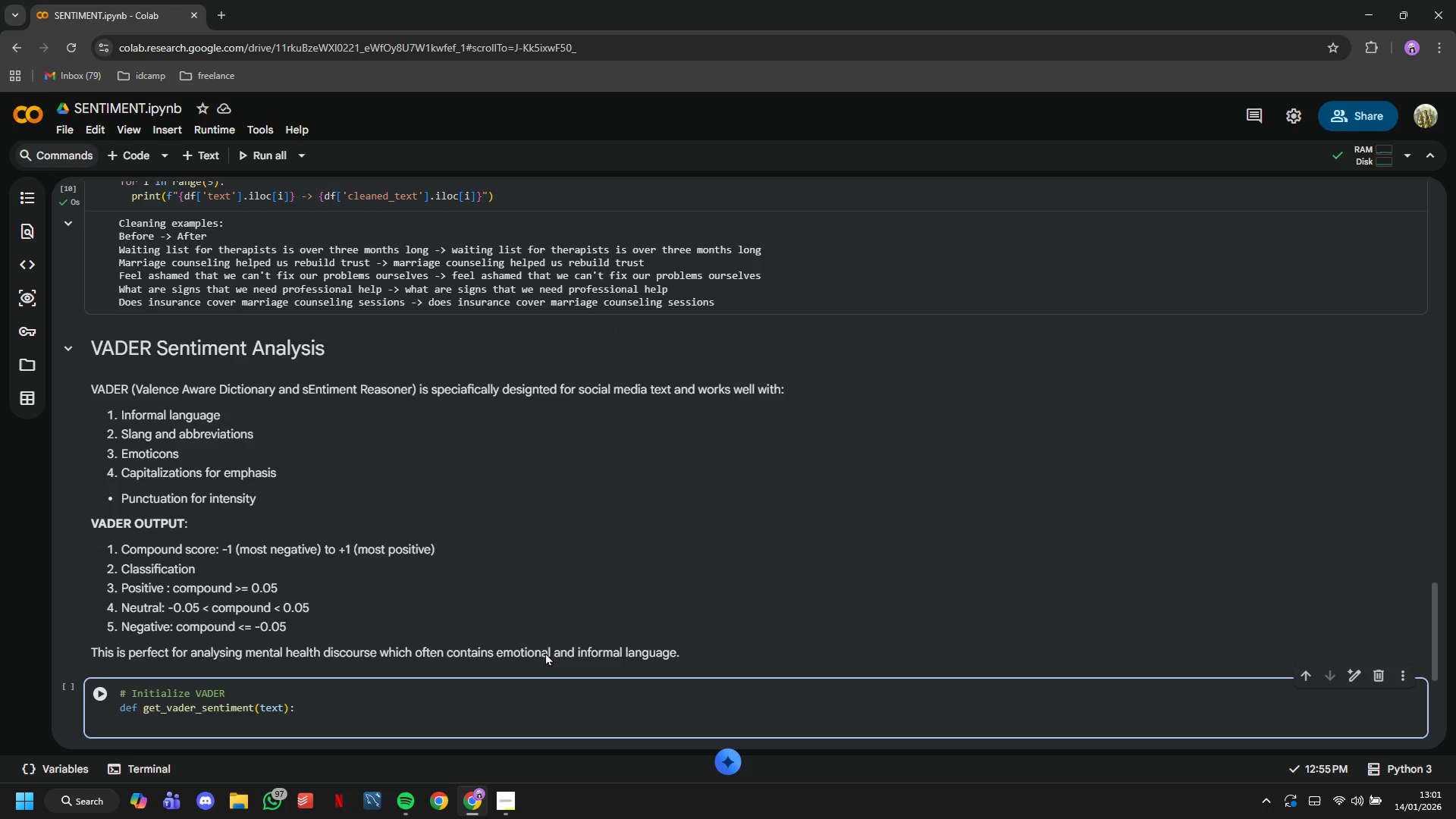 
scroll: coordinate [560, 608], scroll_direction: down, amount: 4.0
 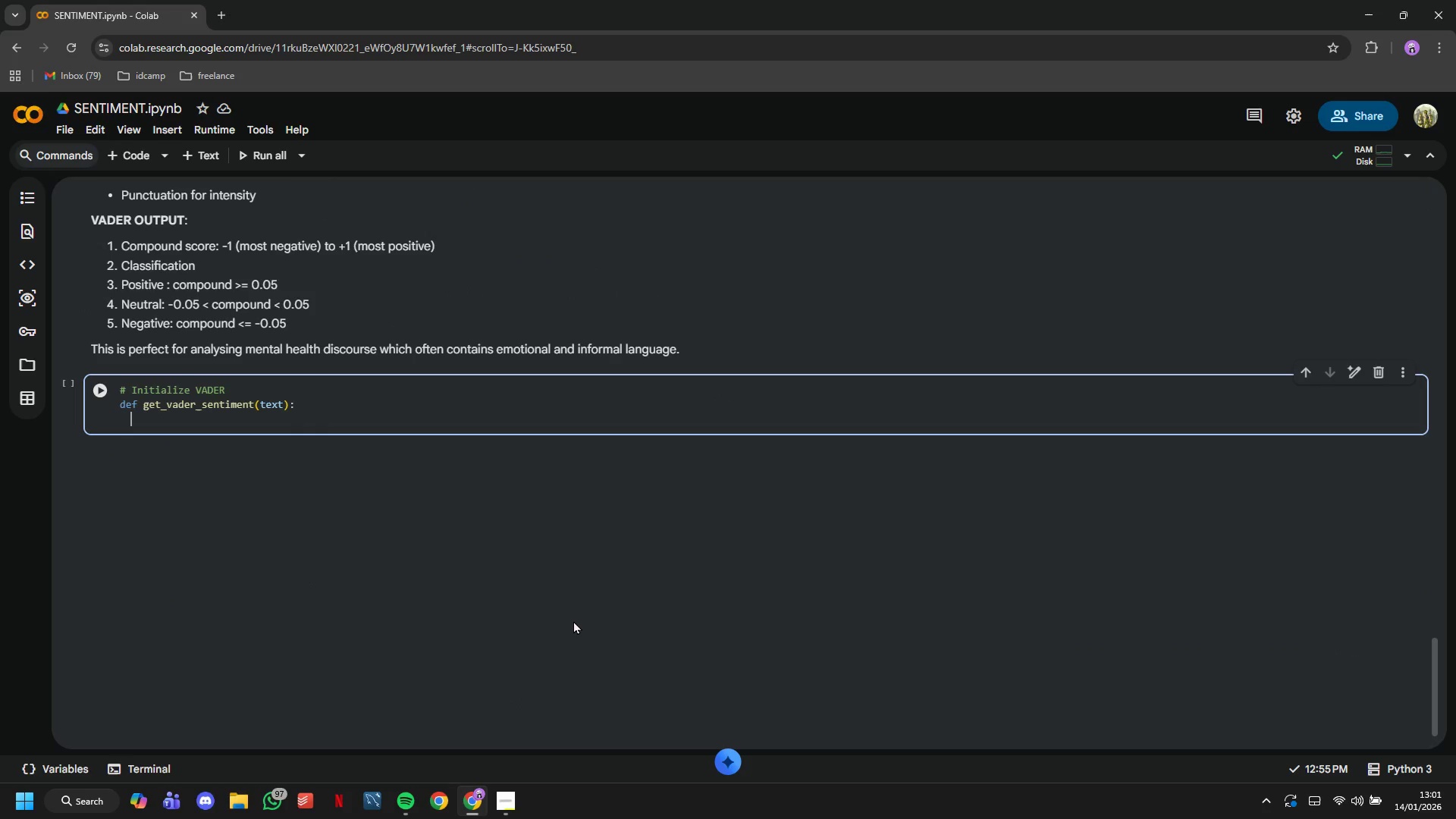 
key(Shift+Quote)
 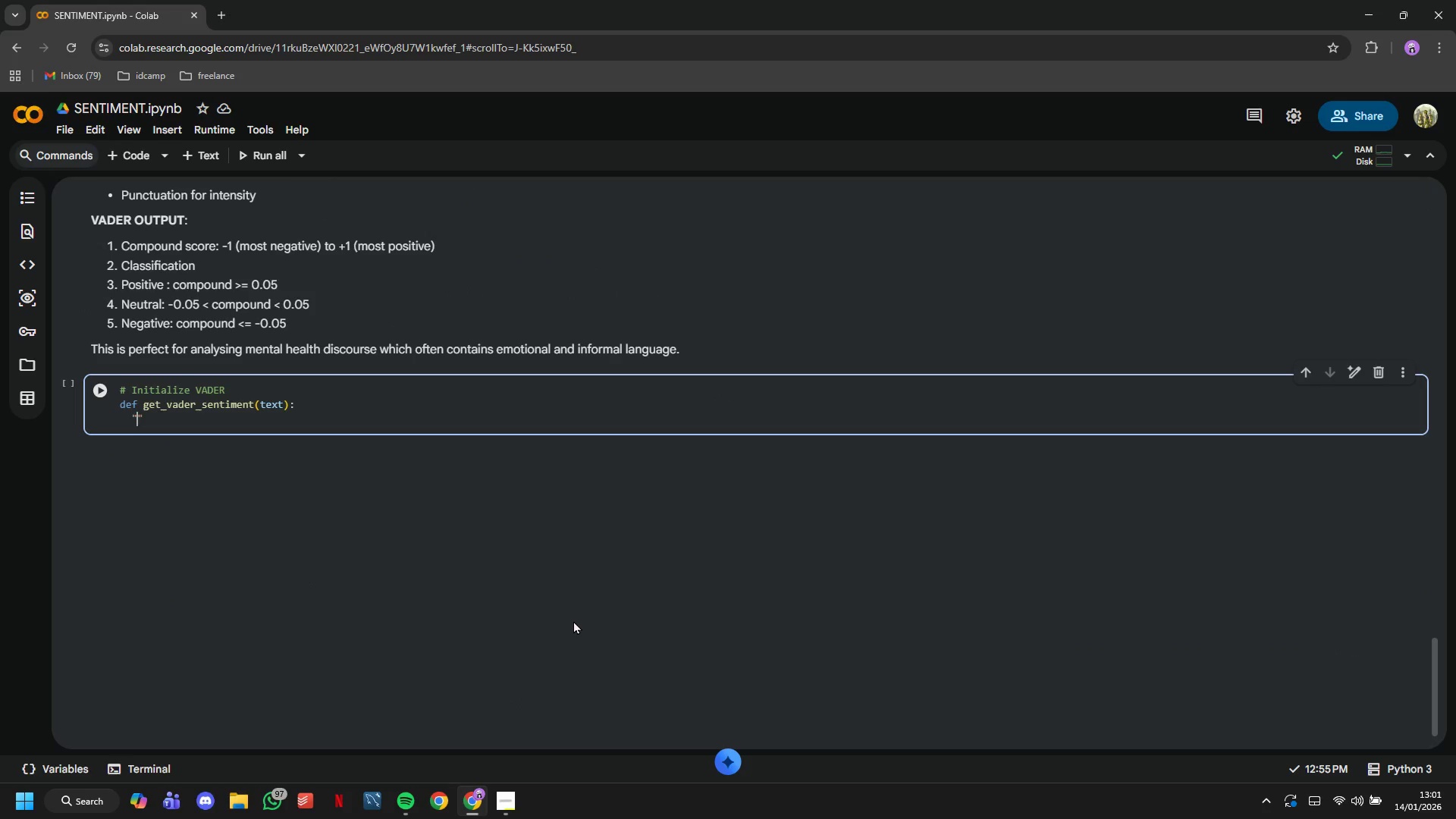 
key(Shift+Quote)
 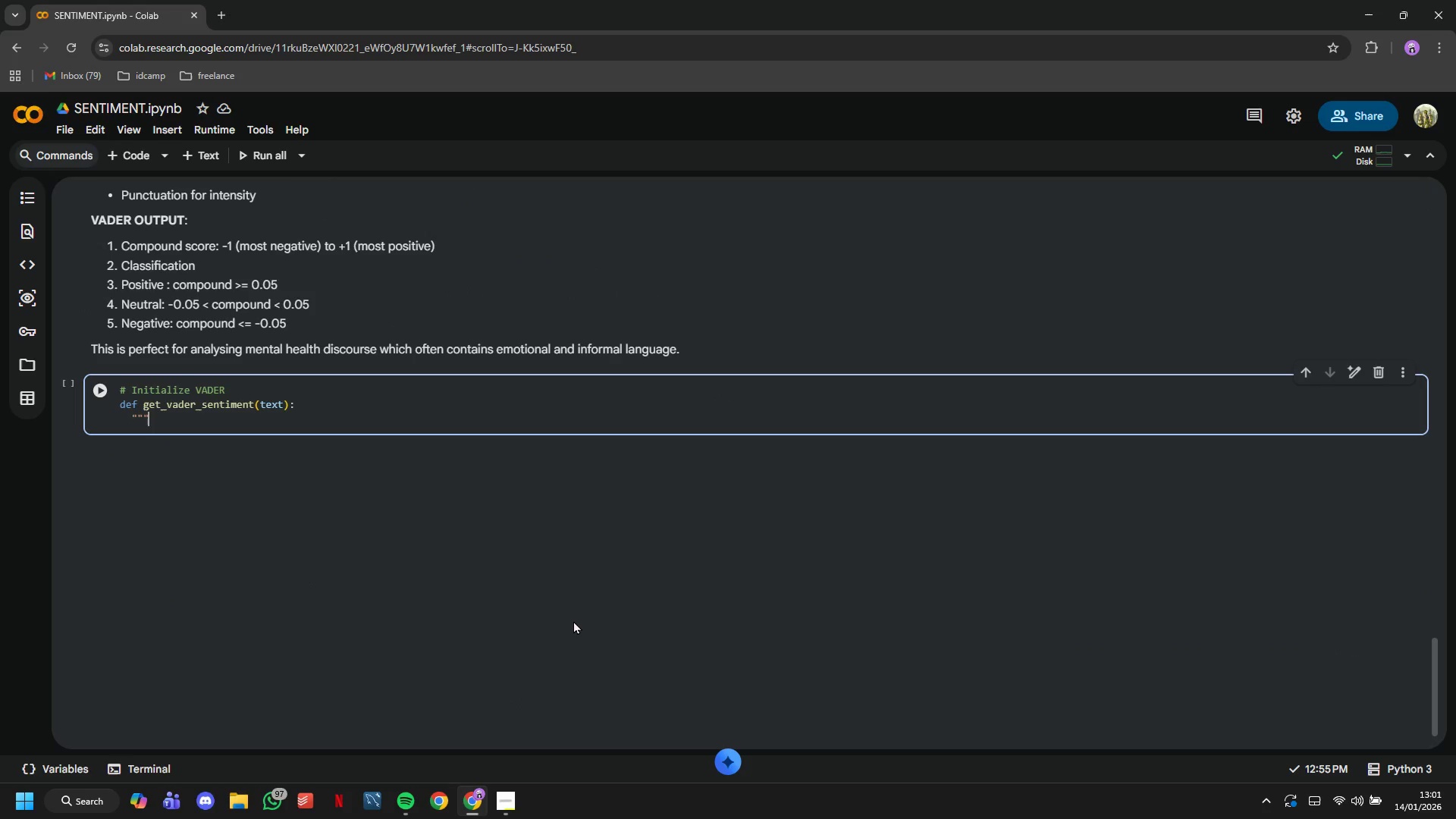 
key(Shift+Quote)
 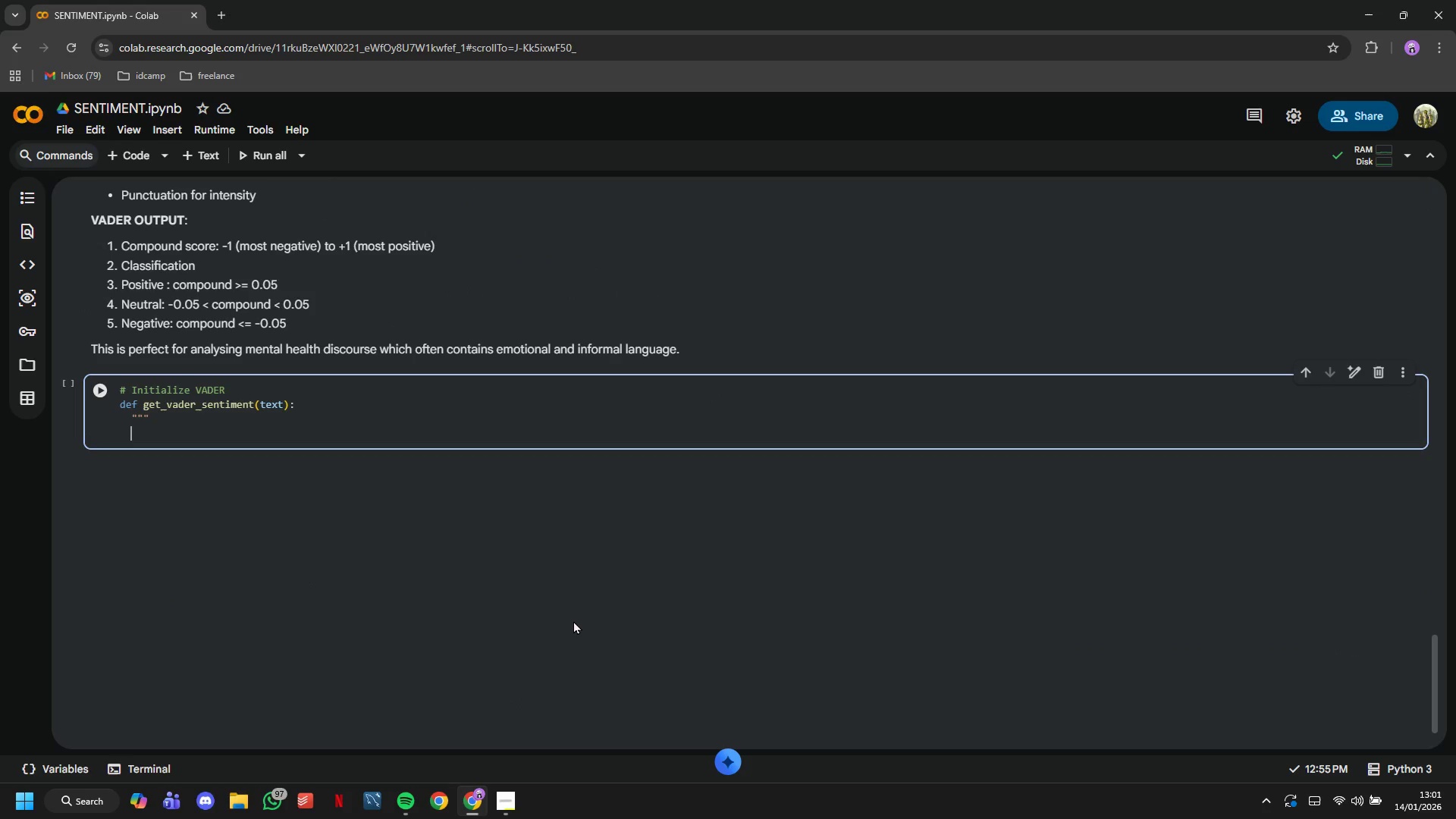 
key(Enter)
 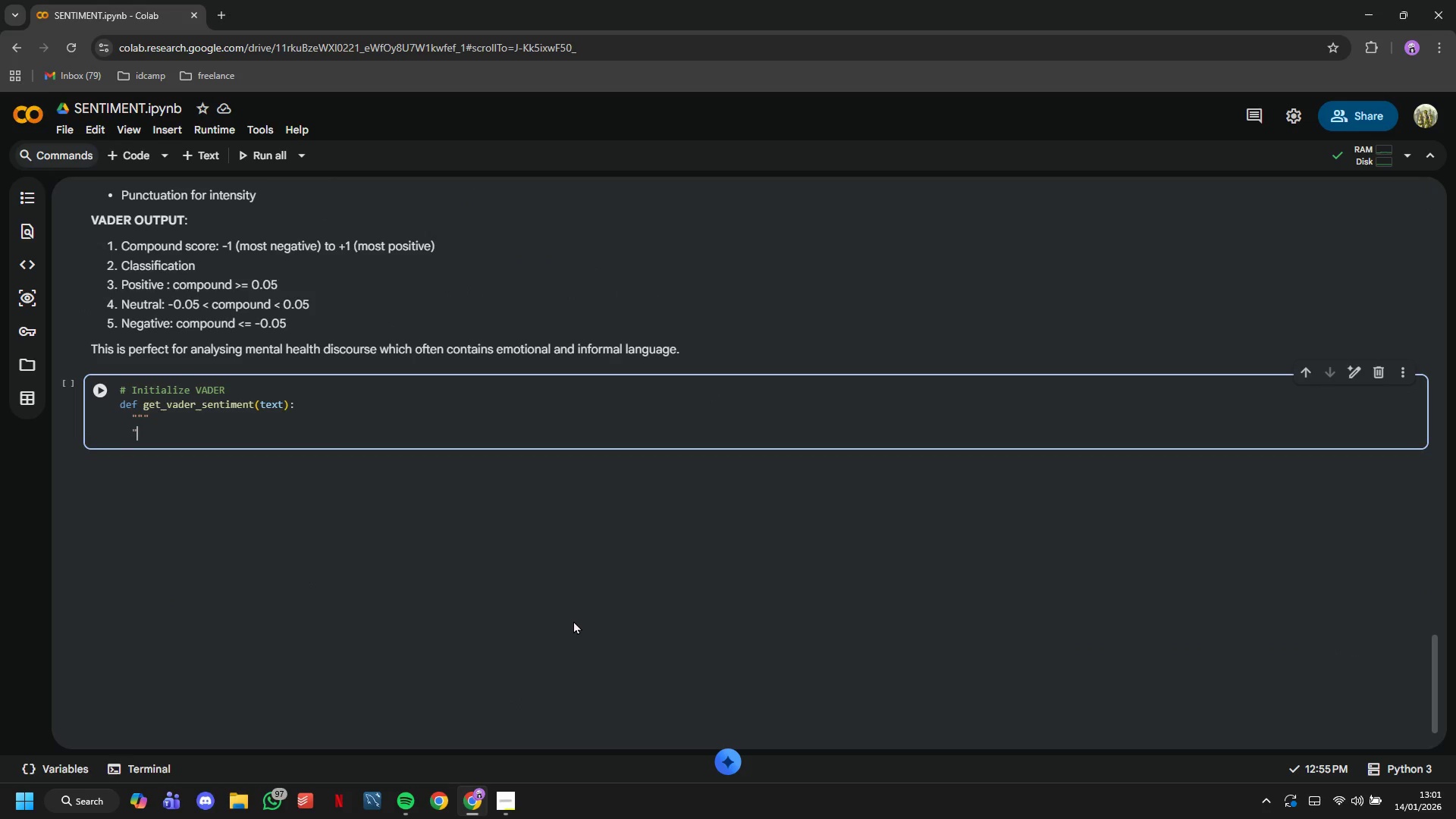 
key(Shift+Quote)
 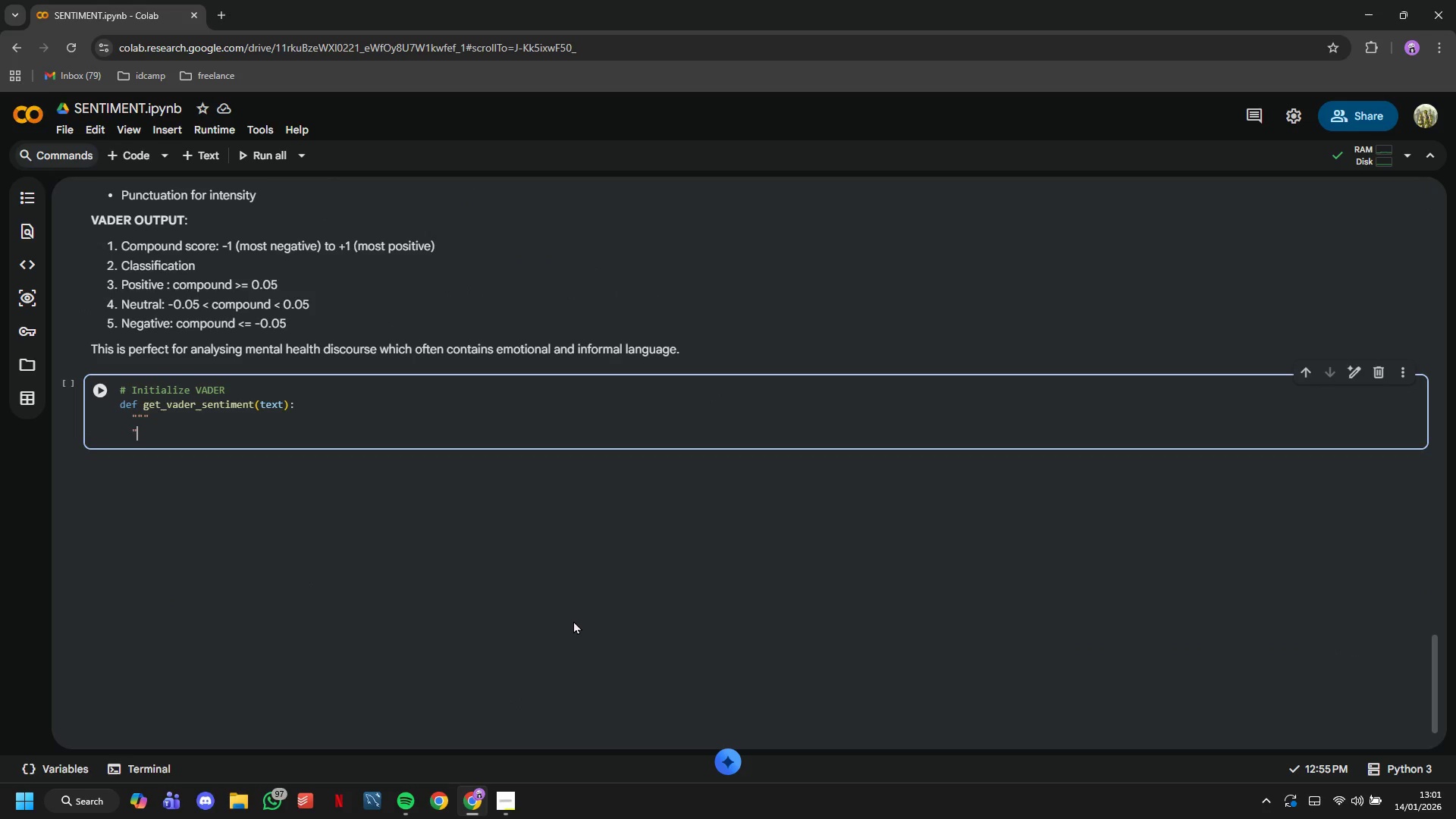 
key(Shift+Quote)
 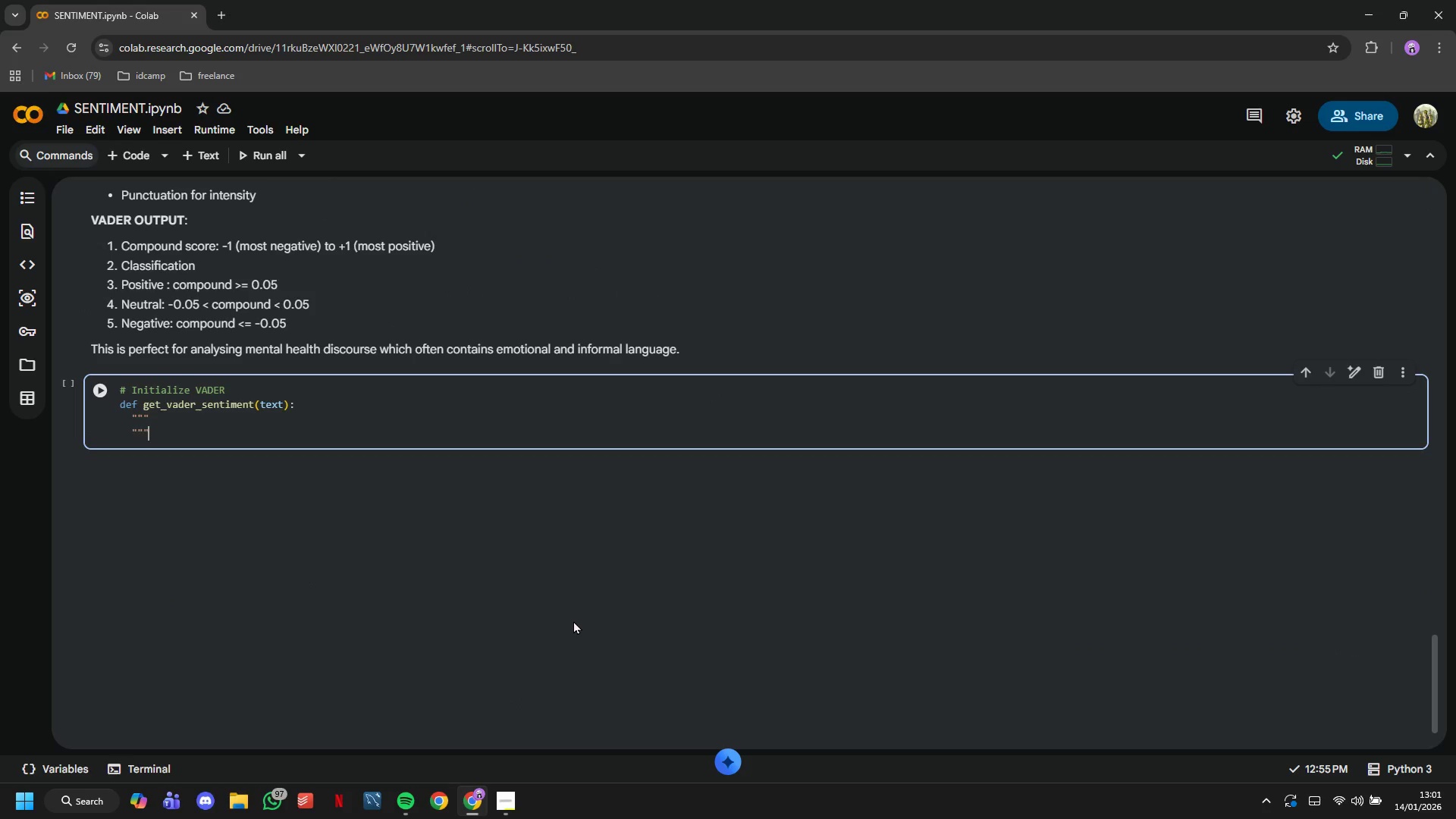 
key(Shift+Quote)
 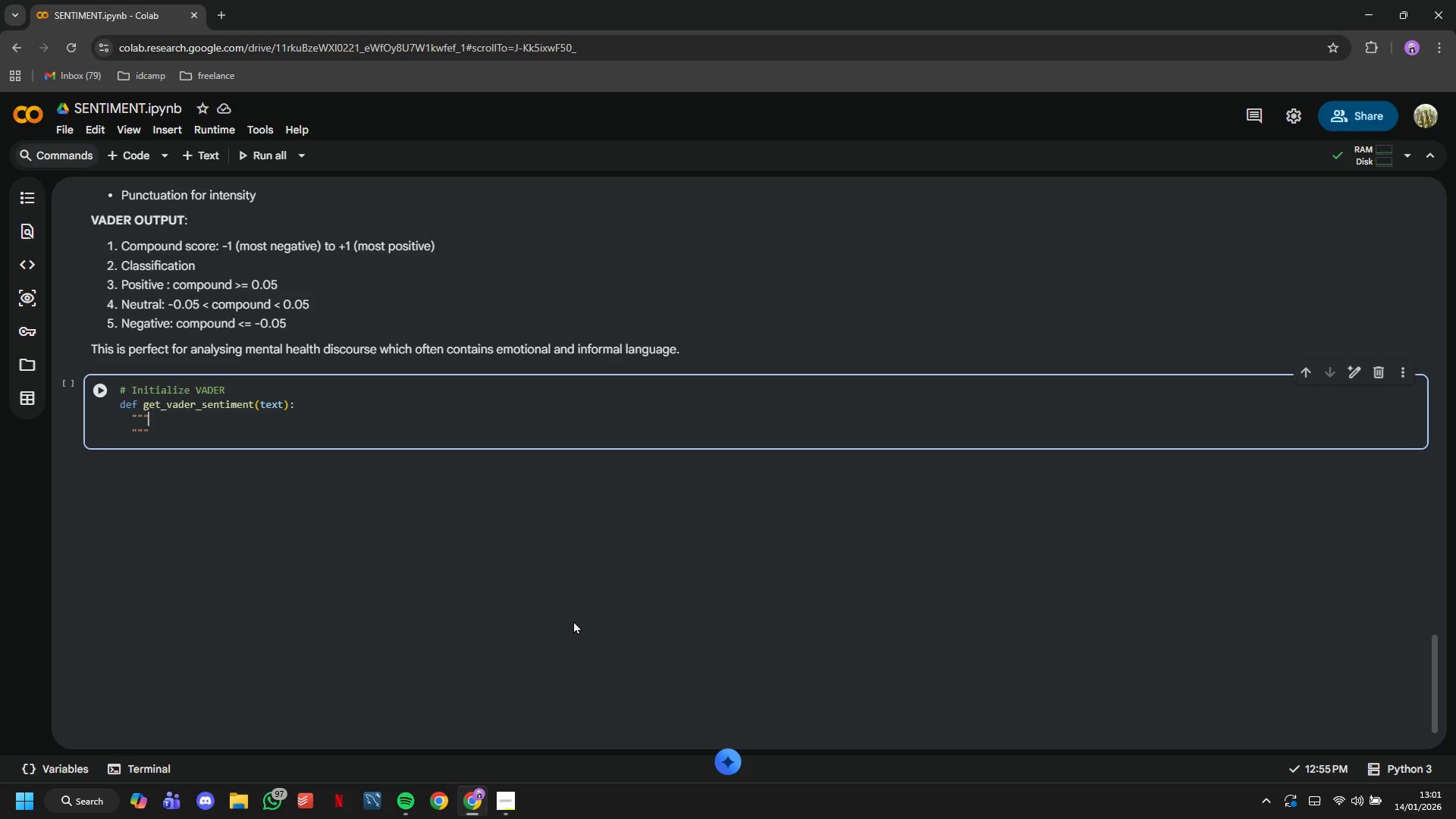 
key(ArrowUp)
 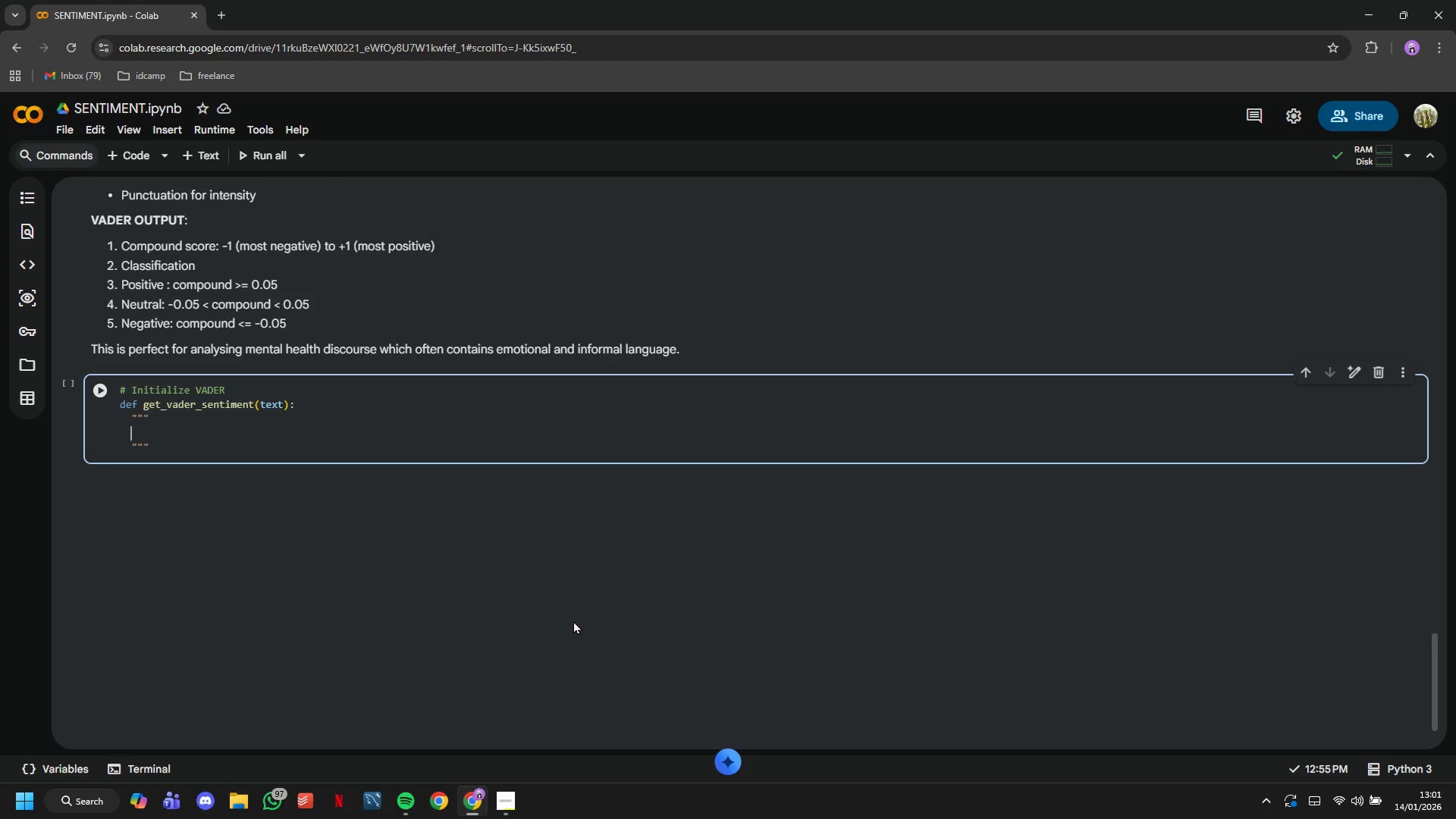 
key(Enter)
 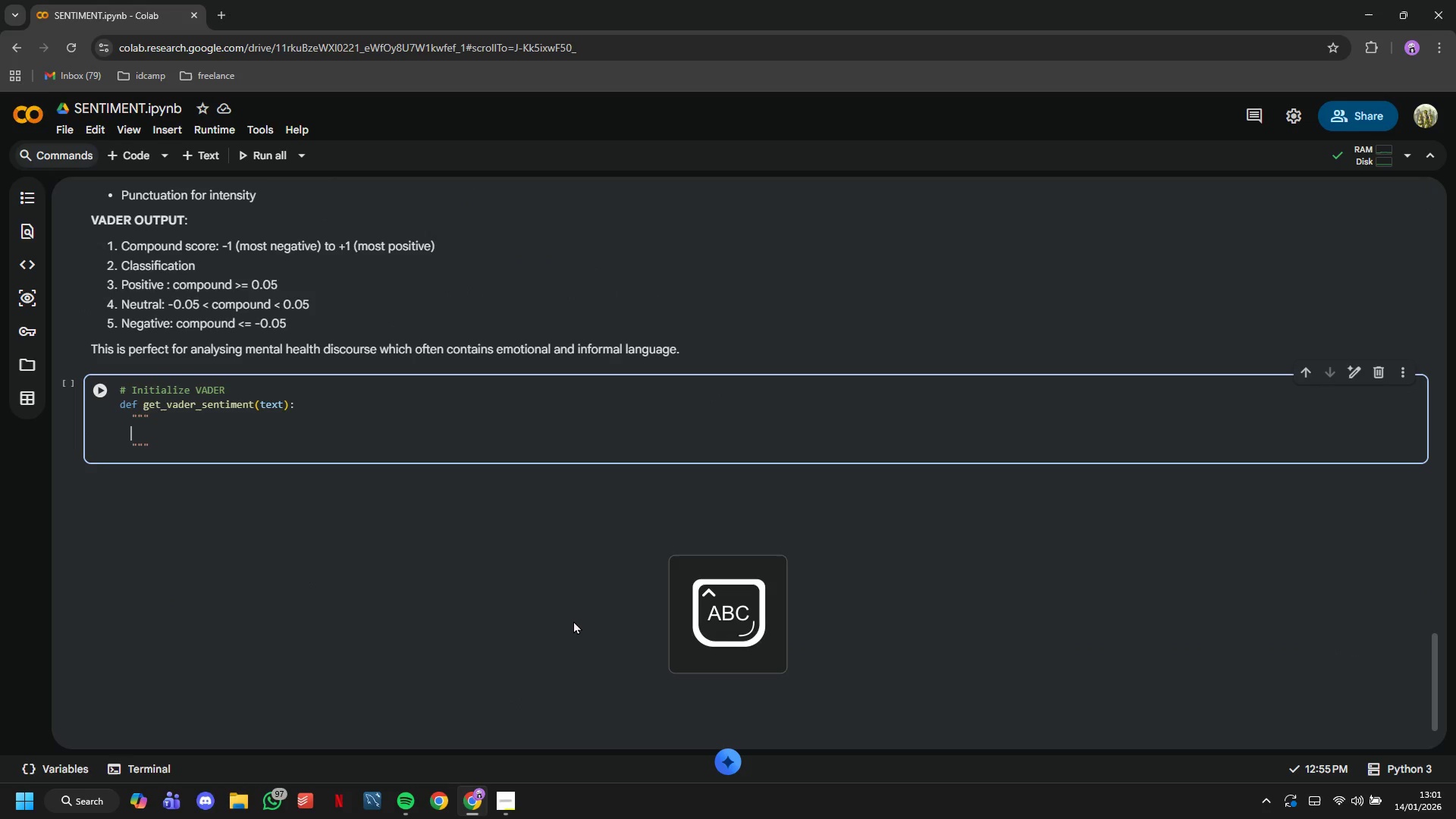 
type(Analyze sentiment using VADER and return compund)
key(Backspace)
key(Backspace)
key(Backspace)
type(ound score and category.)
 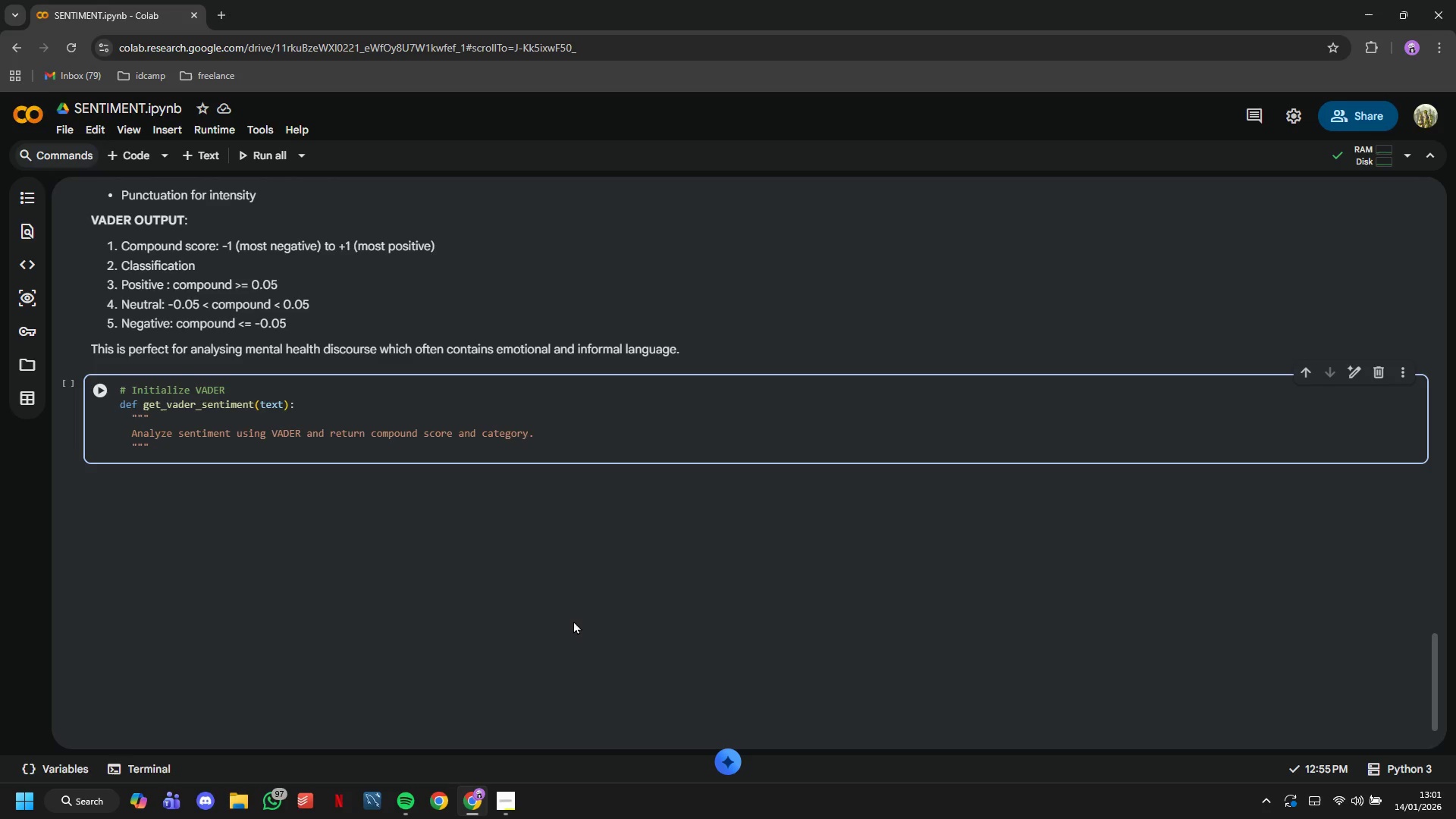 
key(ArrowDown)
 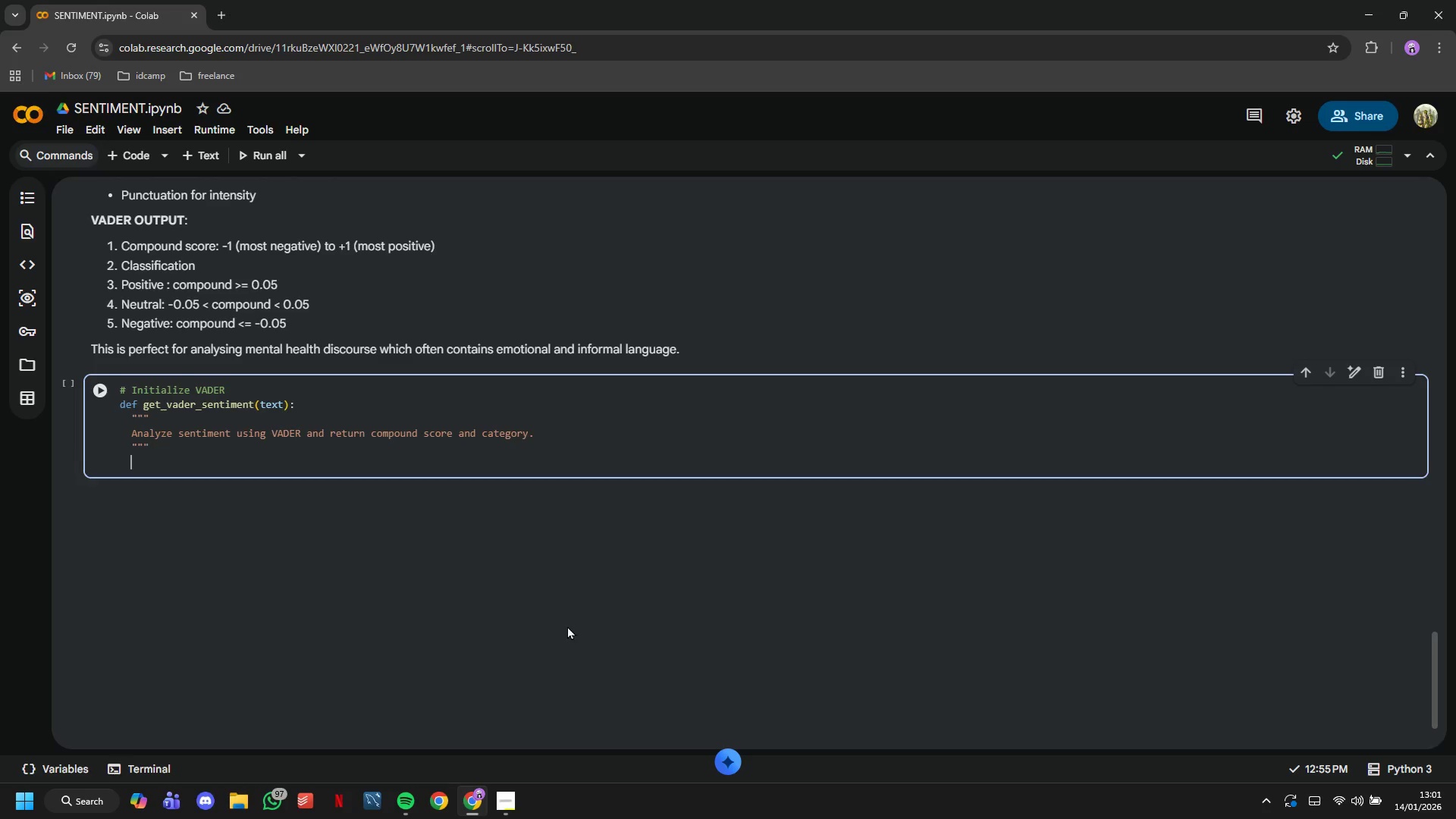 
key(Enter)
 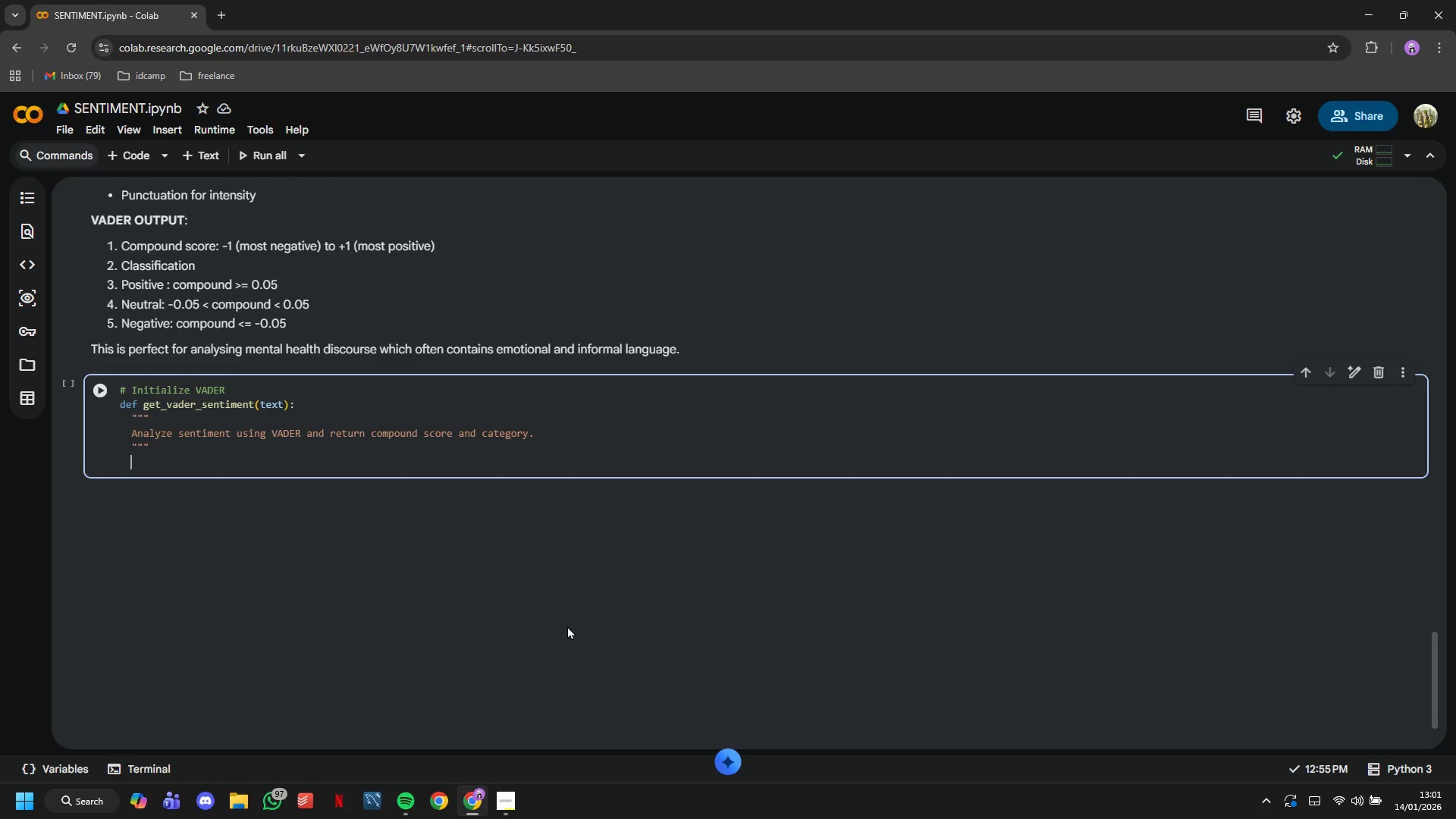 
key(Enter)
 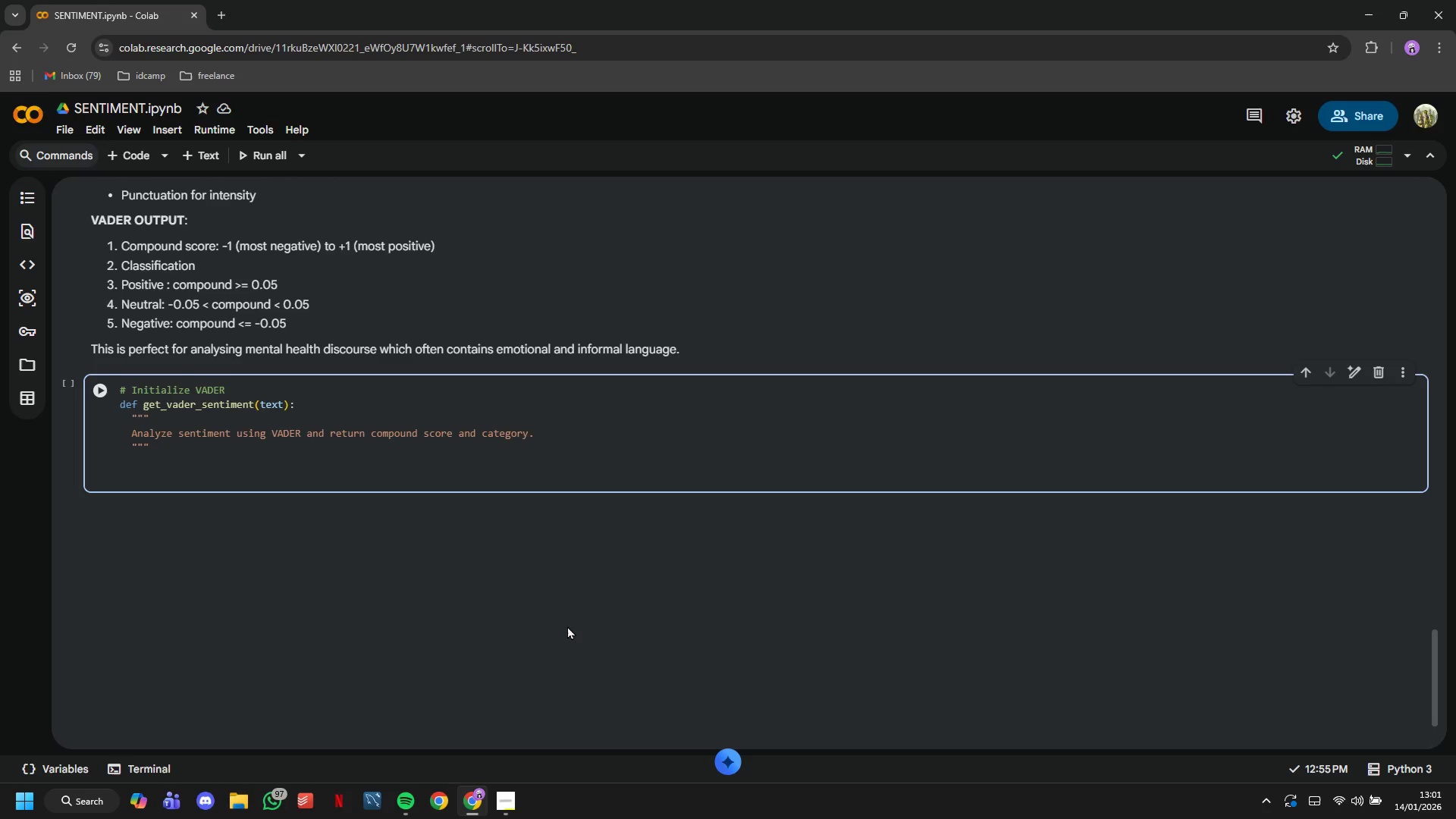 
type(scores = analyzer.)
key(Tab)
key(Tab)
 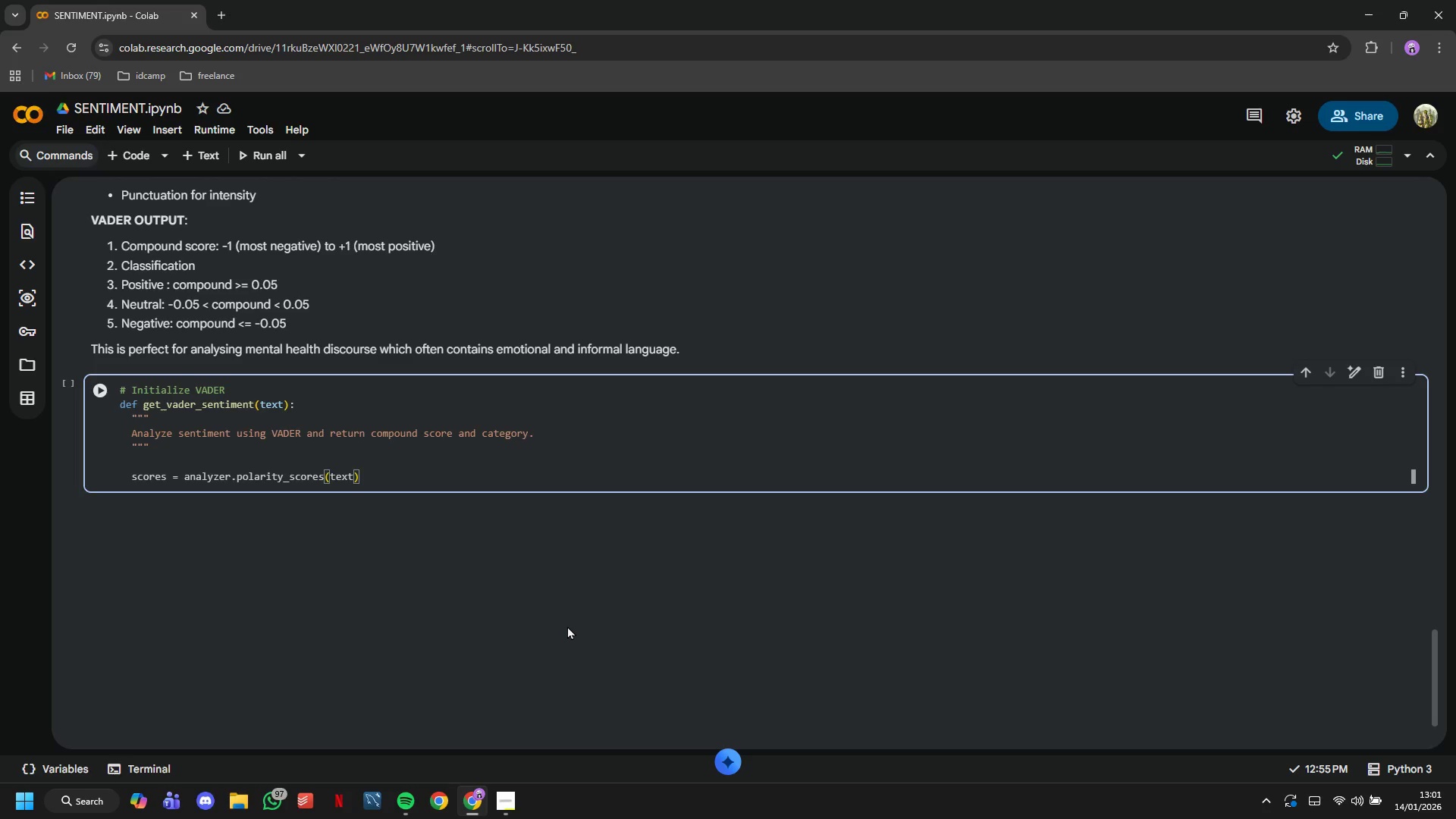 
key(Enter)
 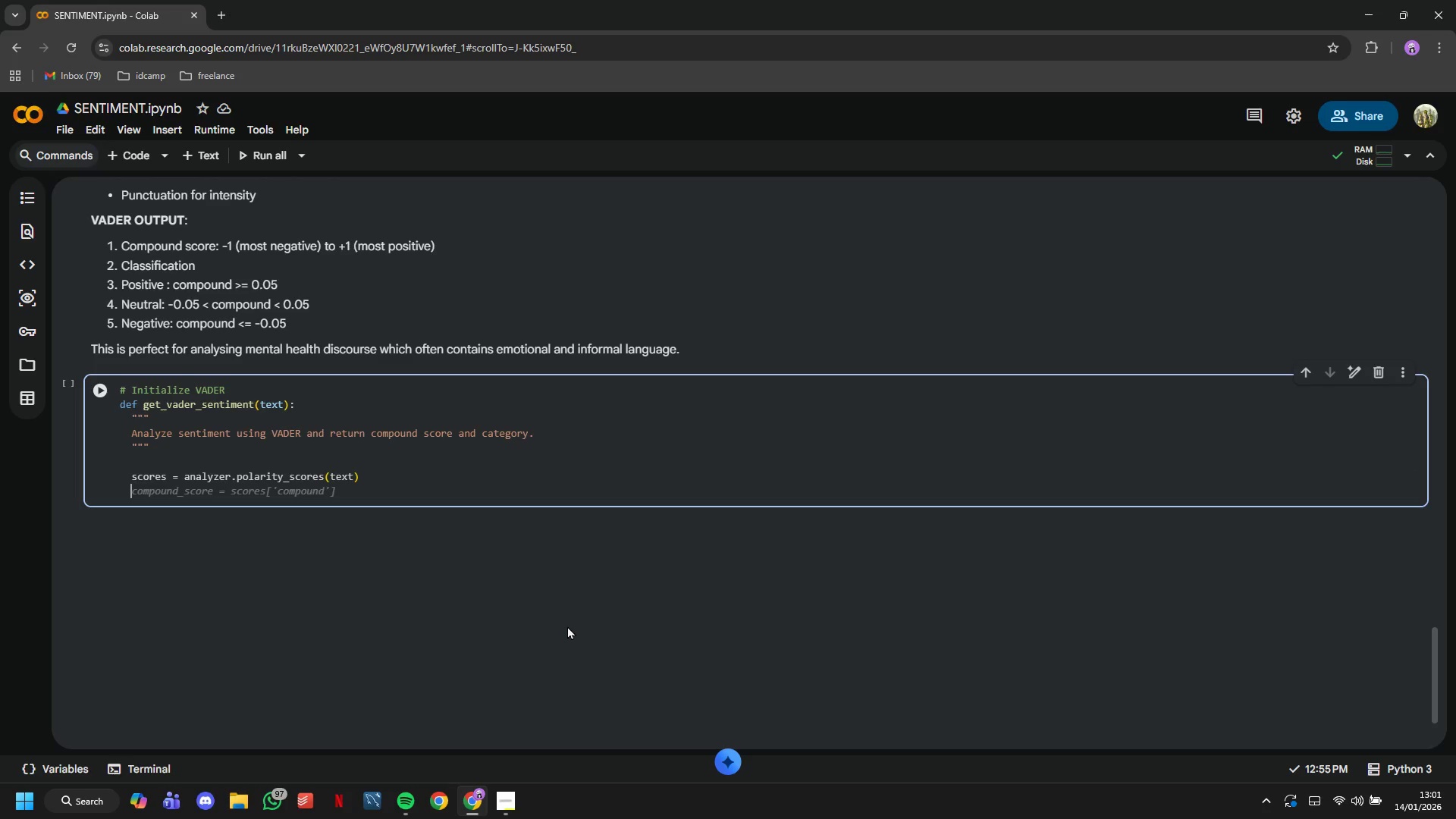 
key(Tab)
 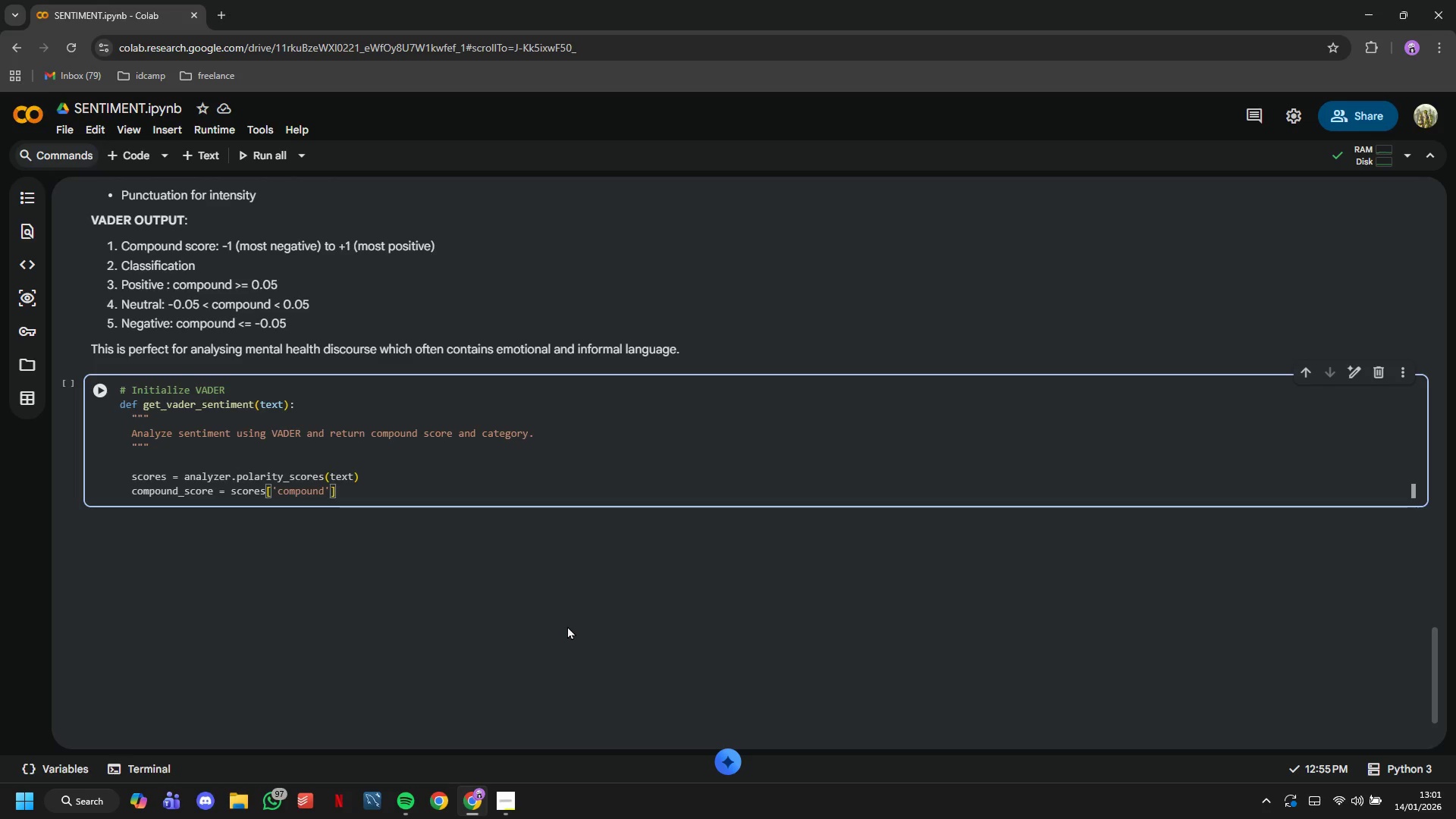 
hold_key(key=ArrowLeft, duration=0.92)
 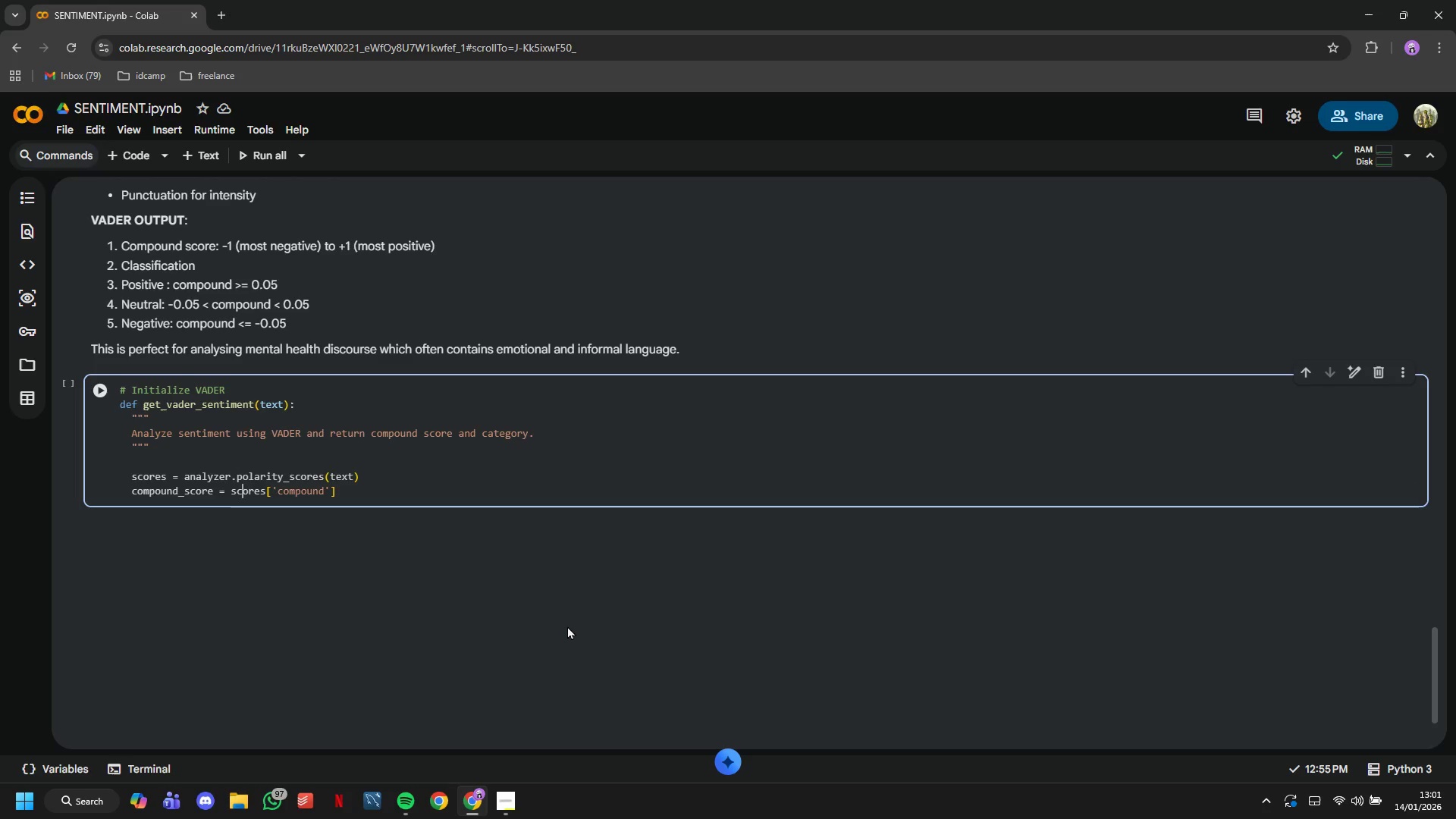 
key(ArrowLeft)
 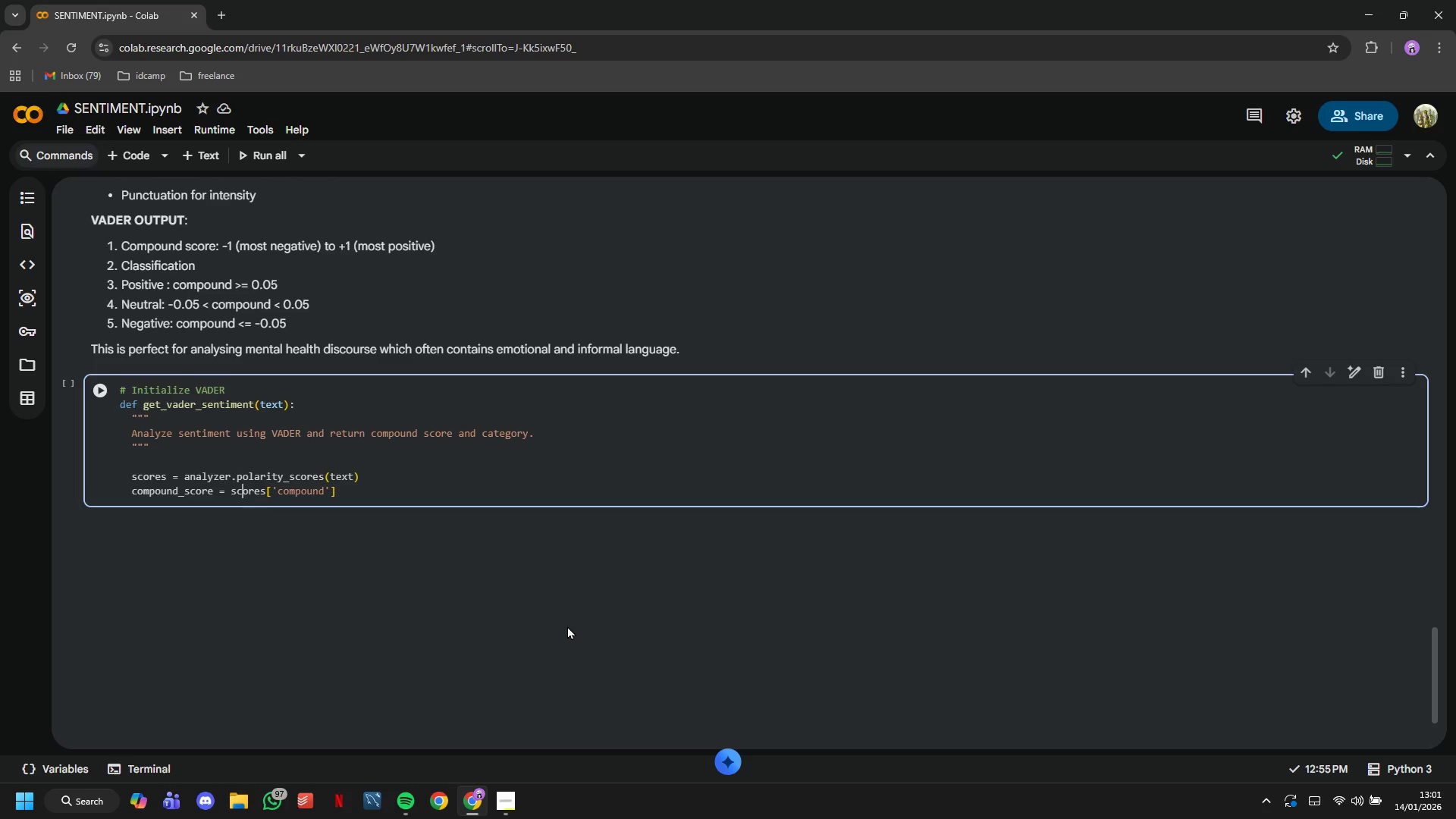 
key(ArrowLeft)
 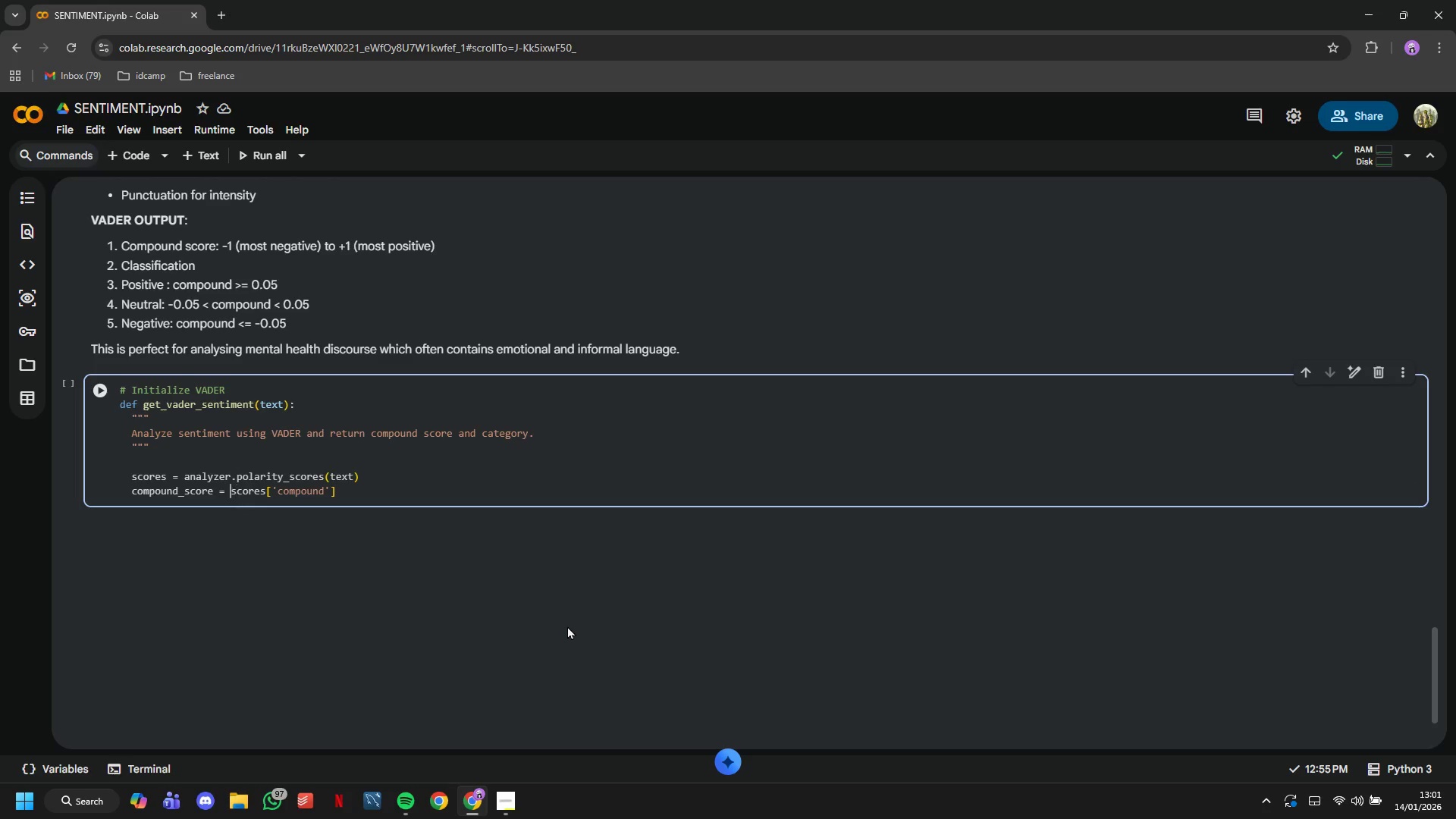 
key(ArrowLeft)
 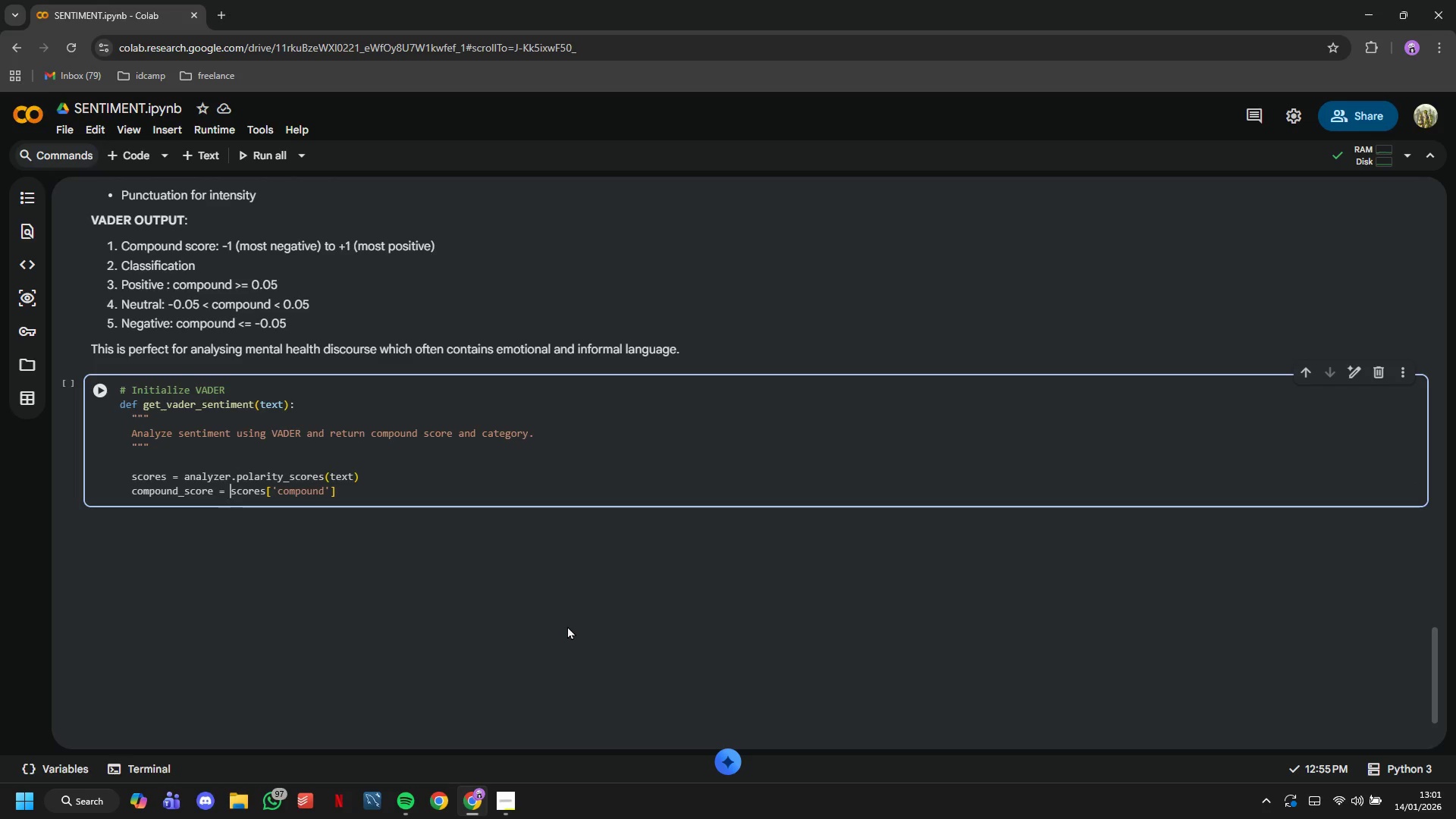 
key(ArrowLeft)
 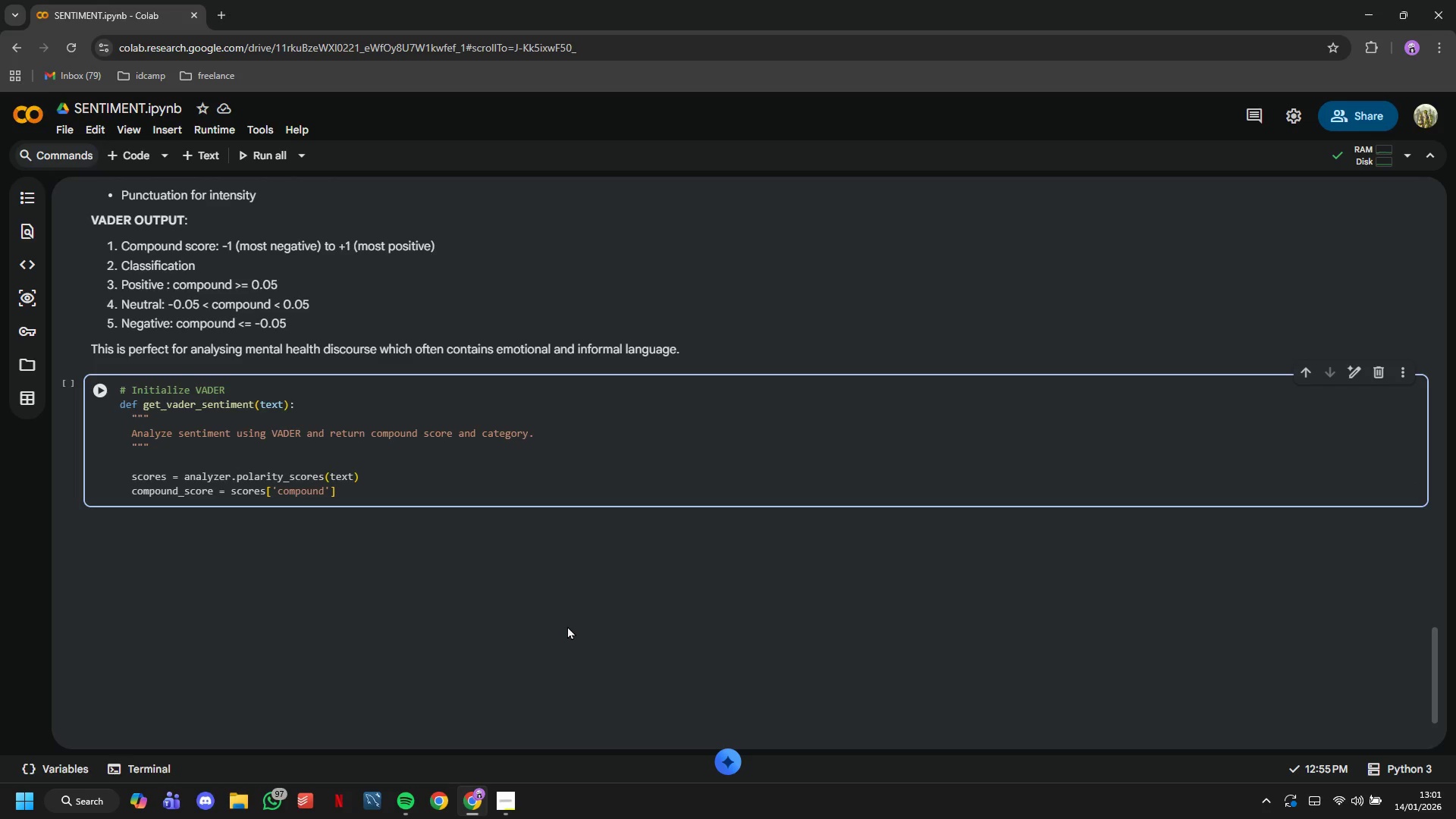 
key(ArrowLeft)
 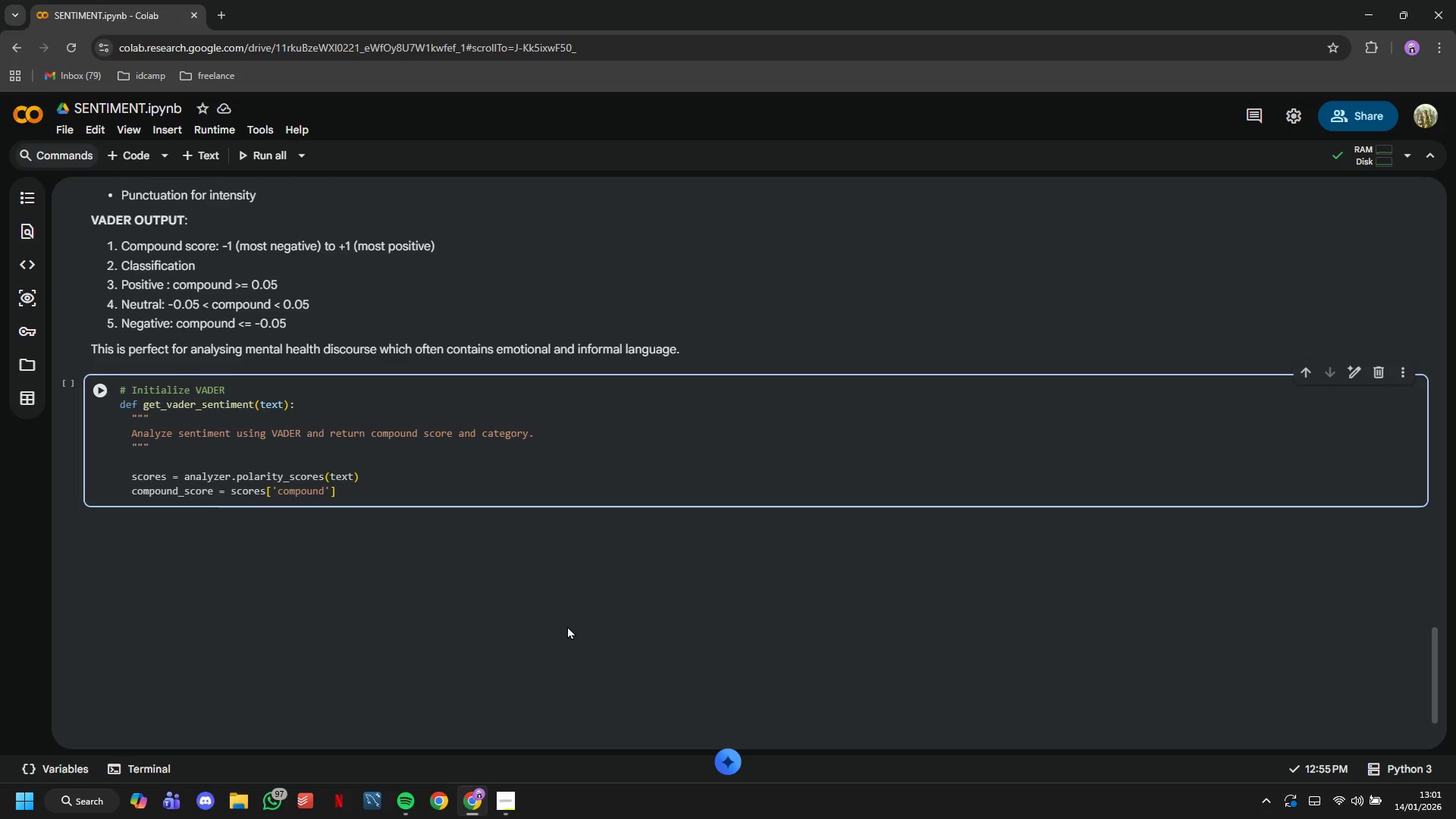 
key(ArrowLeft)
 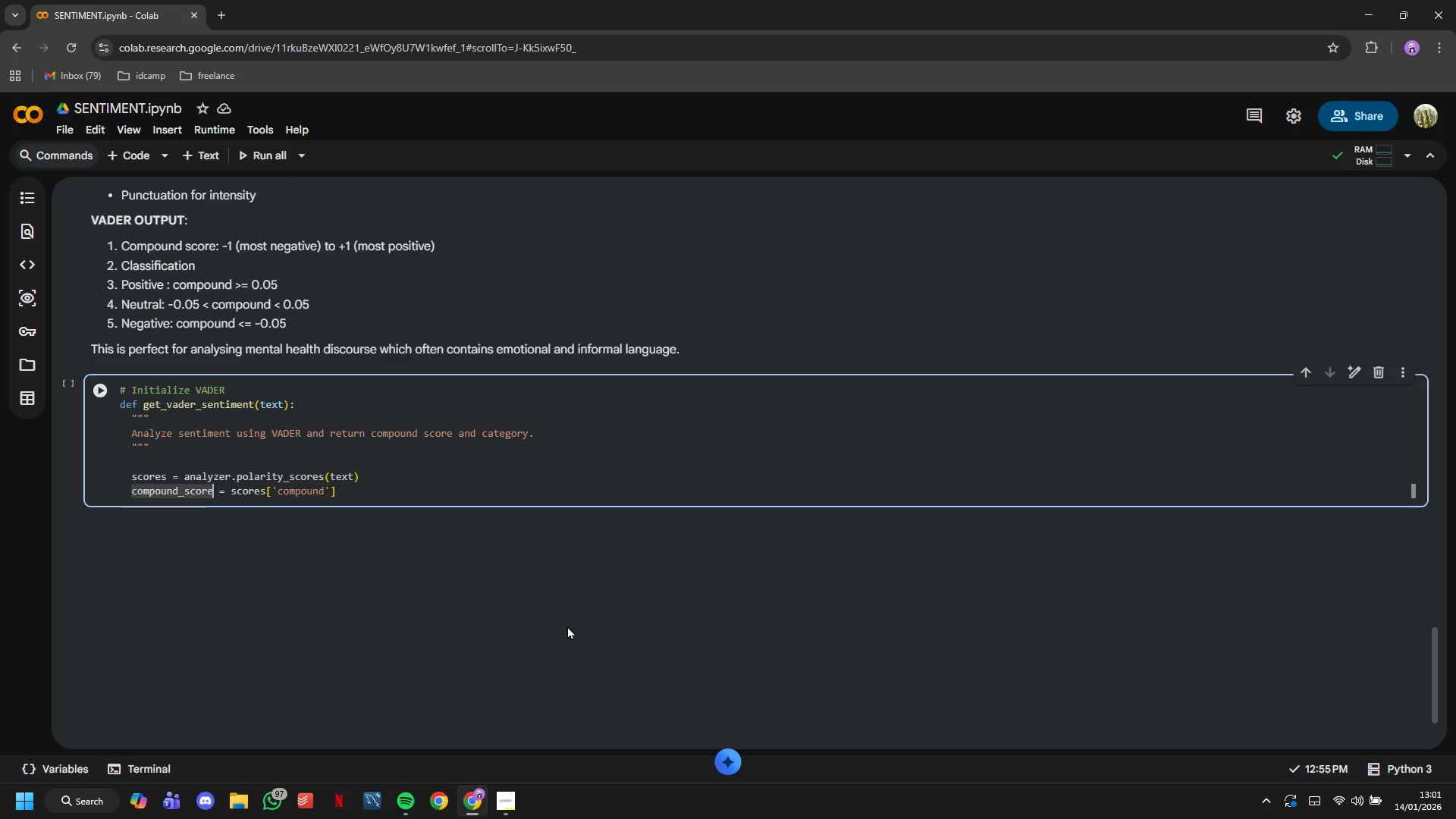 
key(Backspace)
 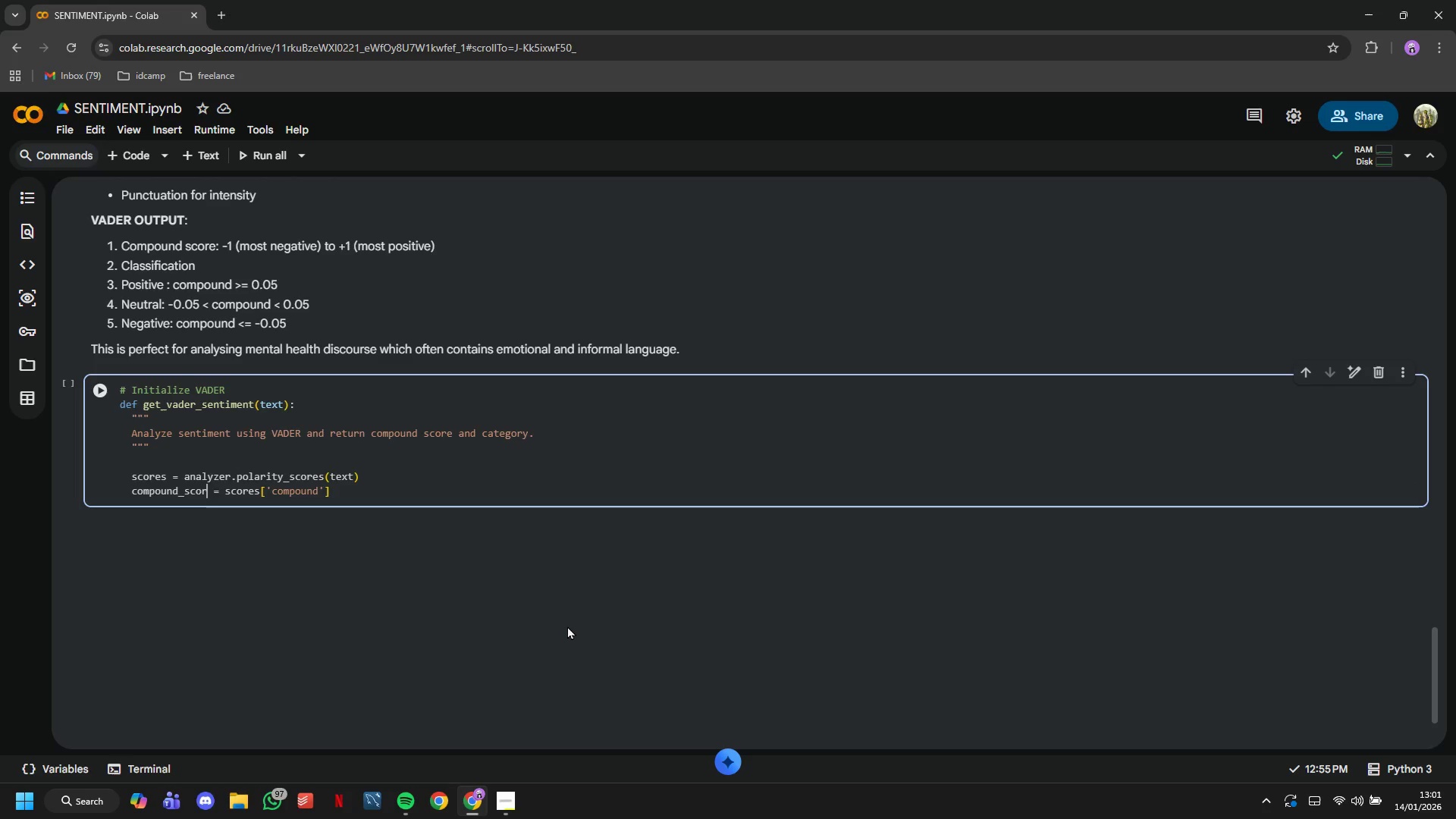 
key(Backspace)
 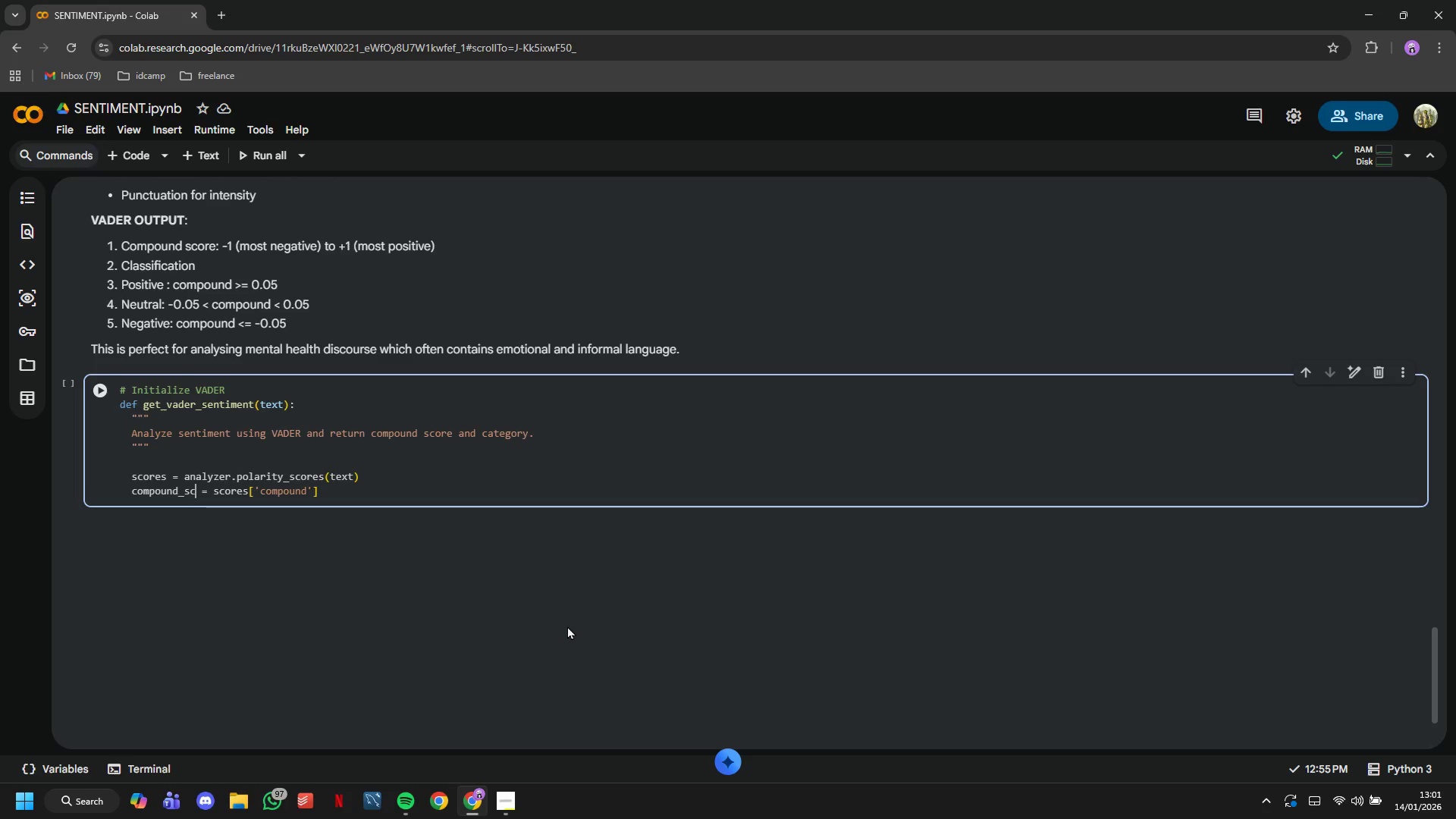 
key(Backspace)
 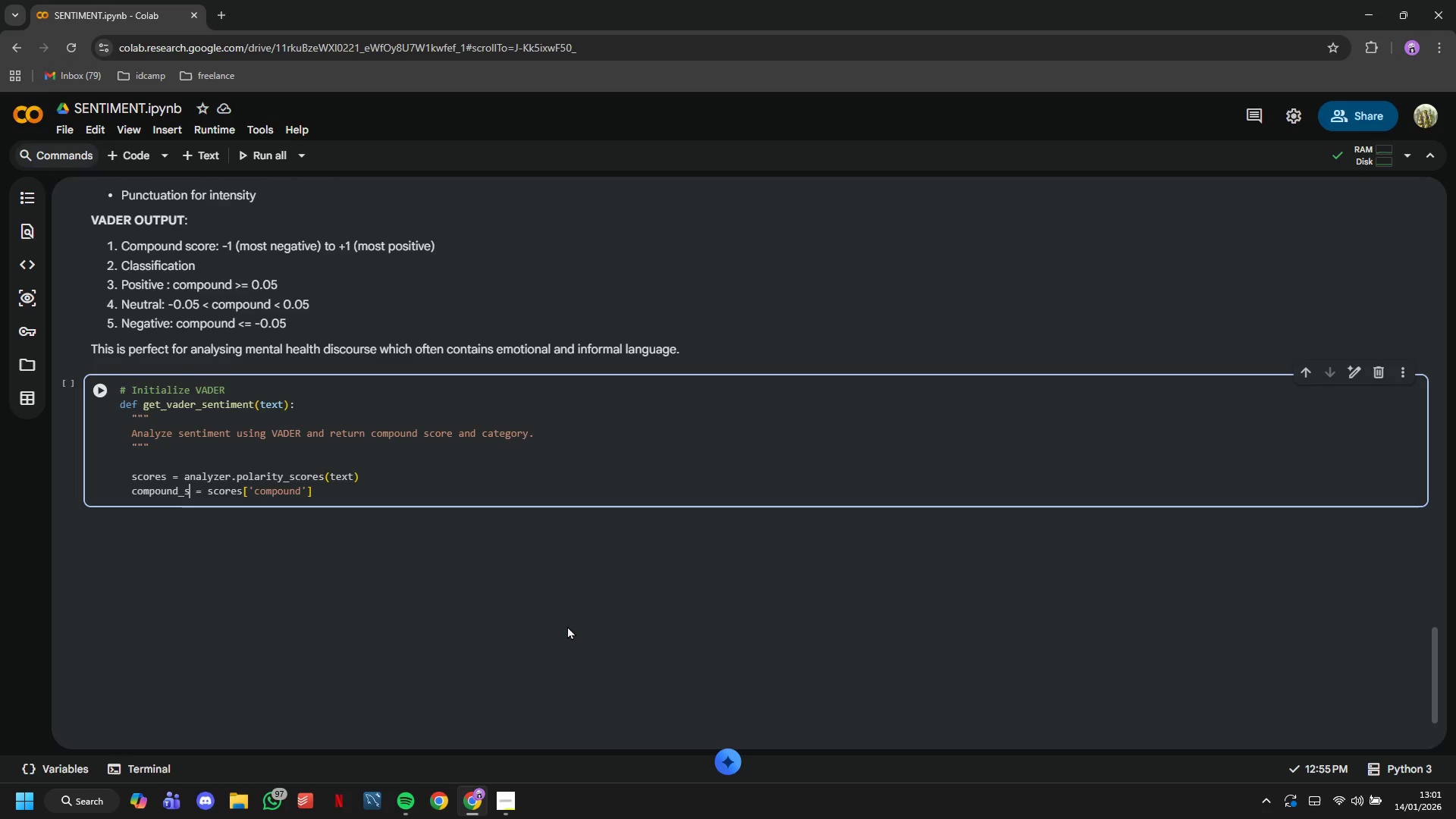 
key(Backspace)
 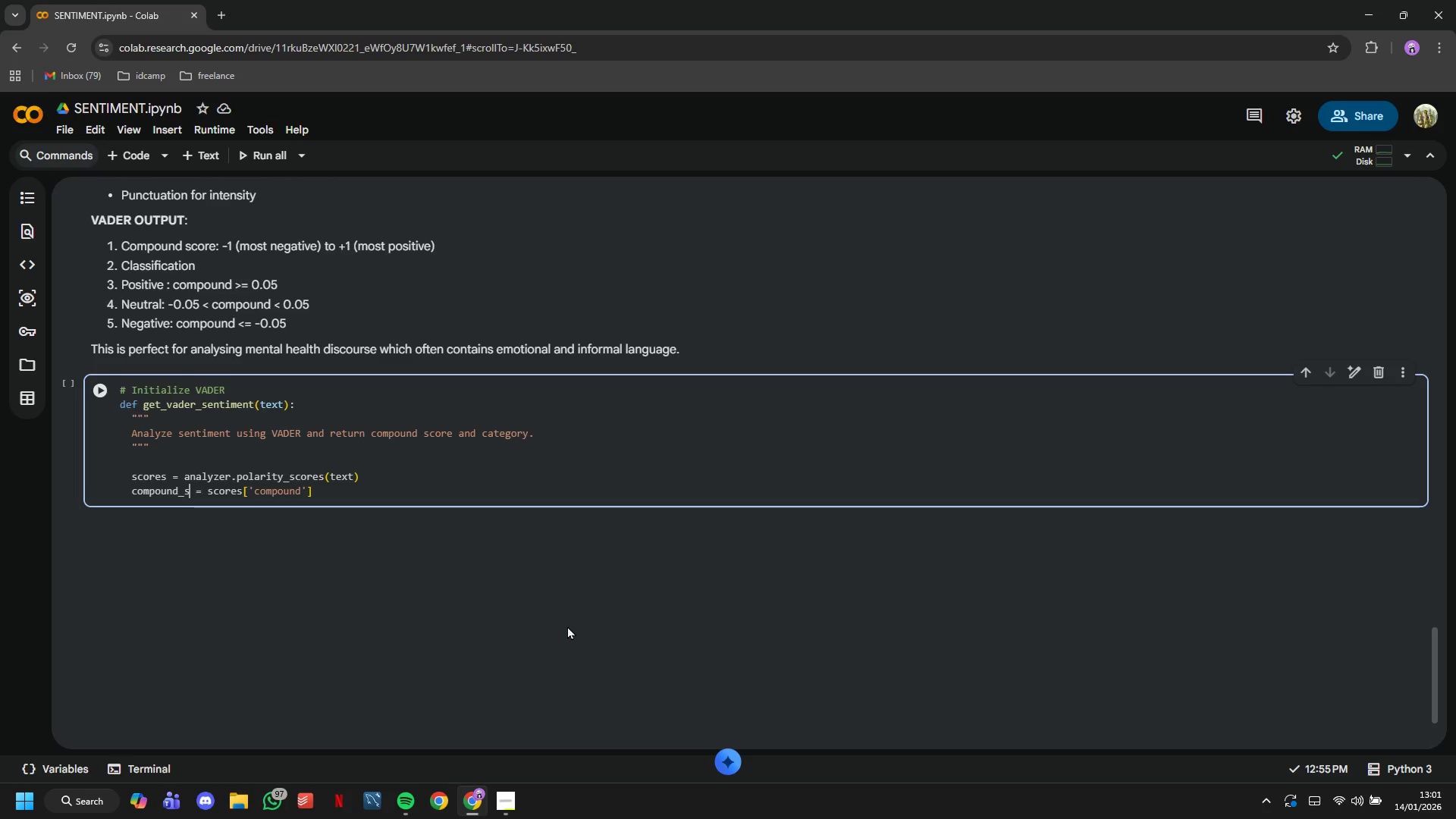 
key(Backspace)
 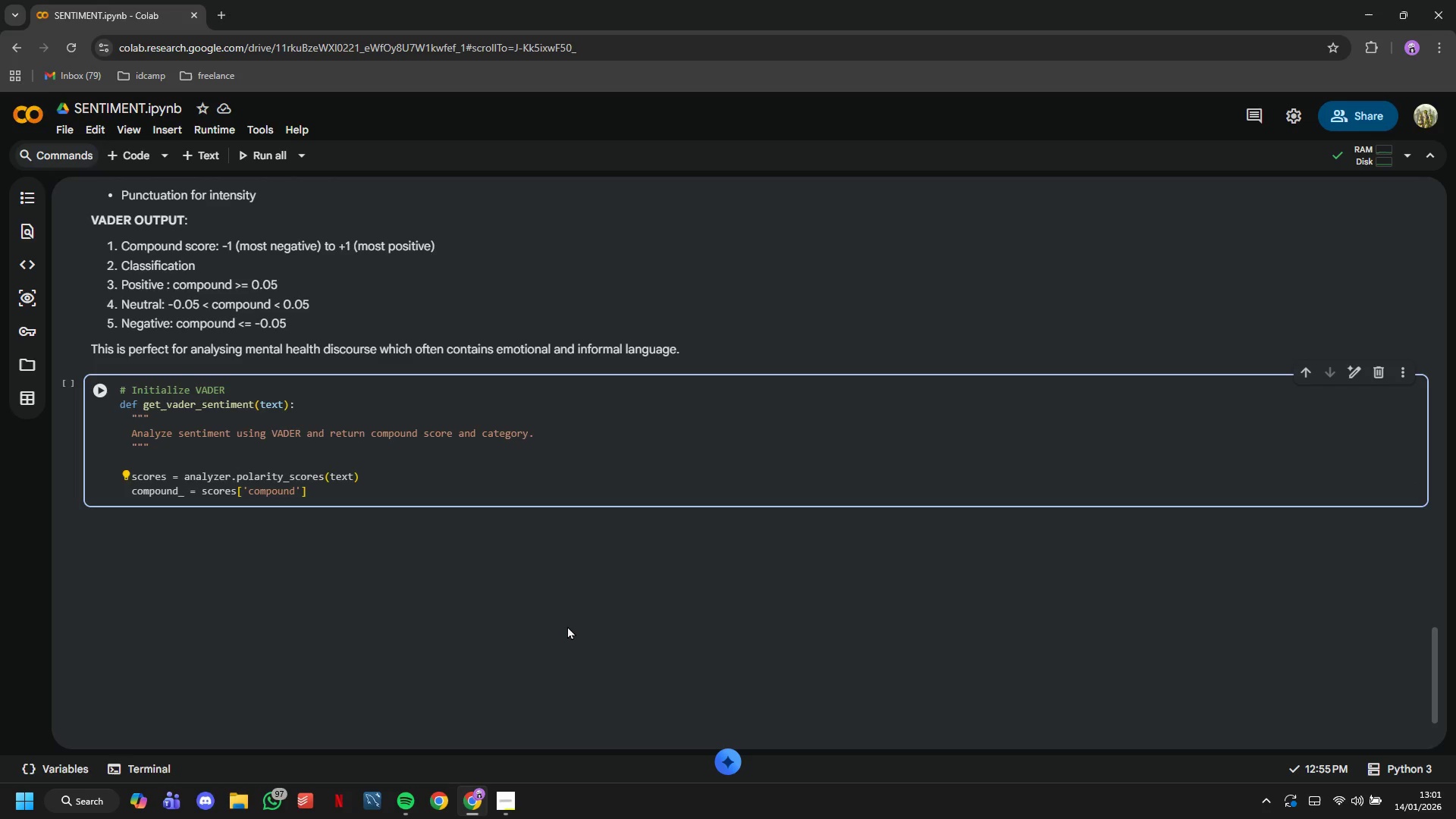 
key(Backspace)
 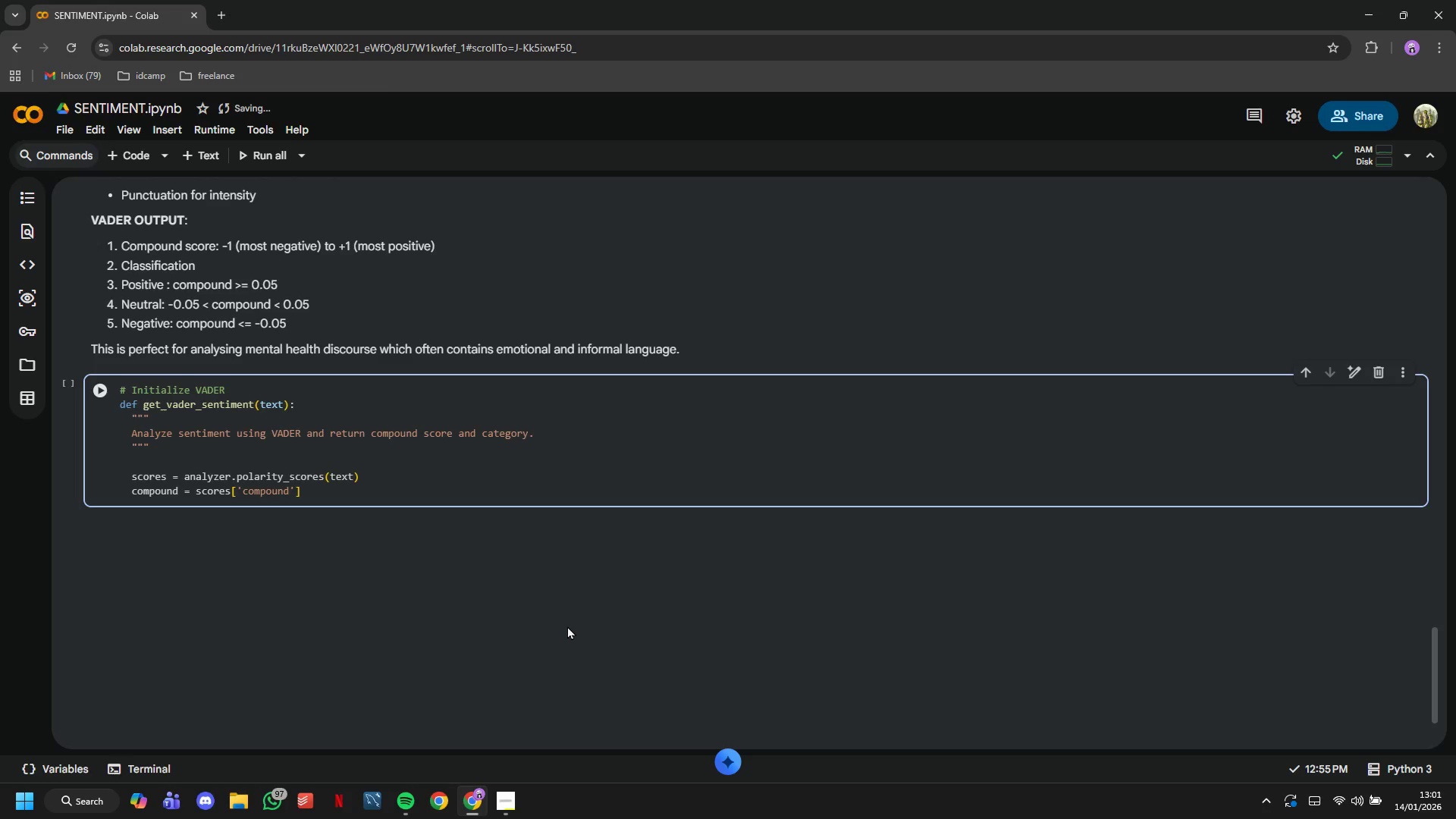 
hold_key(key=ArrowRight, duration=1.08)
 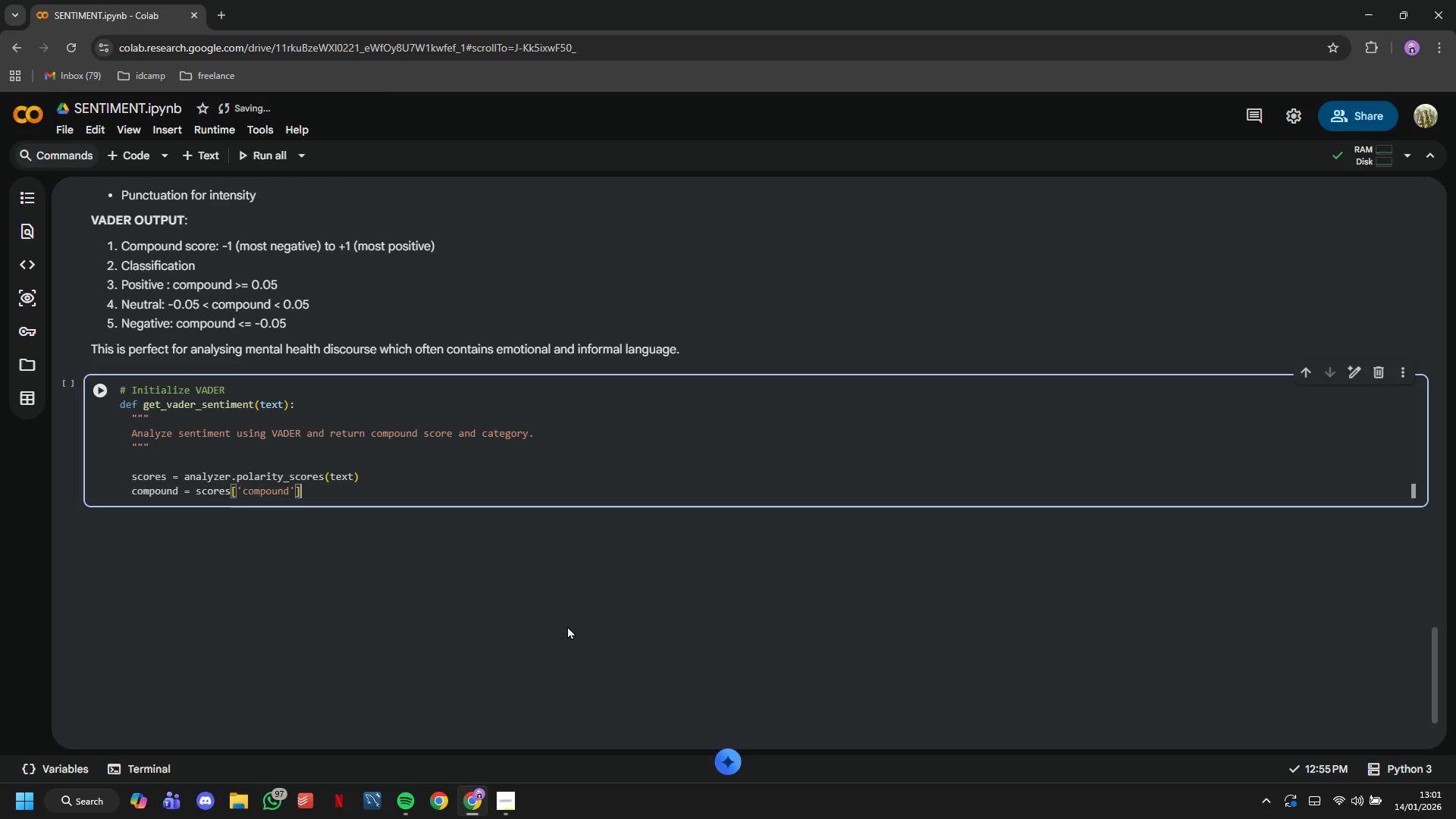 
key(ArrowRight)
 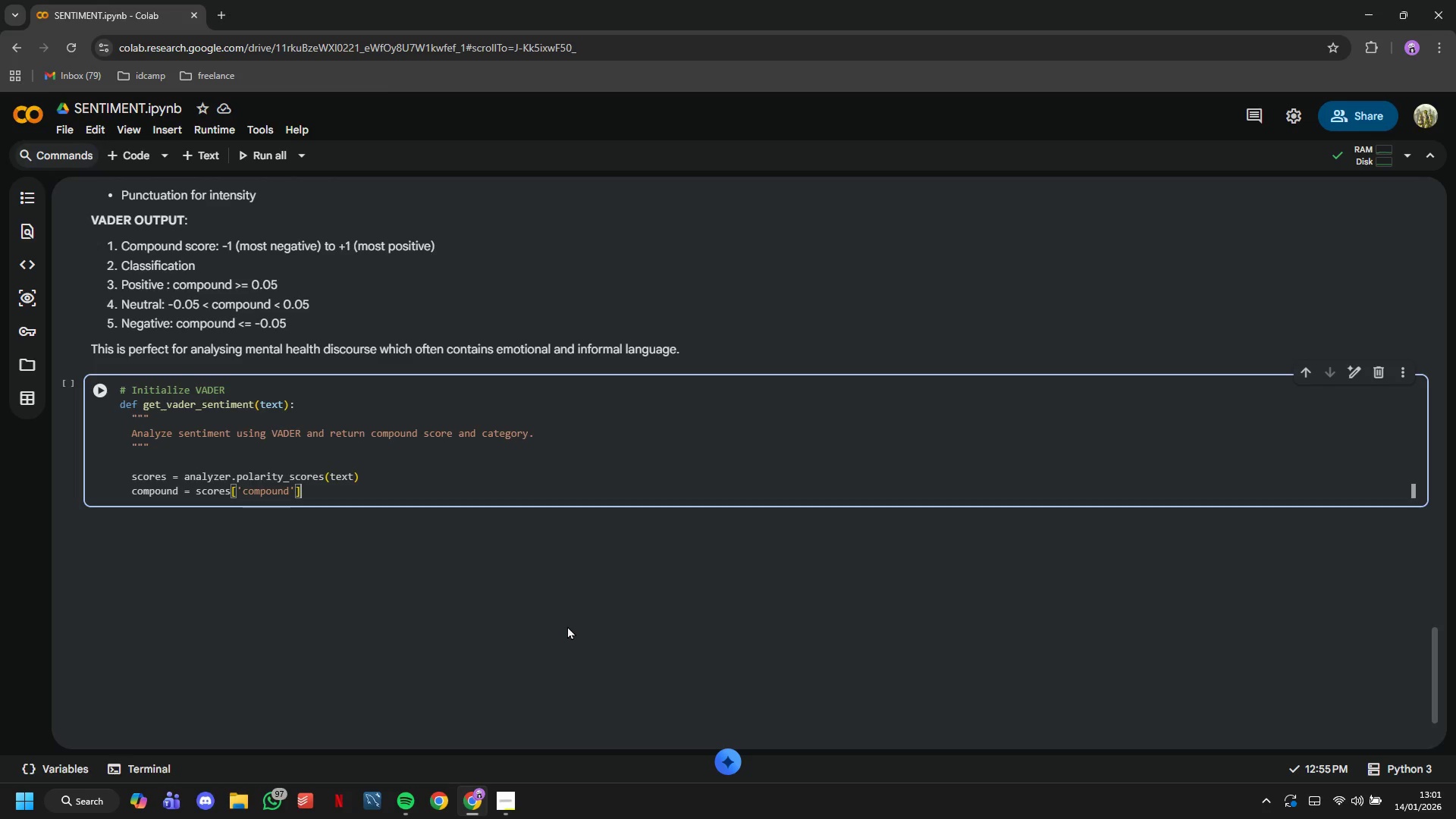 
wait(8.25)
 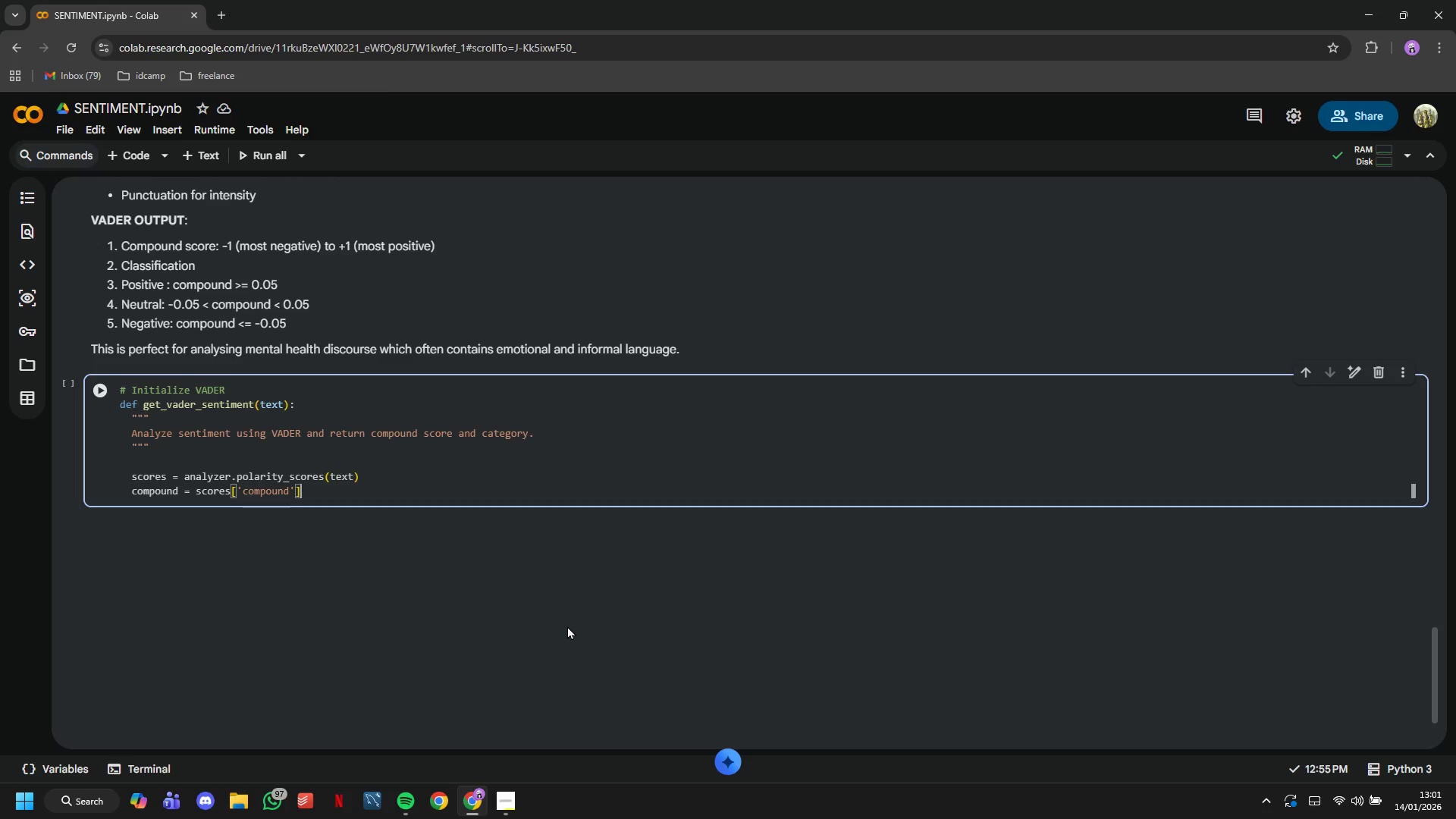 
key(Enter)
 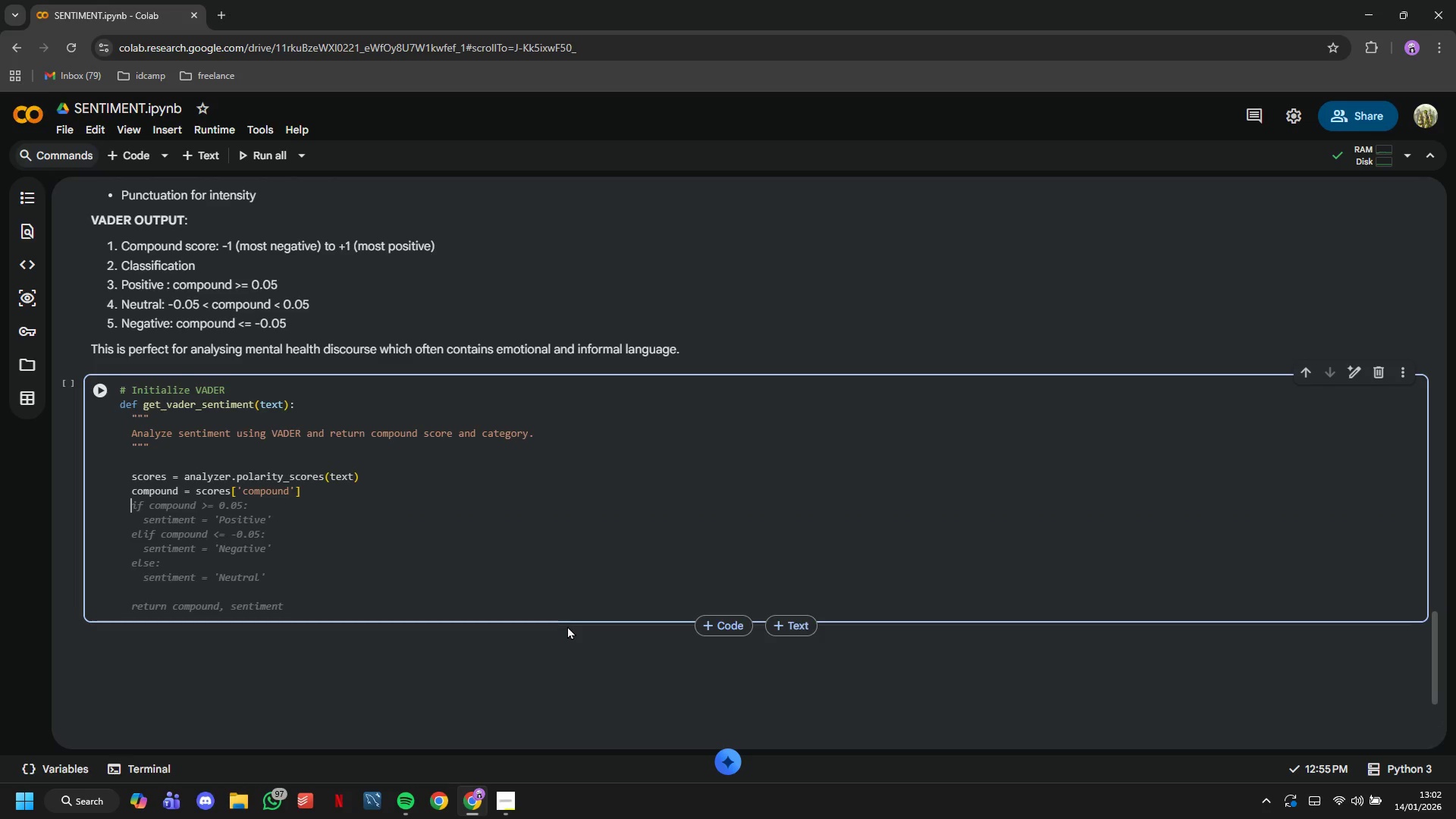 
key(Enter)
 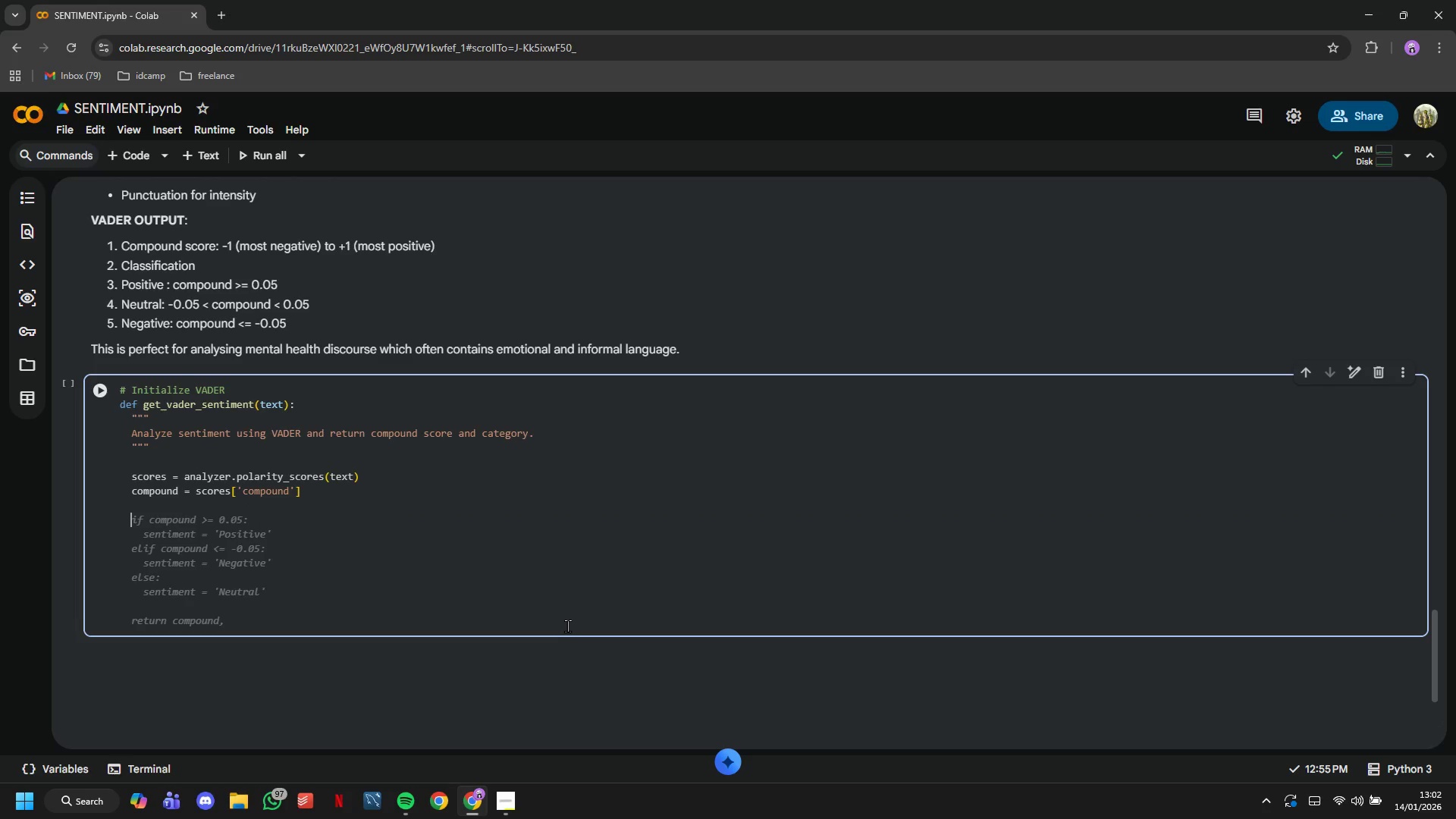 
type(# Cka)
key(Backspace)
key(Backspace)
type(lassift)
key(Backspace)
type(y based on compound score)
 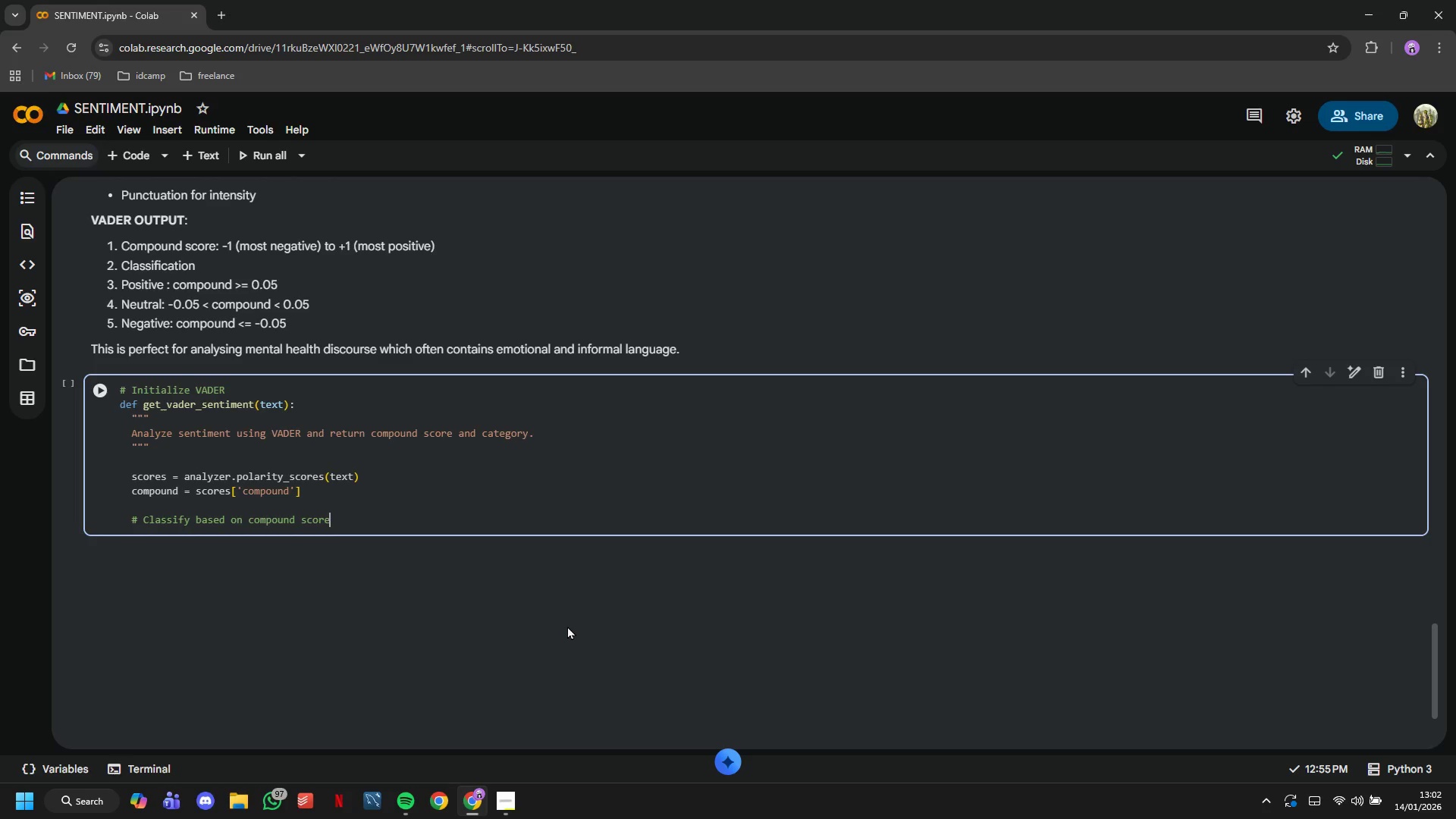 
key(Enter)
 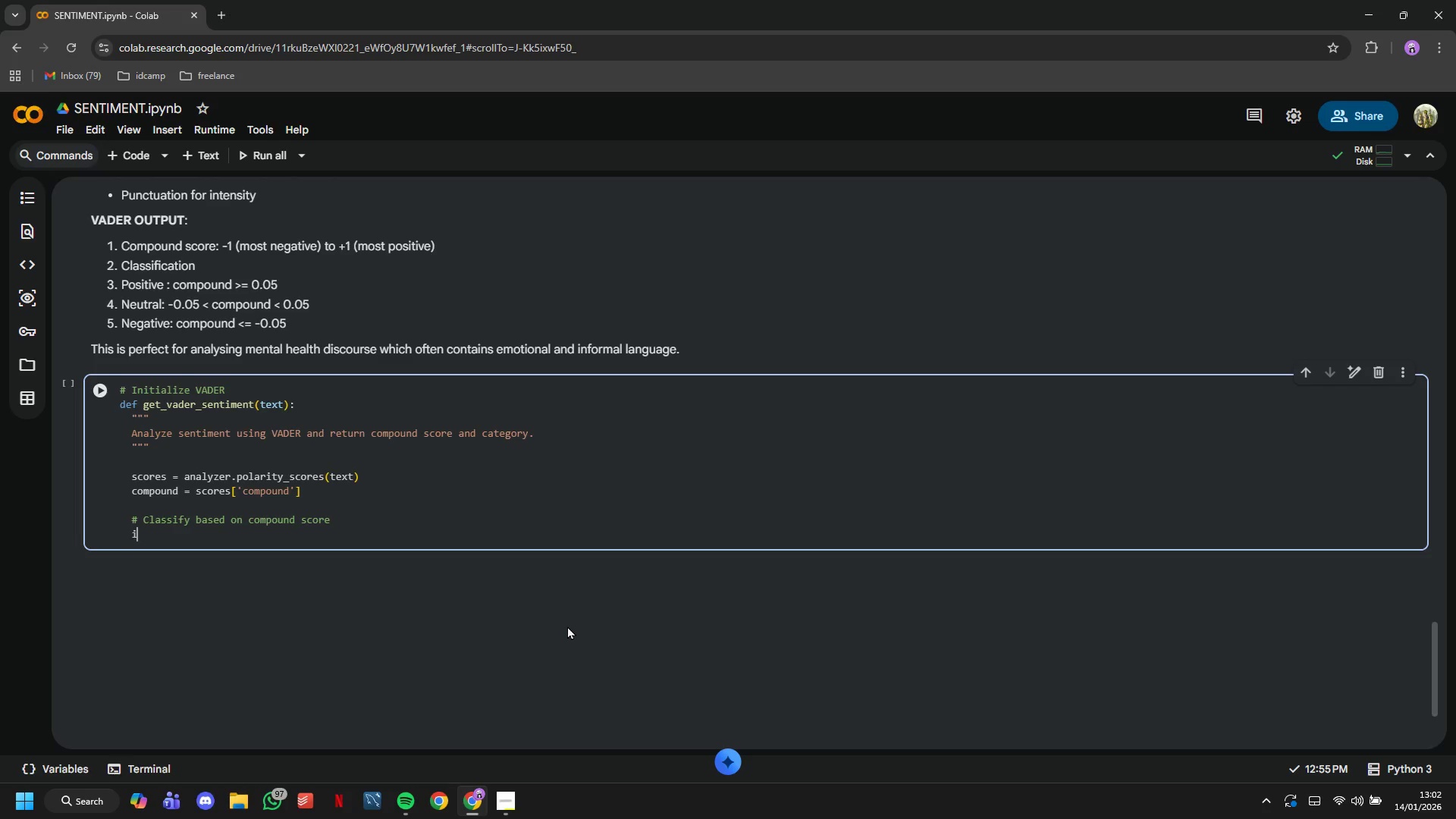 
type(if c)
key(Tab)
 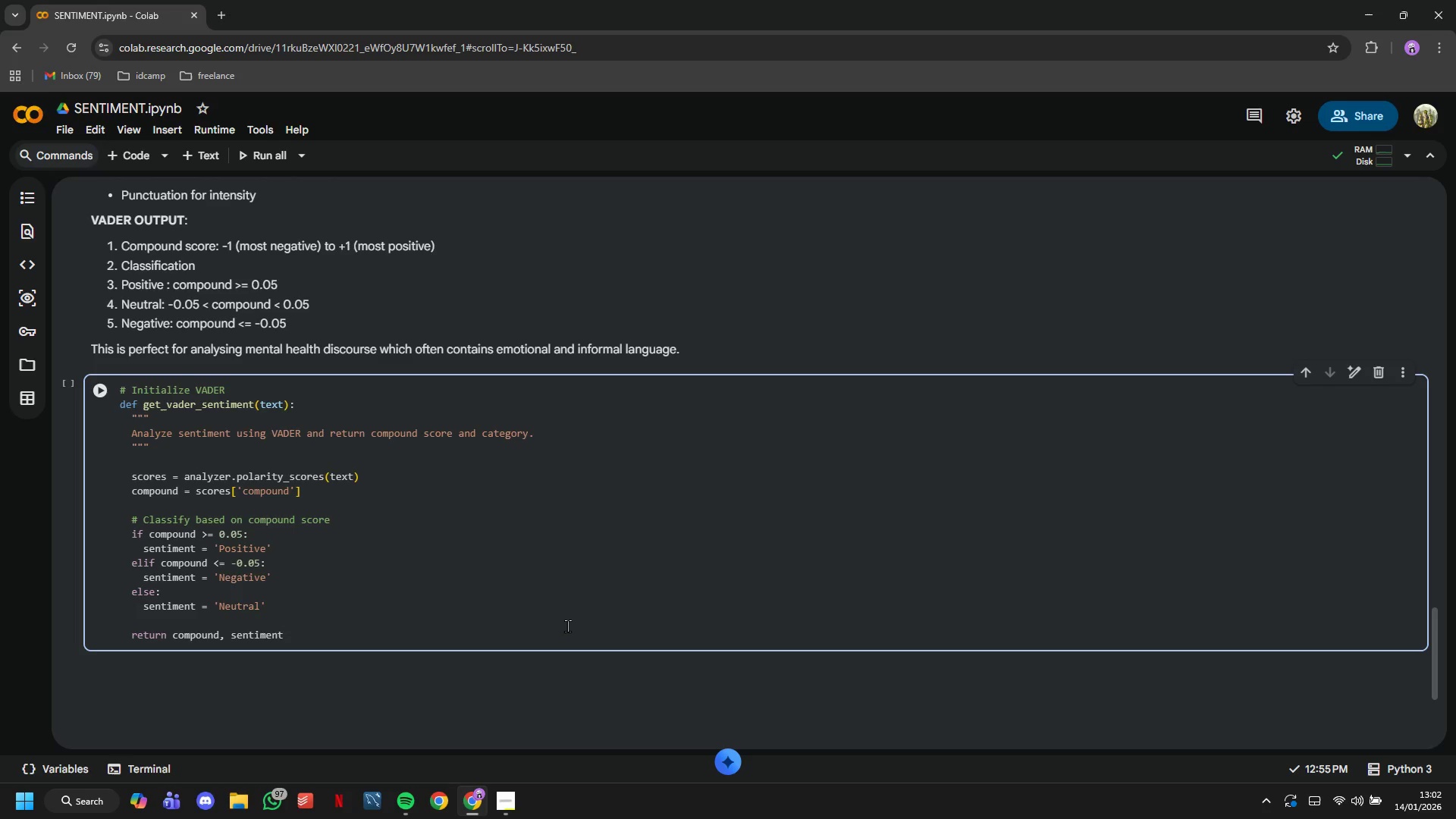 
key(Enter)
 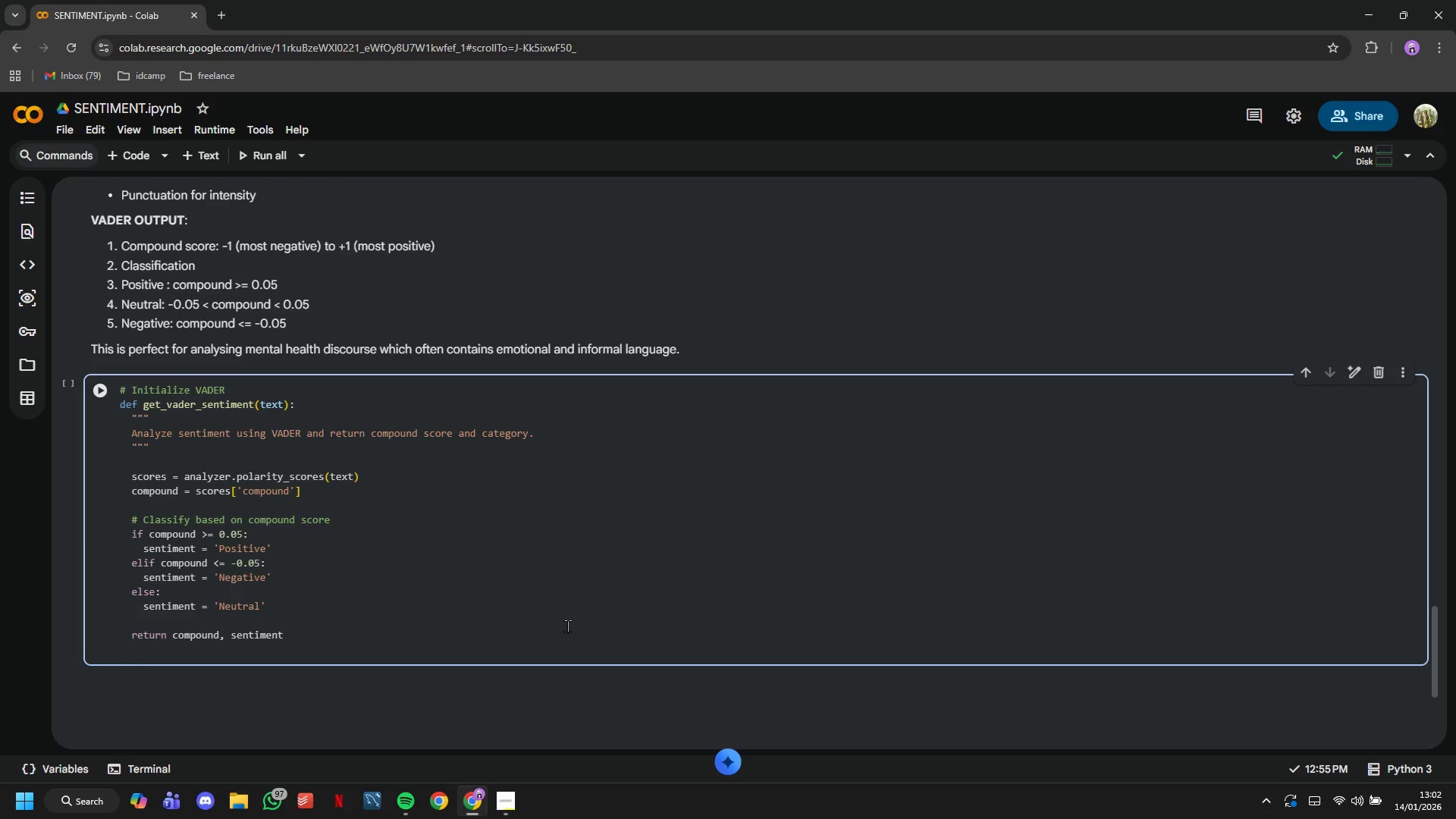 
key(Backspace)
 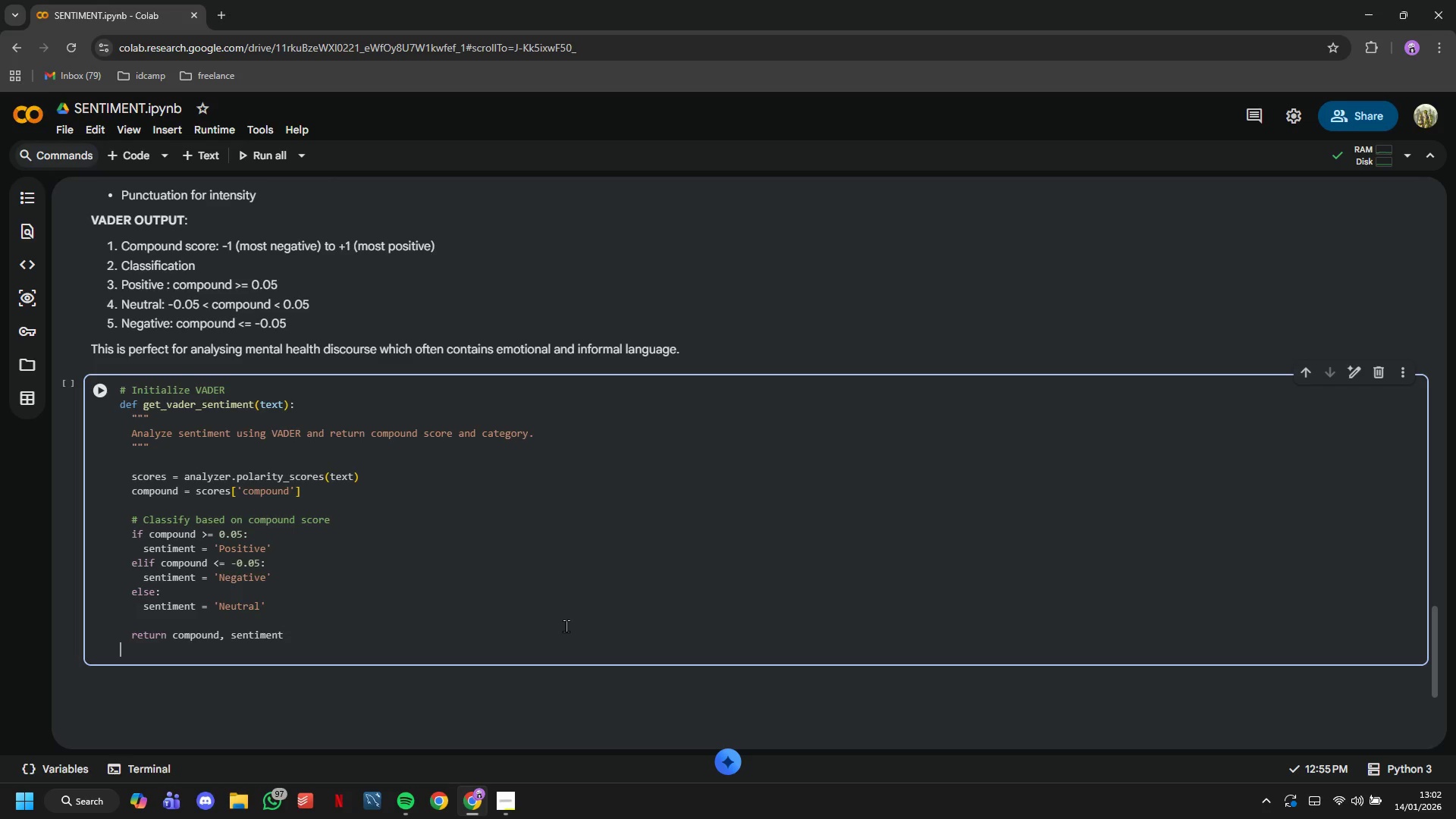 
key(Backspace)
 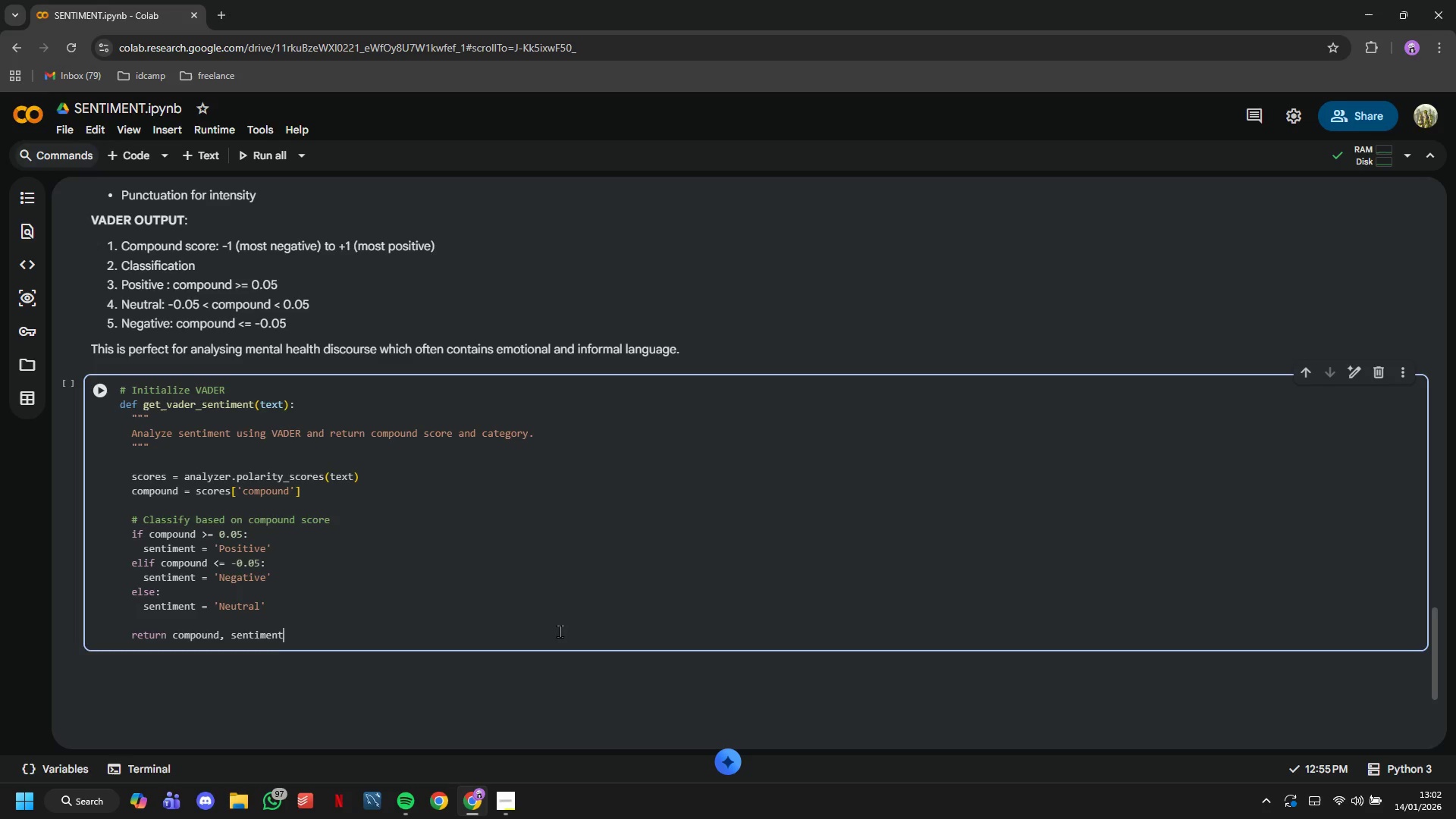 
key(Enter)
 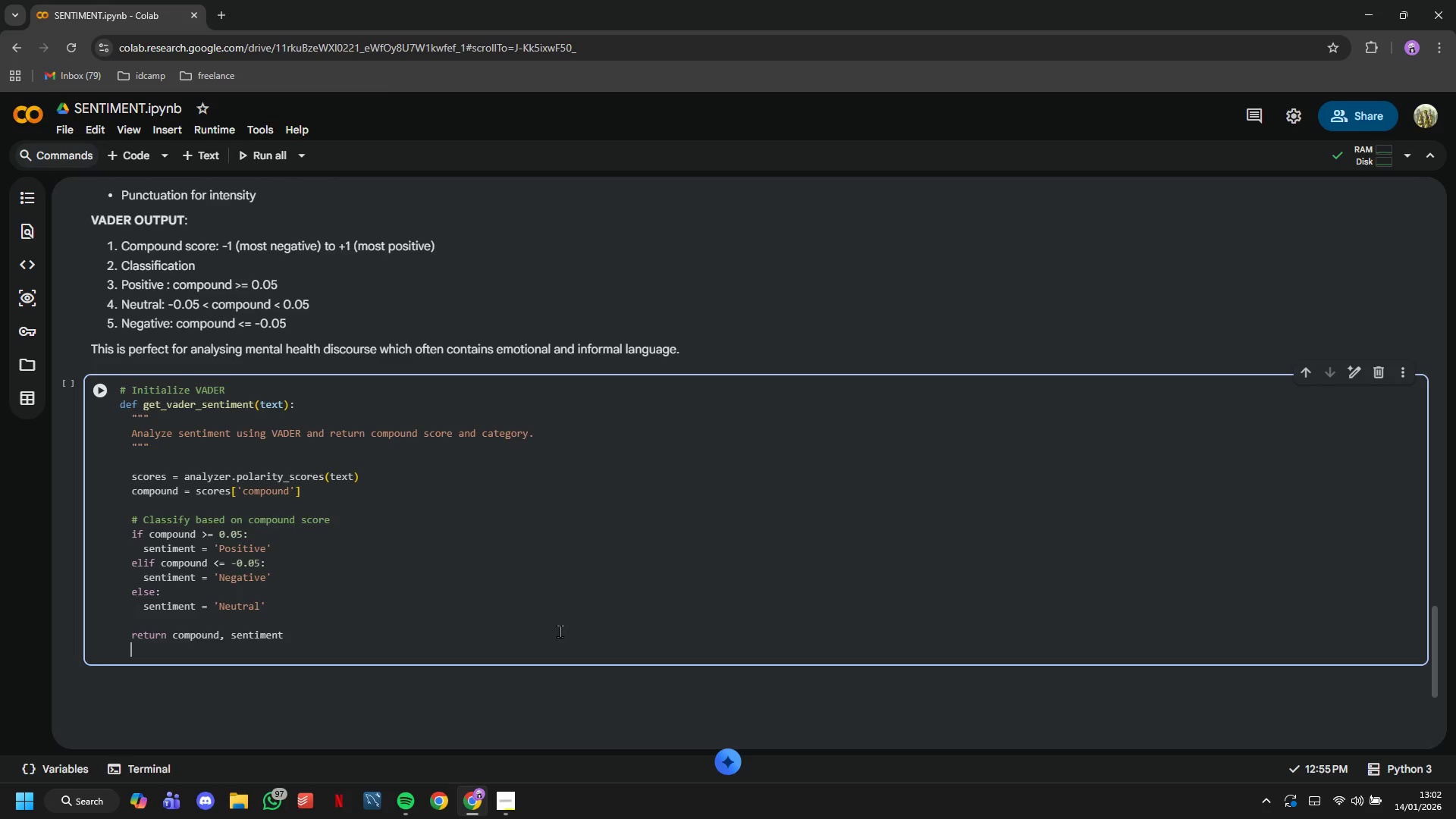 
key(Backspace)
 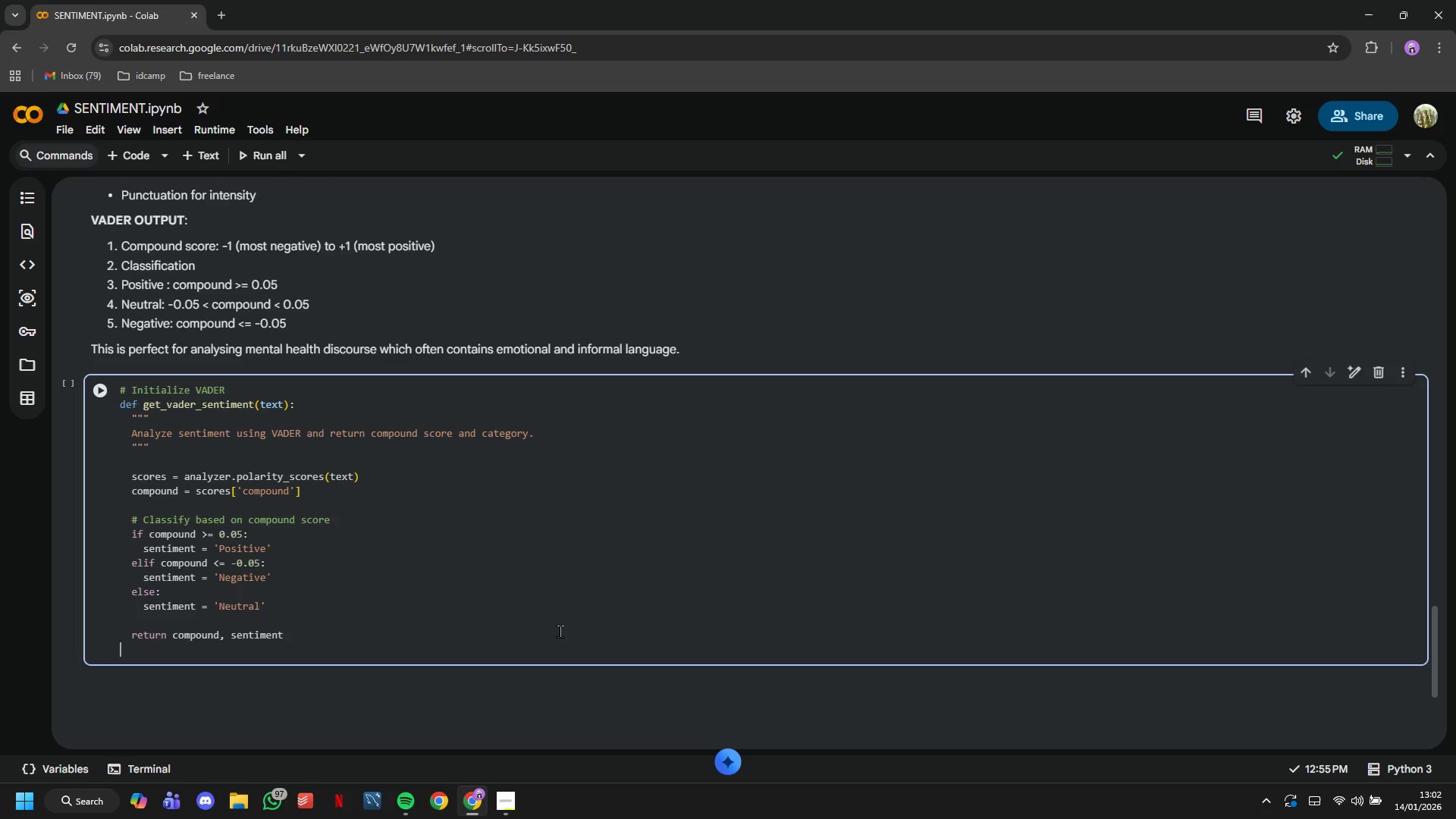 
key(Enter)
 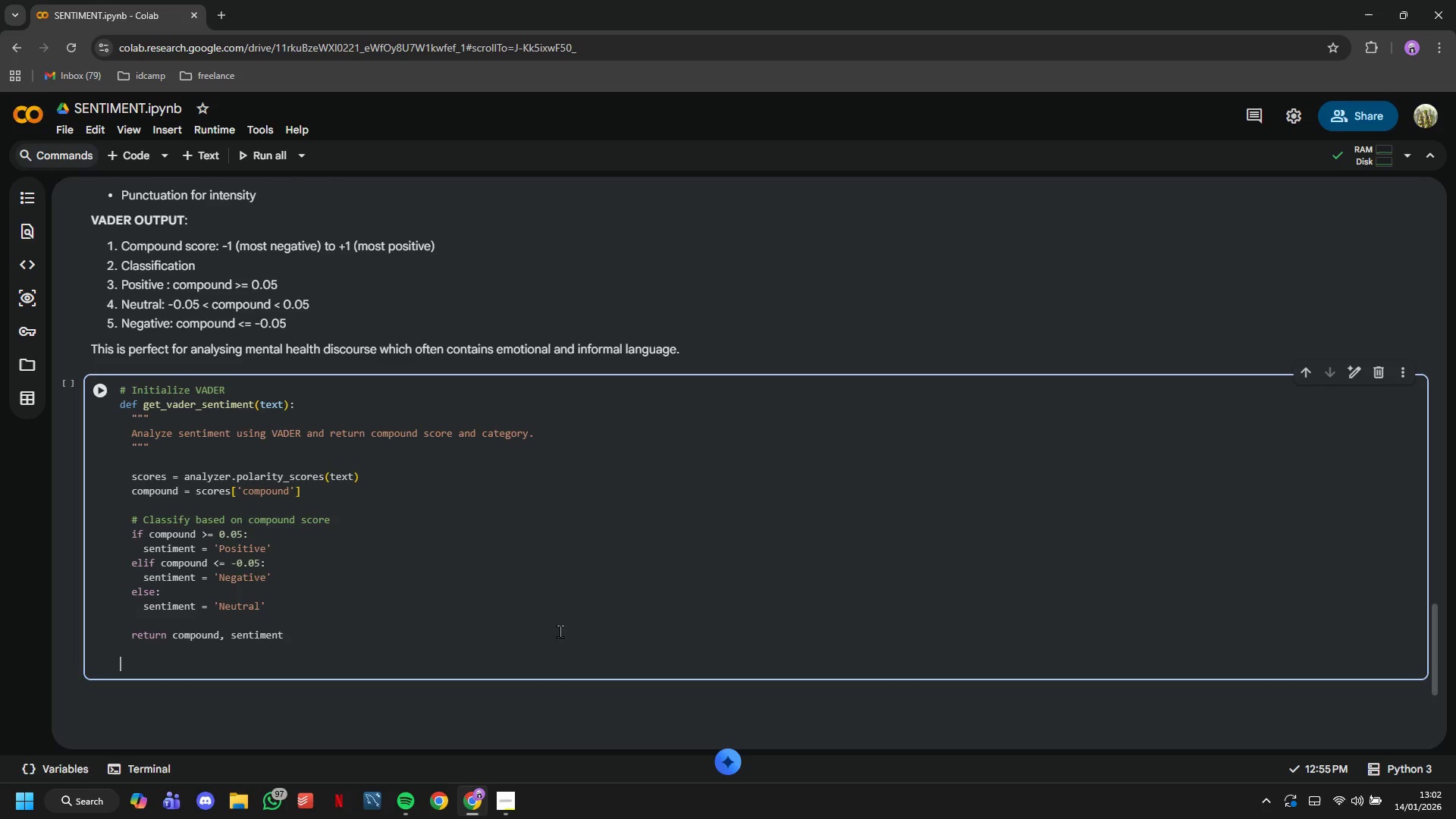 
type(# Apply sentiment analysis)
 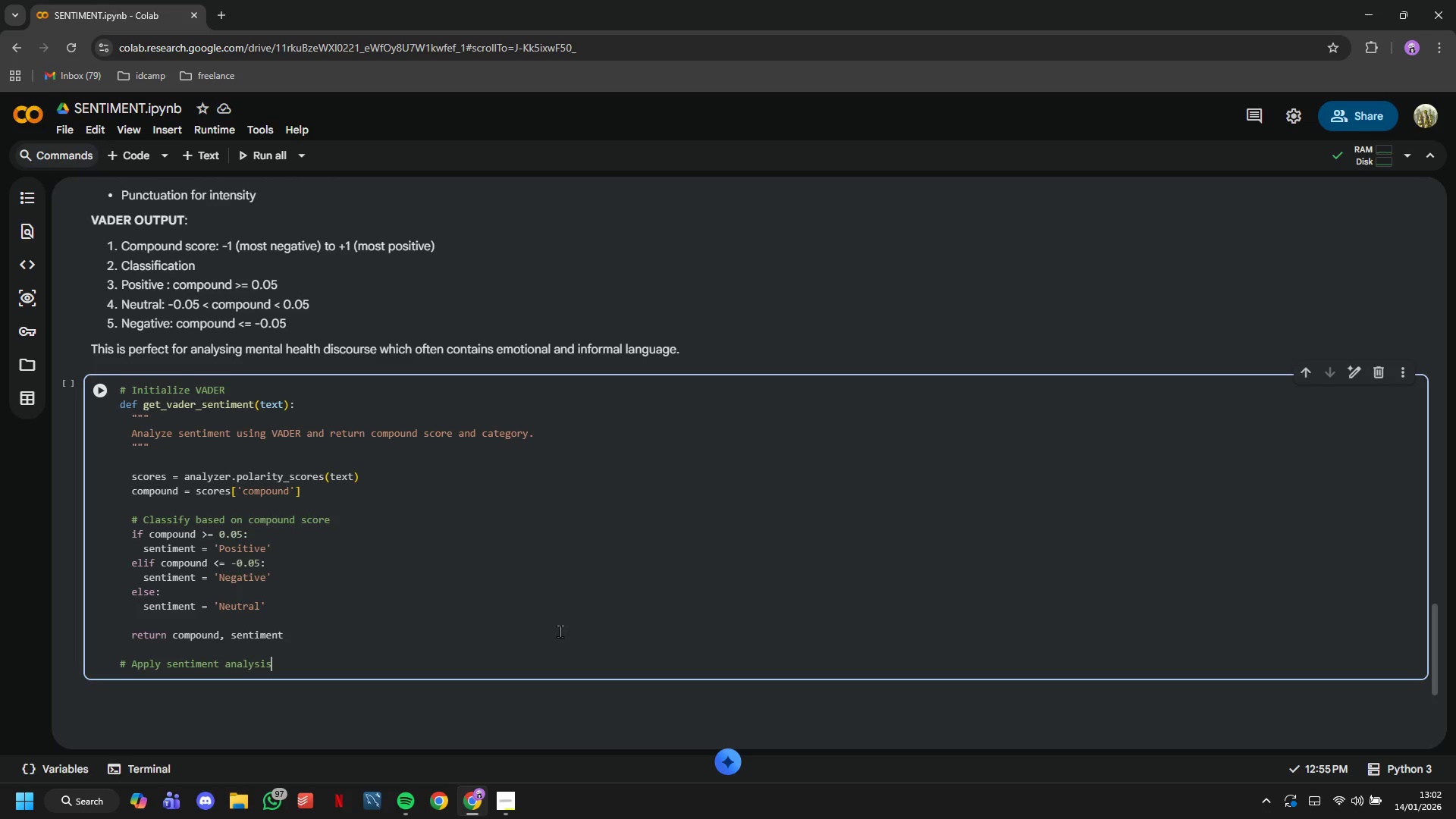 
key(Enter)
 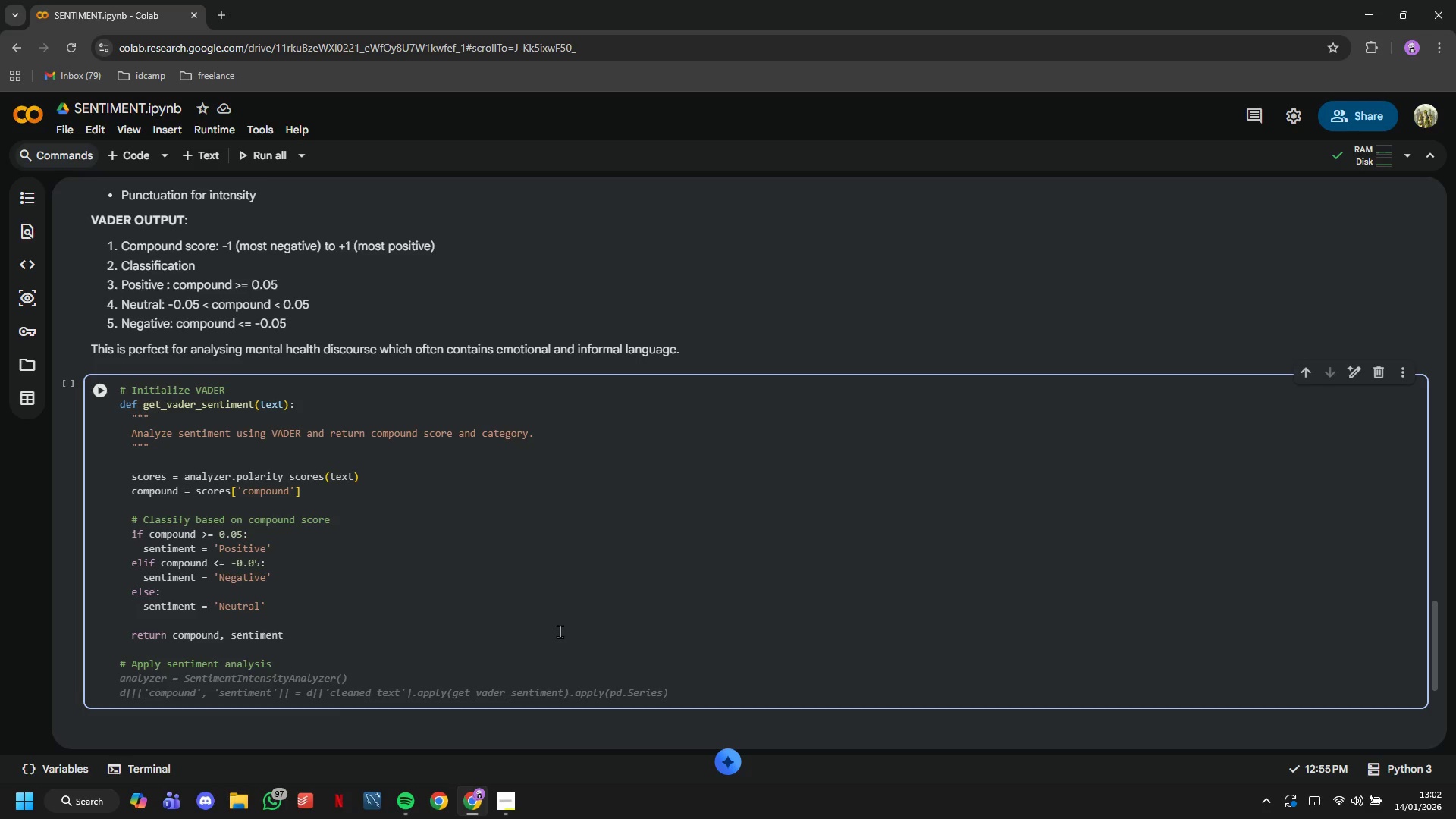 
type(df['sentiment_score)
 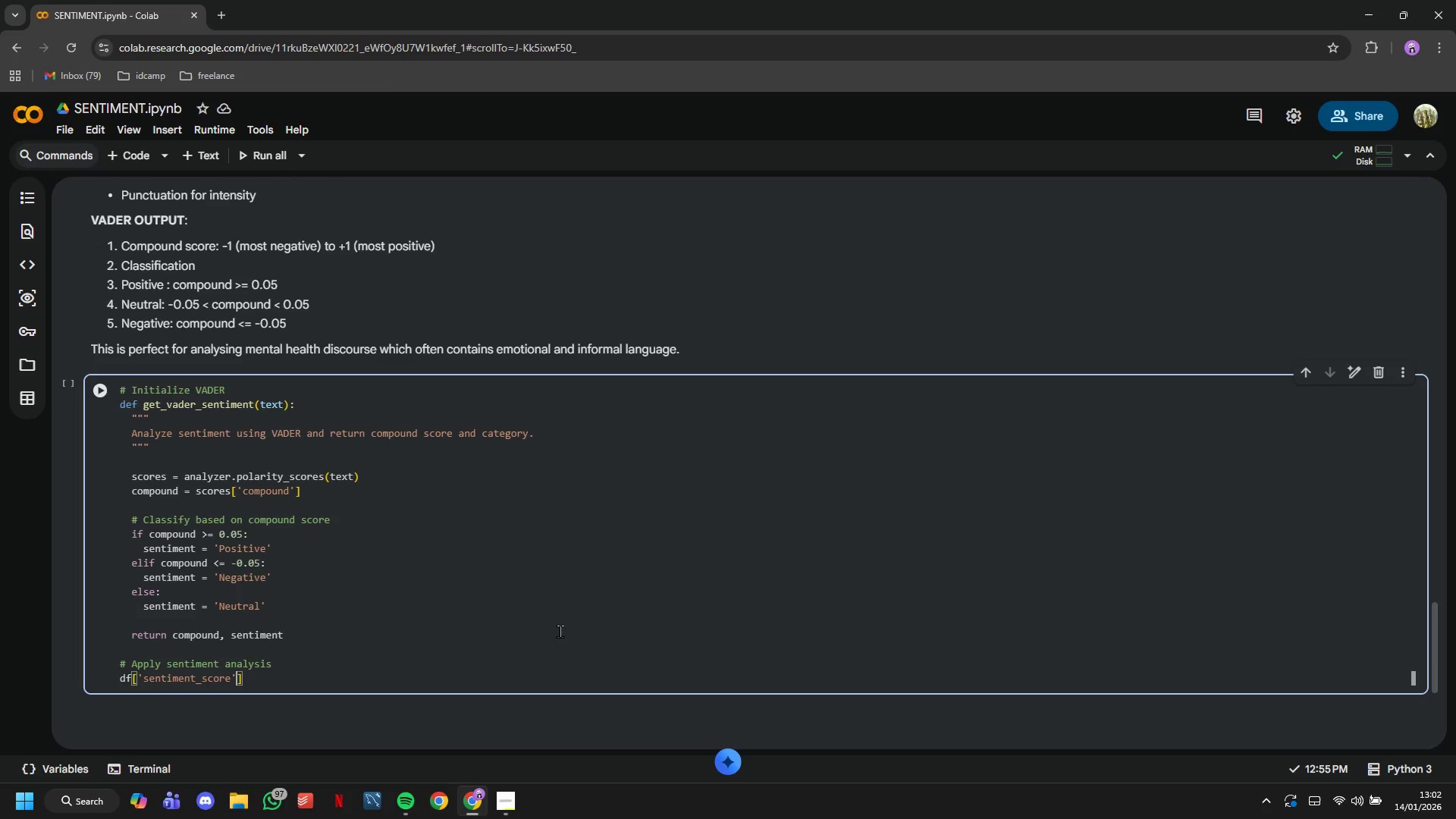 
 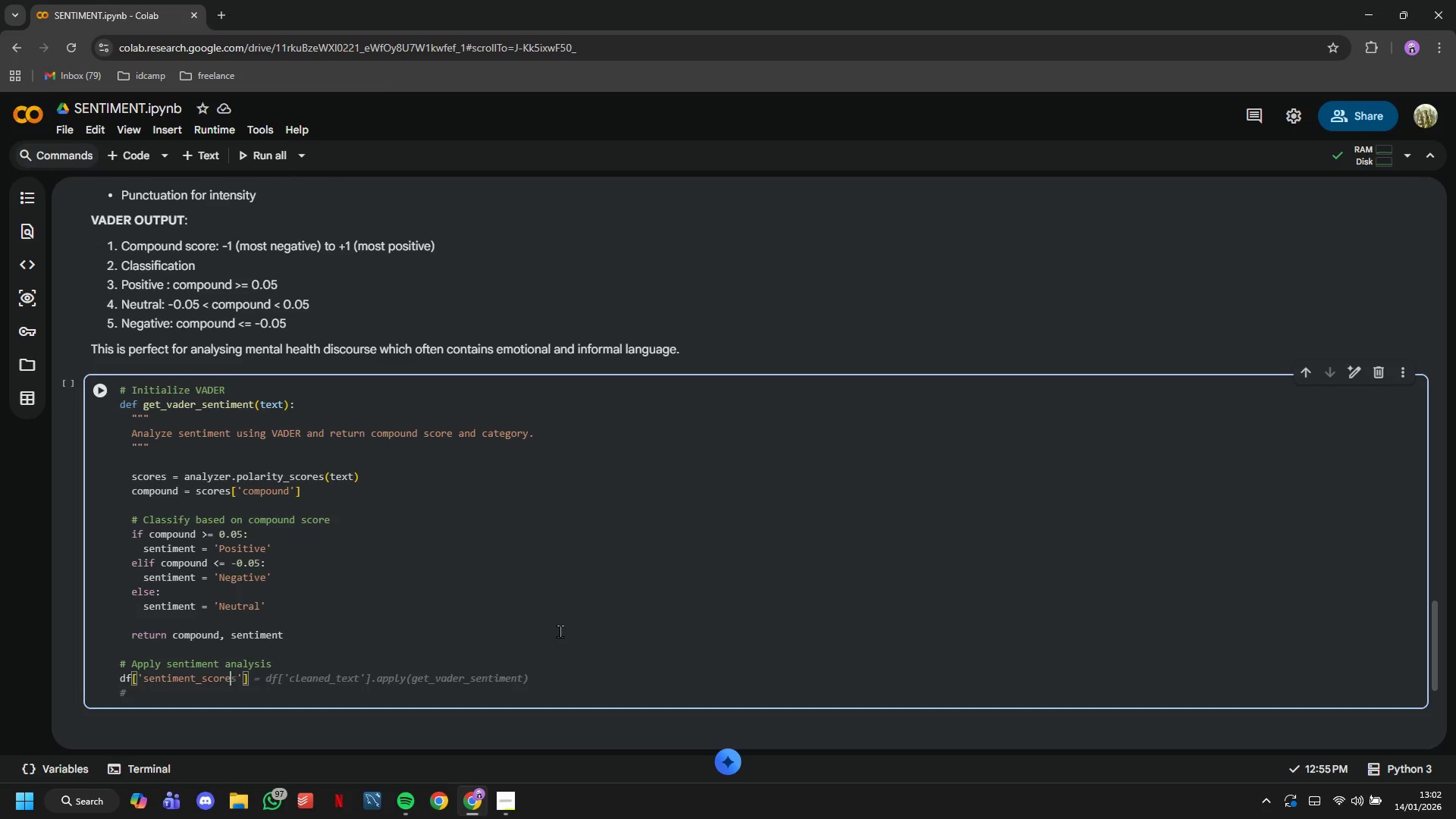 
key(ArrowRight)
 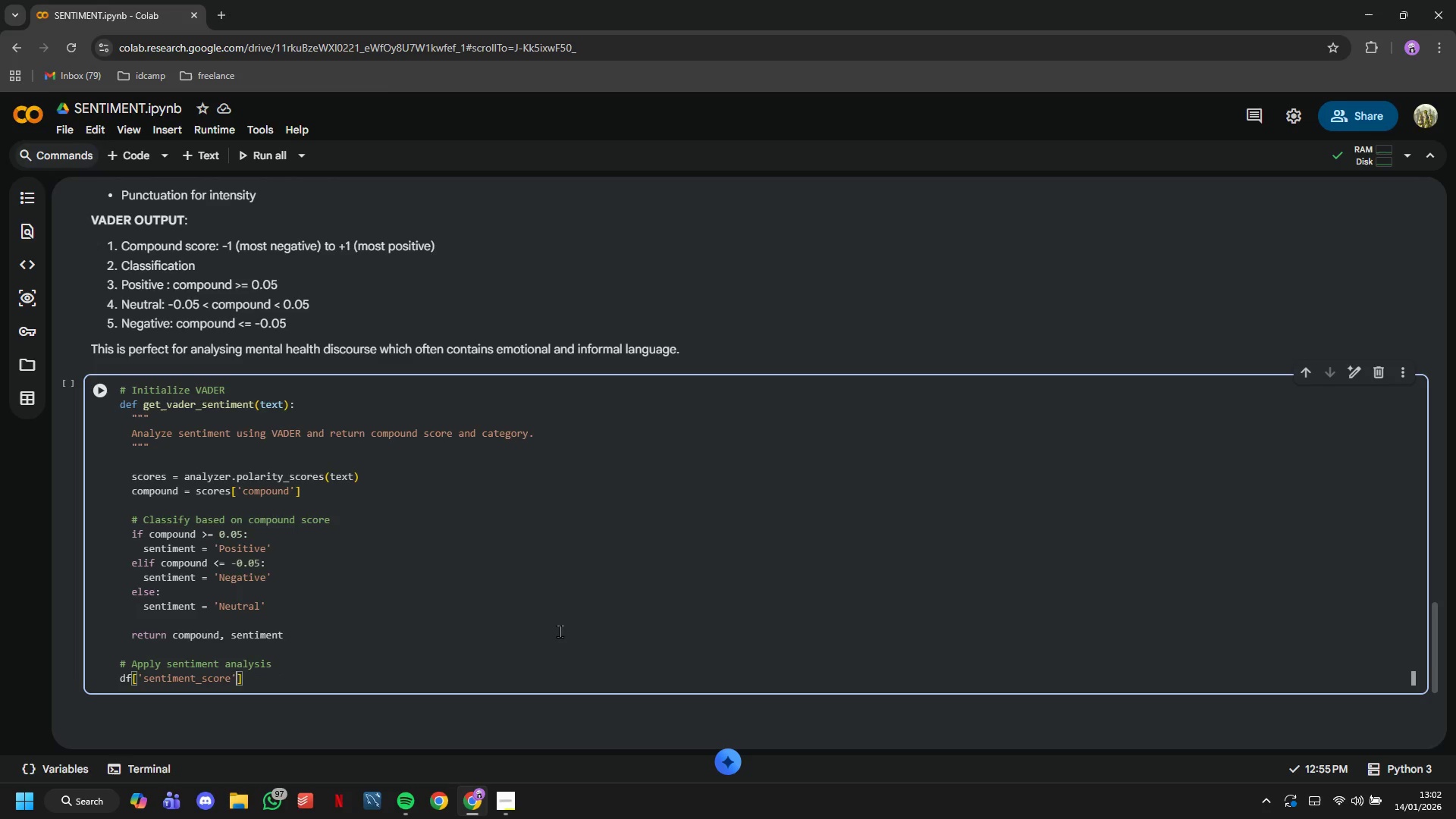 
key(ArrowRight)
 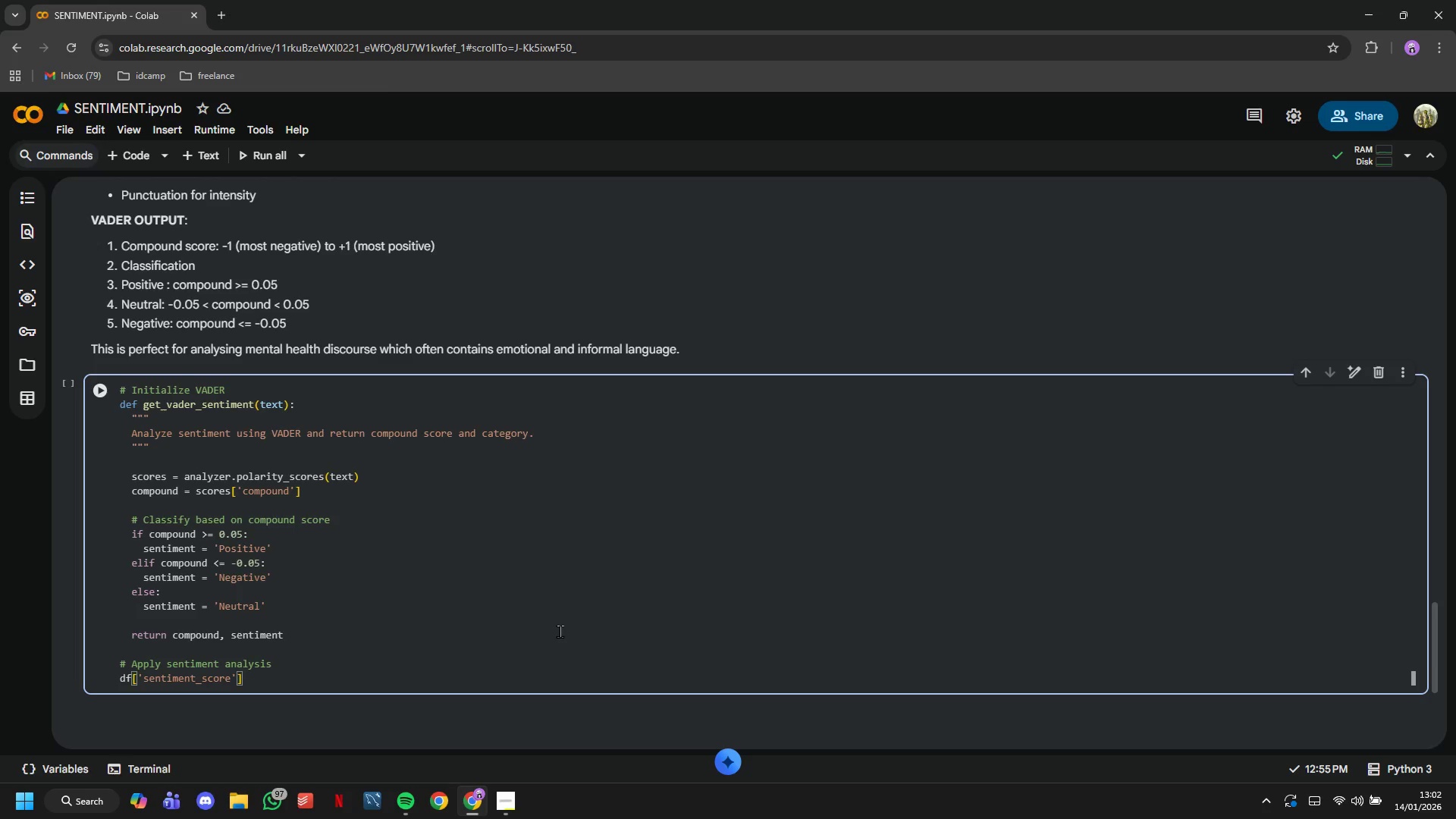 
type(, df['sentiment)
 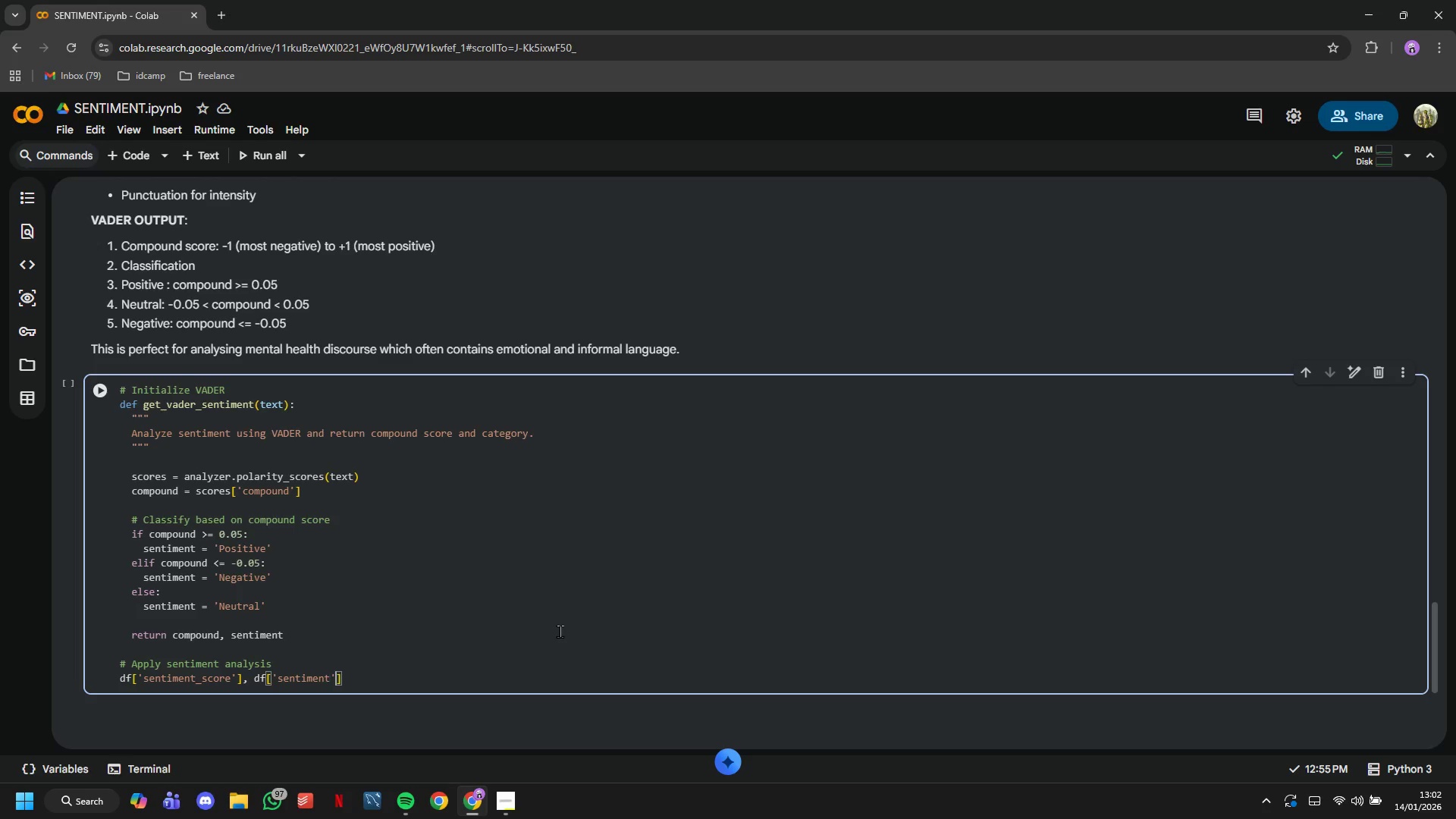 
key(ArrowRight)
 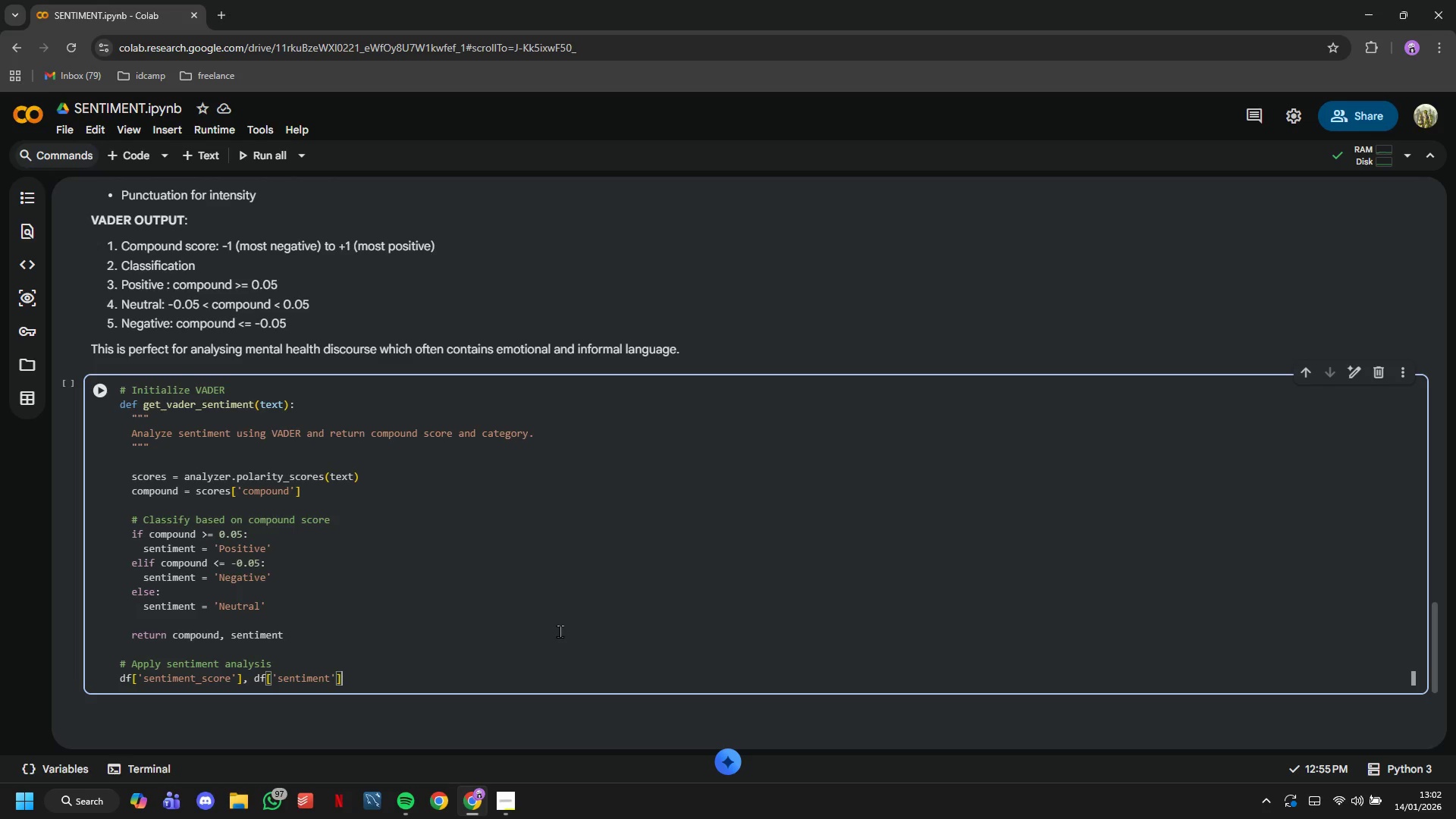 
key(ArrowRight)
 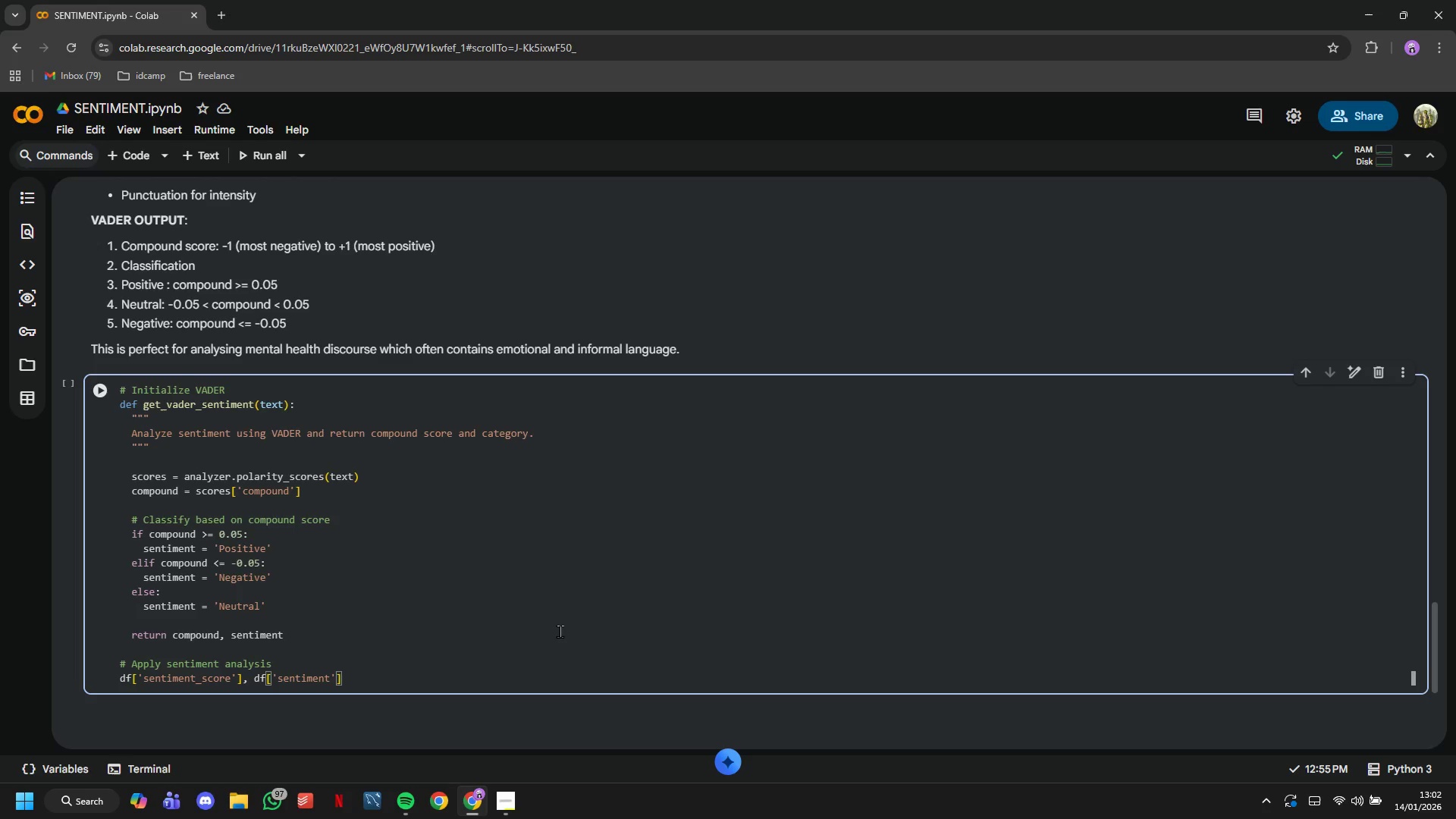 
type( = zip(*df['clea)
key(Tab)
 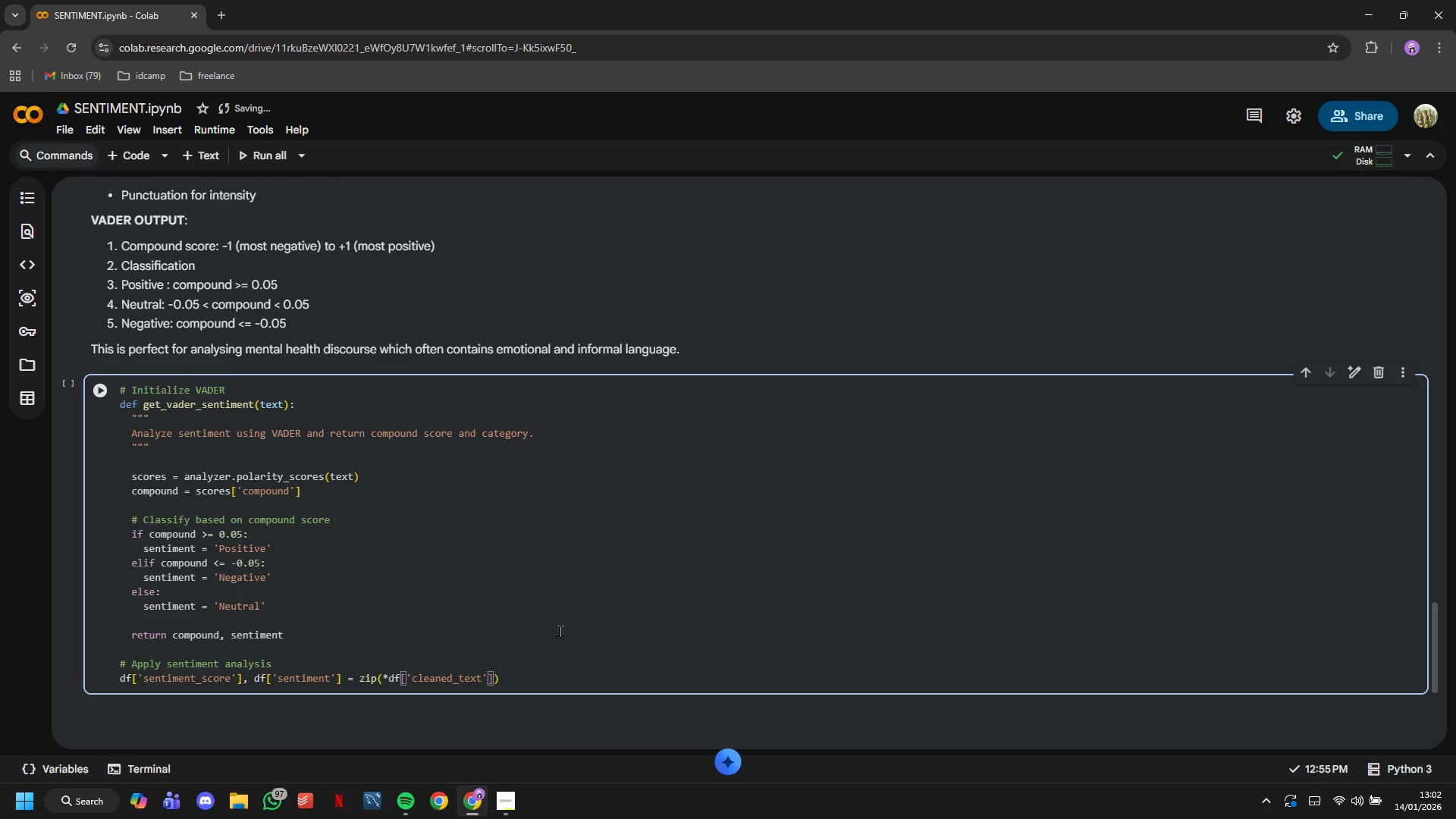 
key(ArrowRight)
 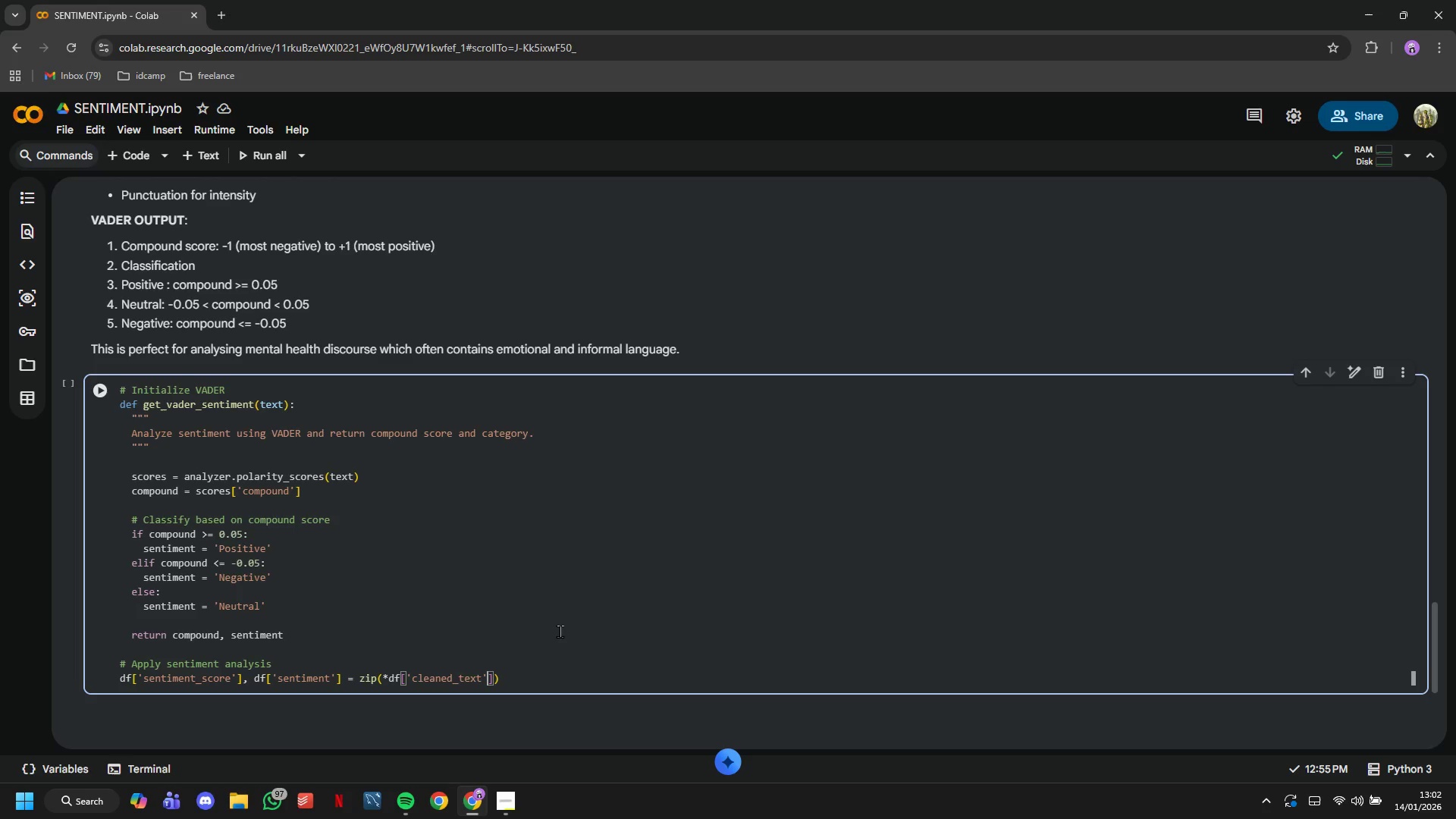 
key(ArrowRight)
 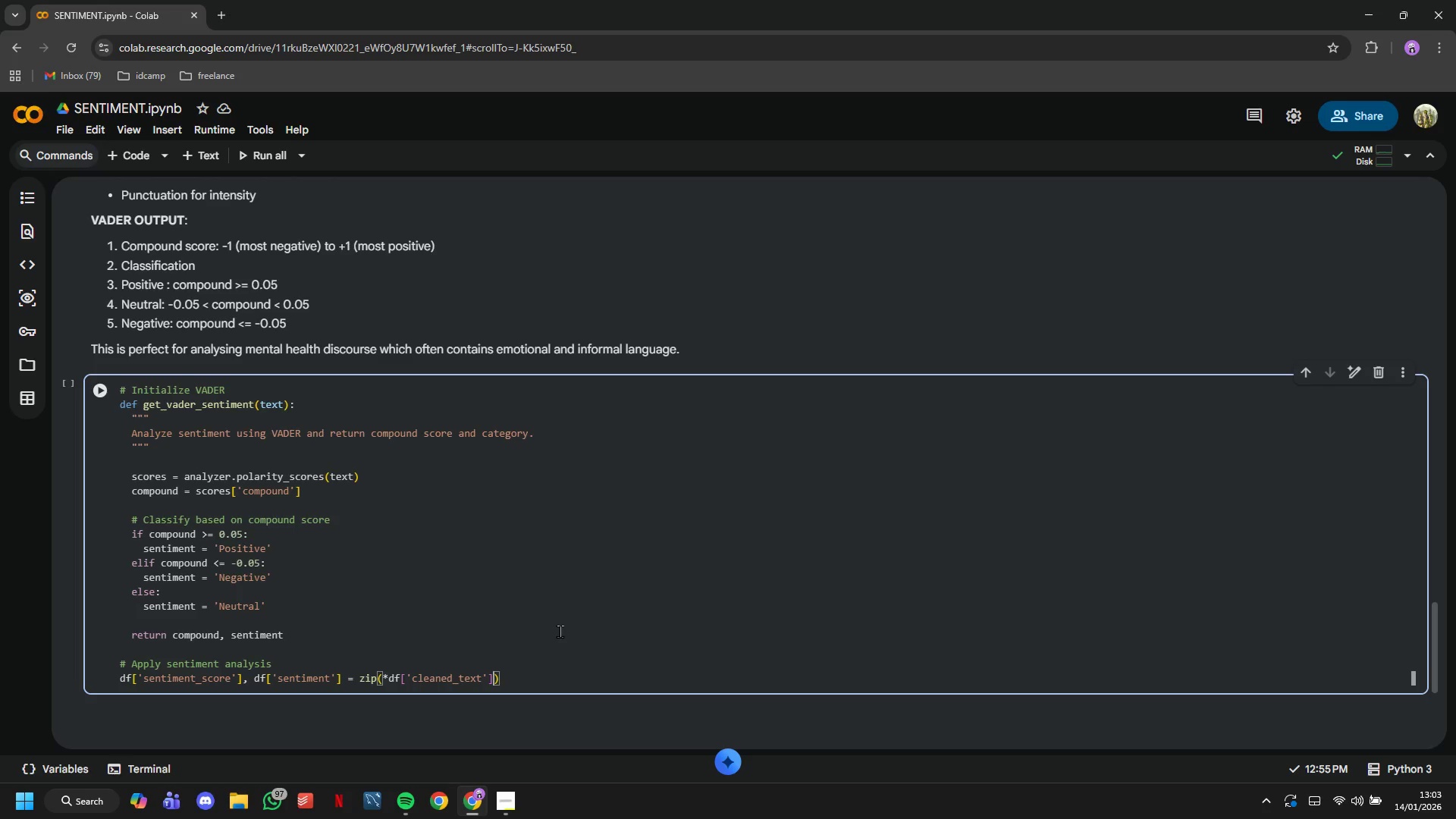 
type(.apply(get_vader_sentiment)
 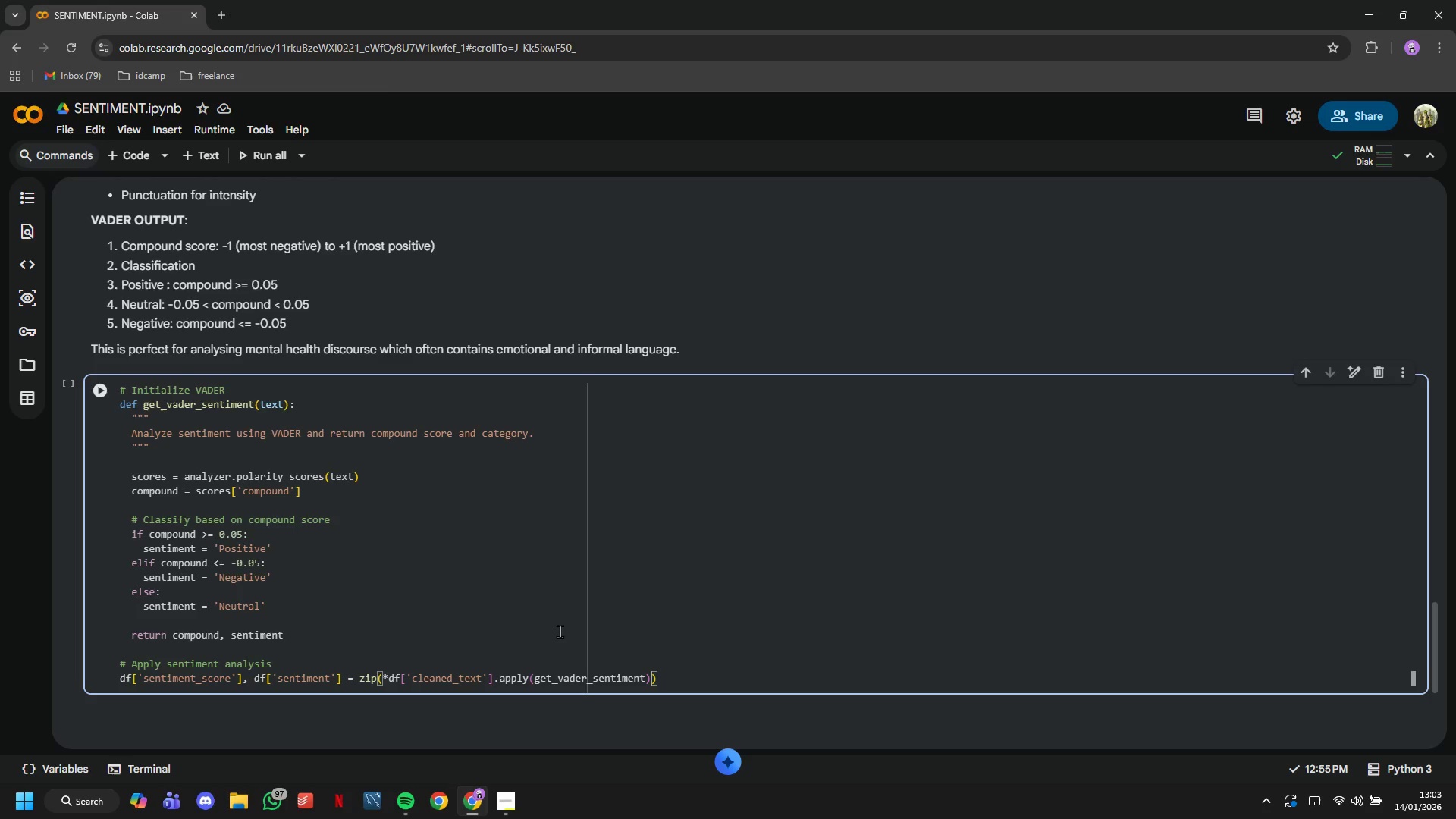 
 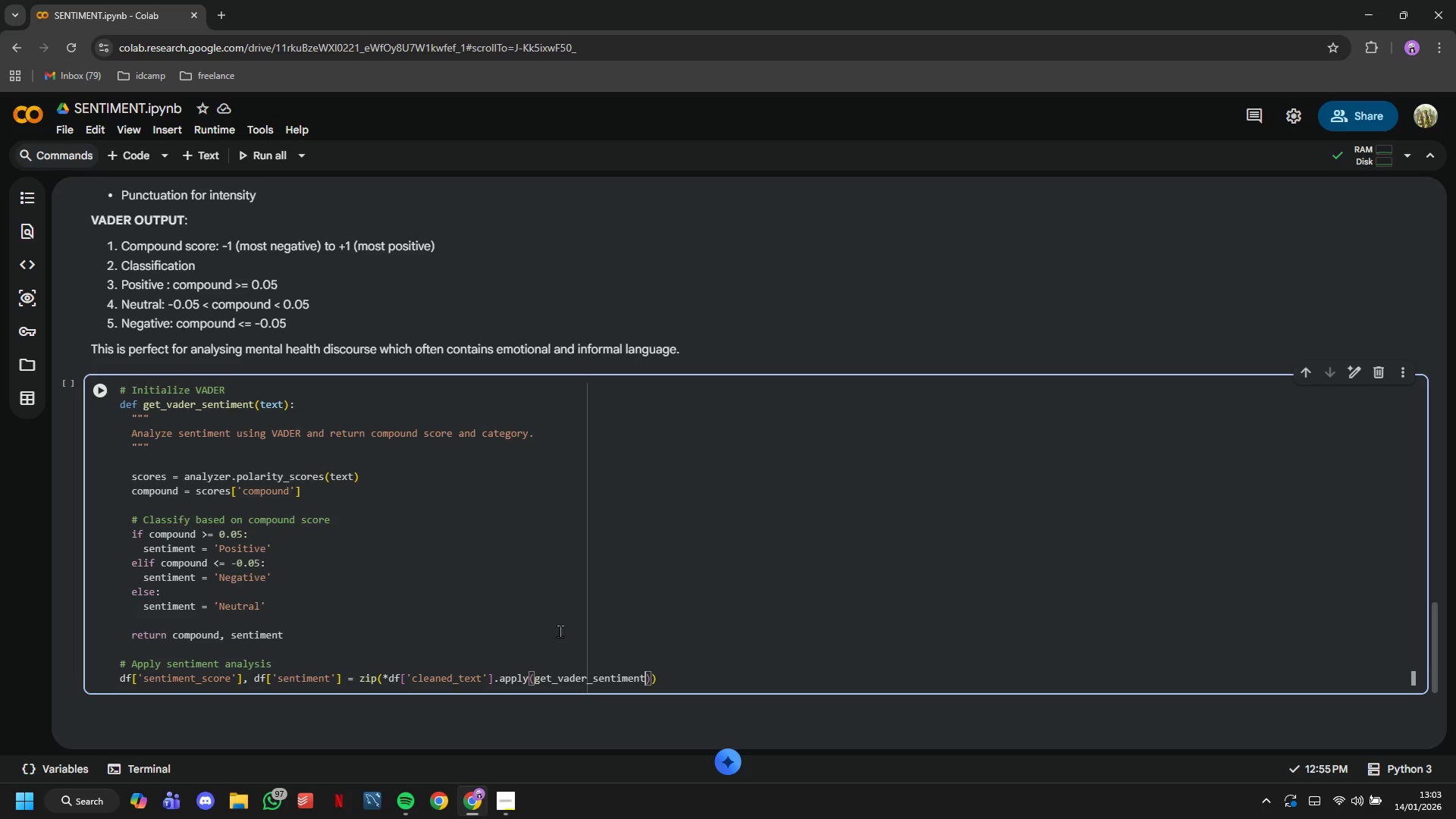 
key(ArrowRight)
 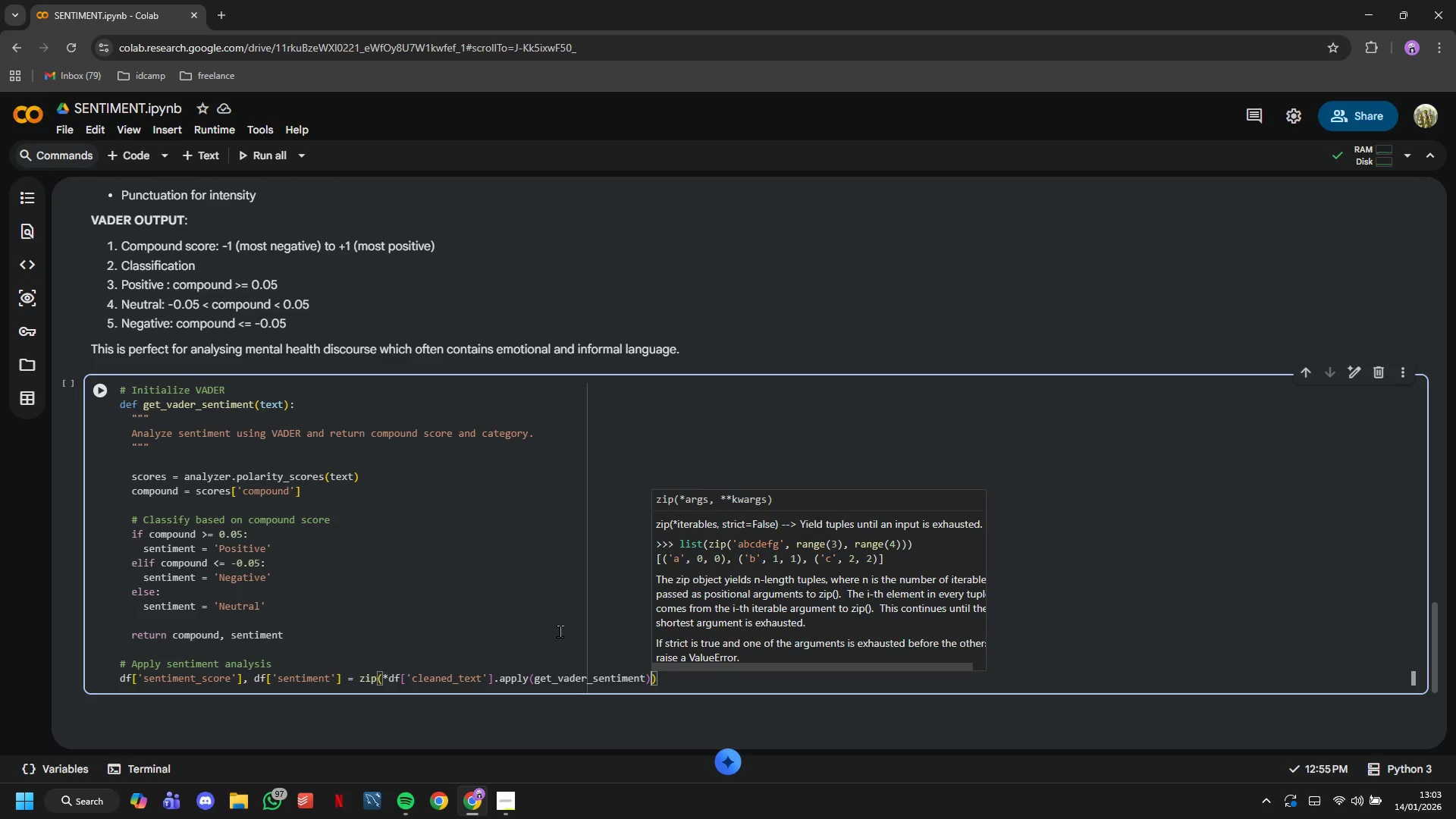 
key(ArrowRight)
 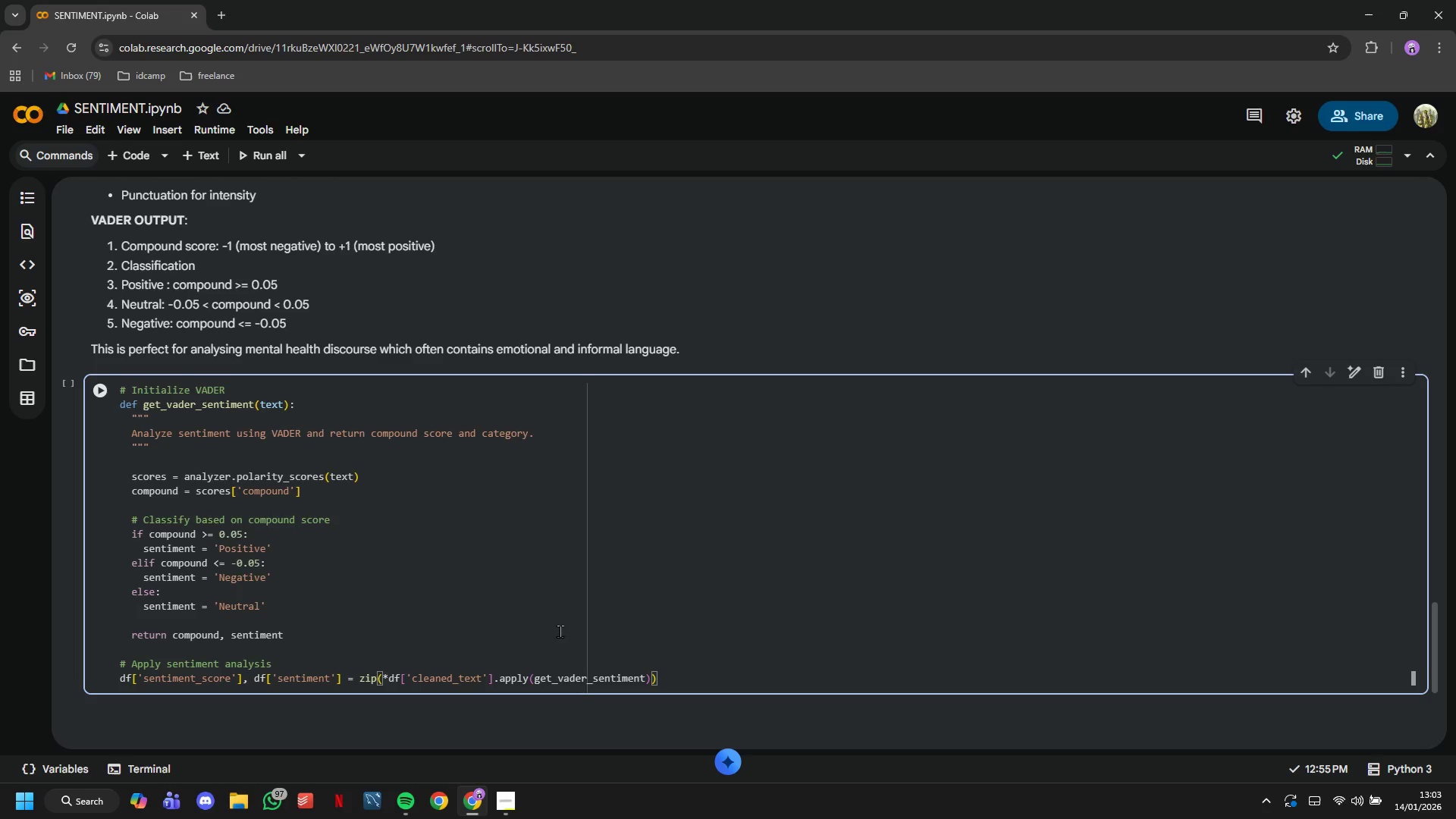 
key(Enter)
 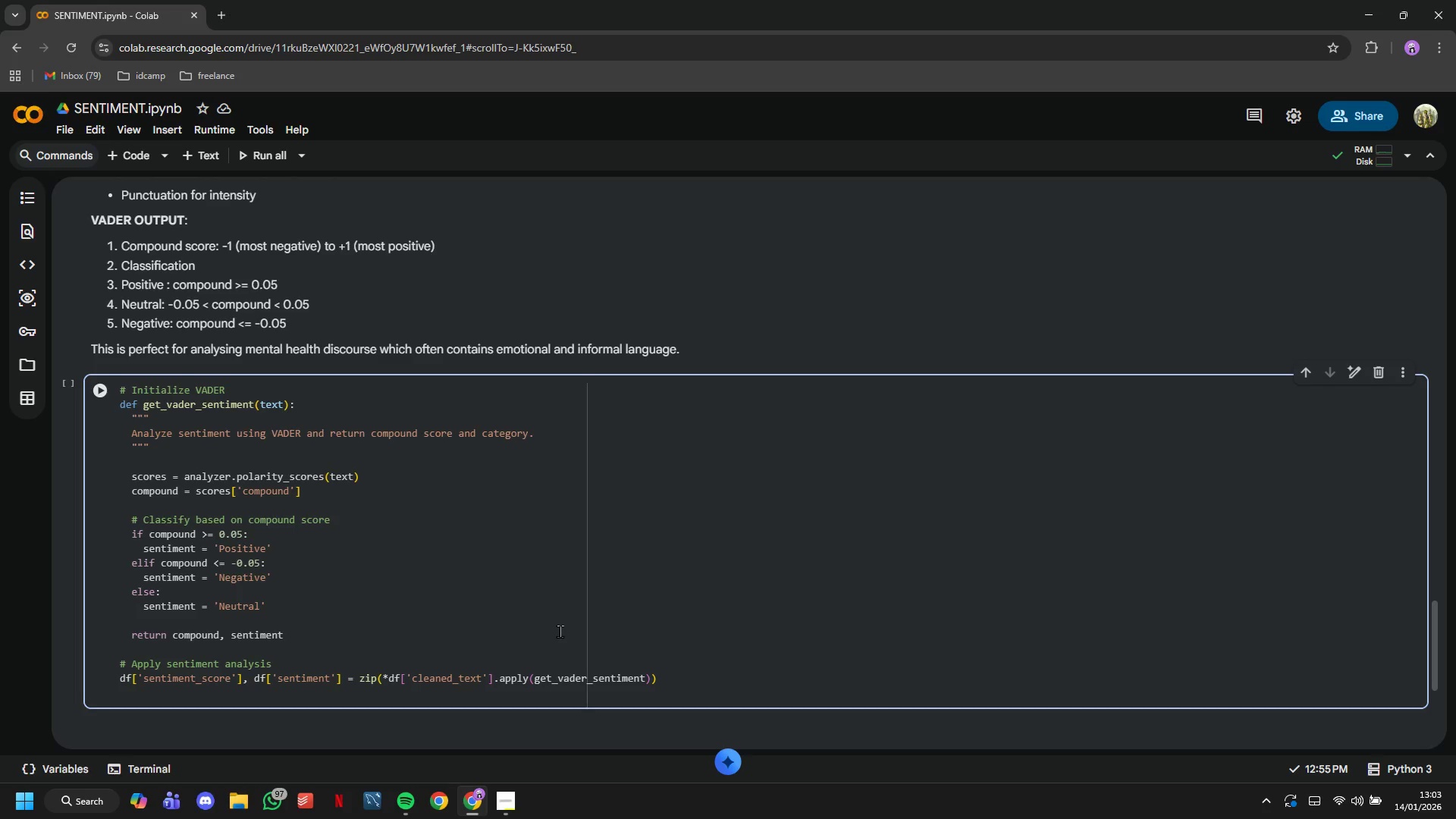 
type(df)
 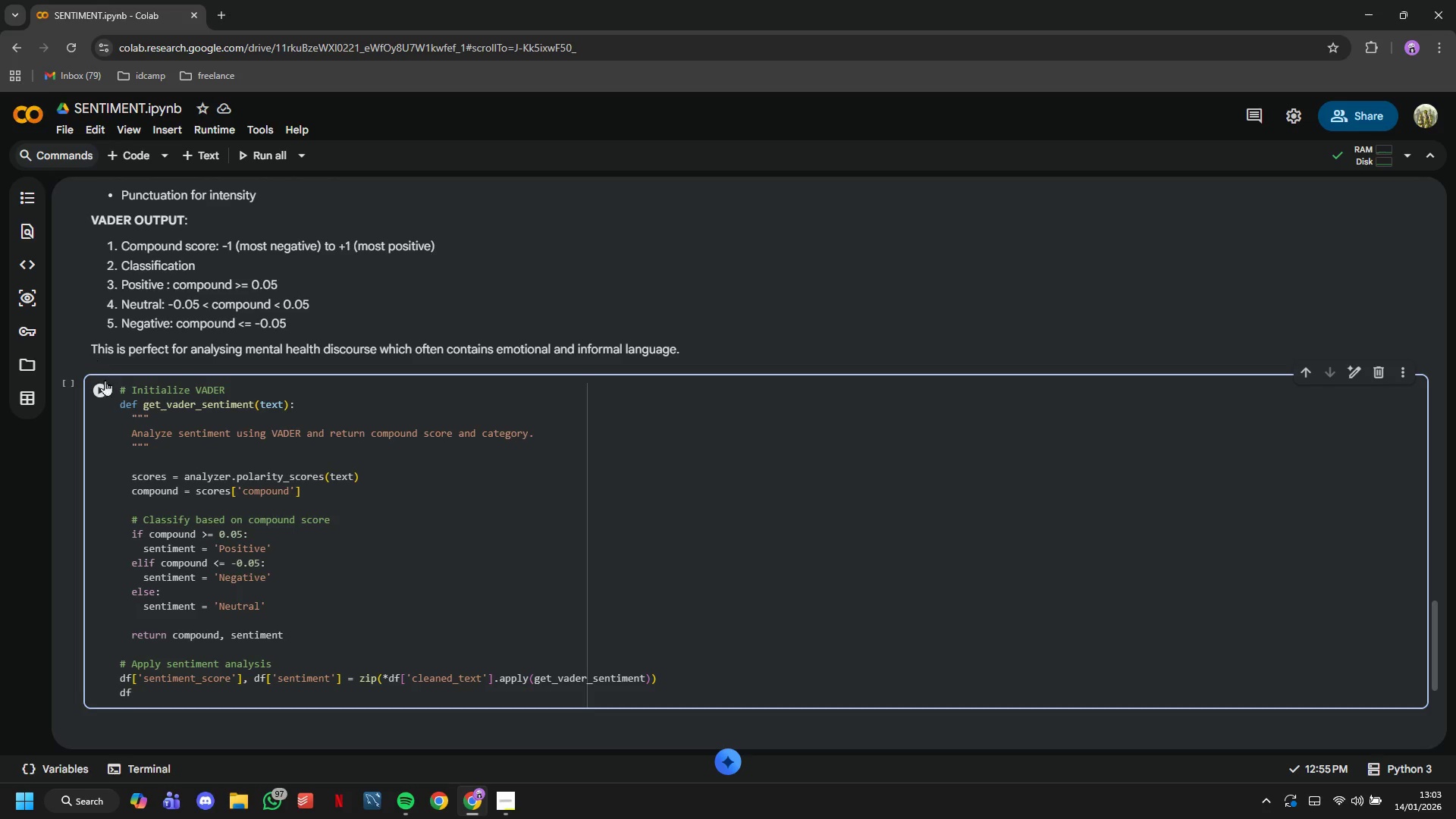 
left_click([105, 386])
 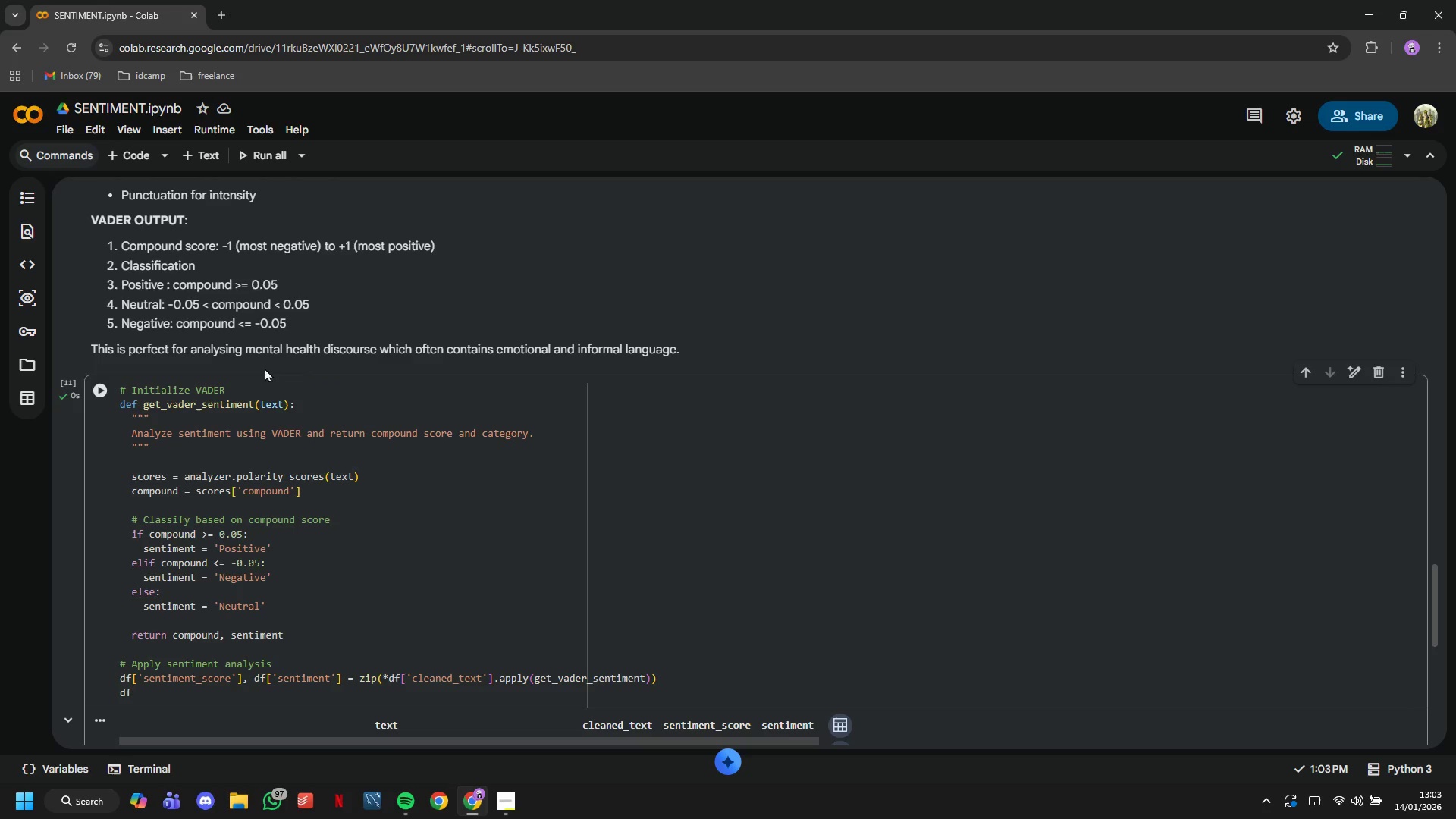 
scroll: coordinate [296, 359], scroll_direction: down, amount: 4.0
 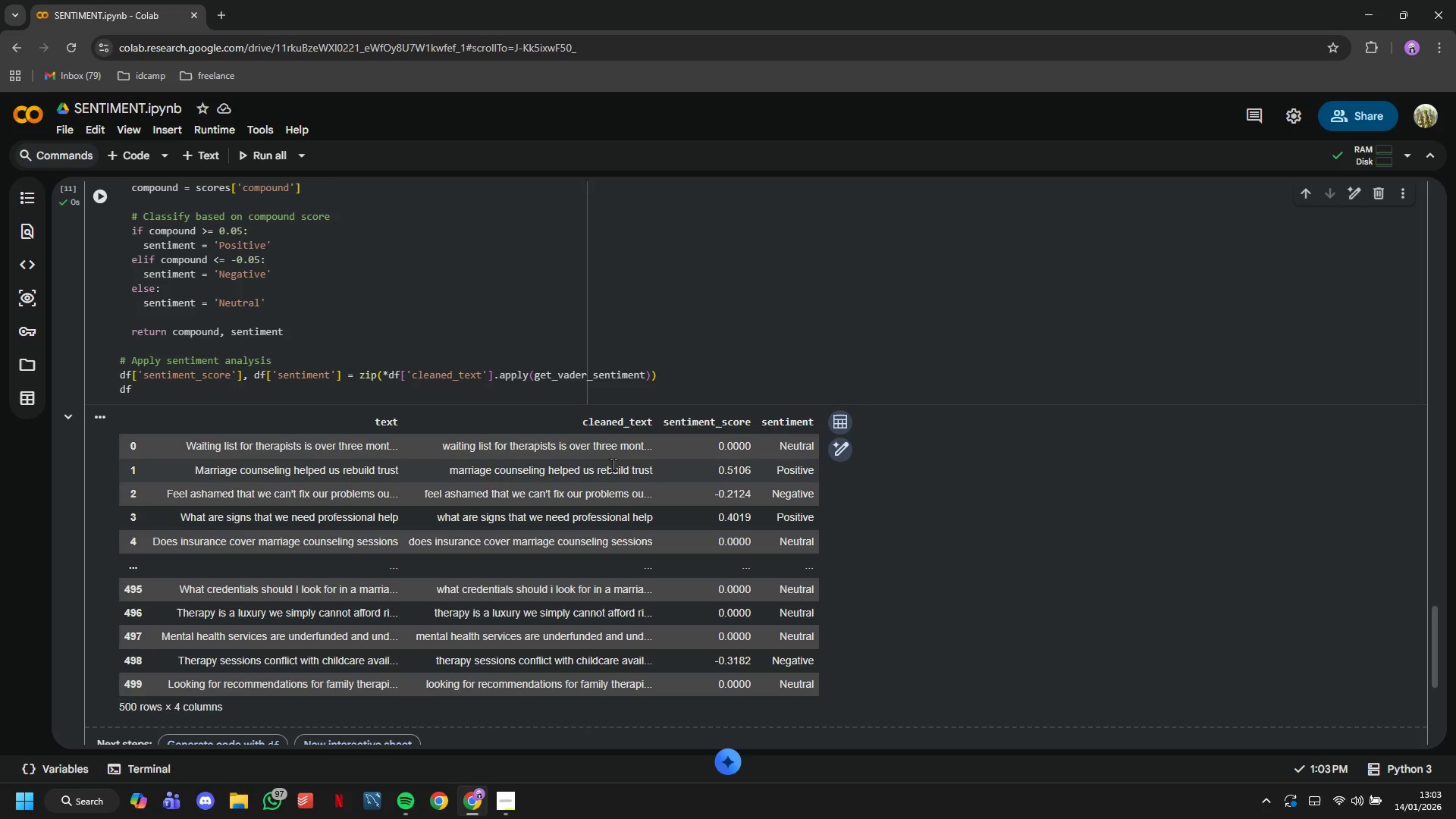 
wait(12.36)
 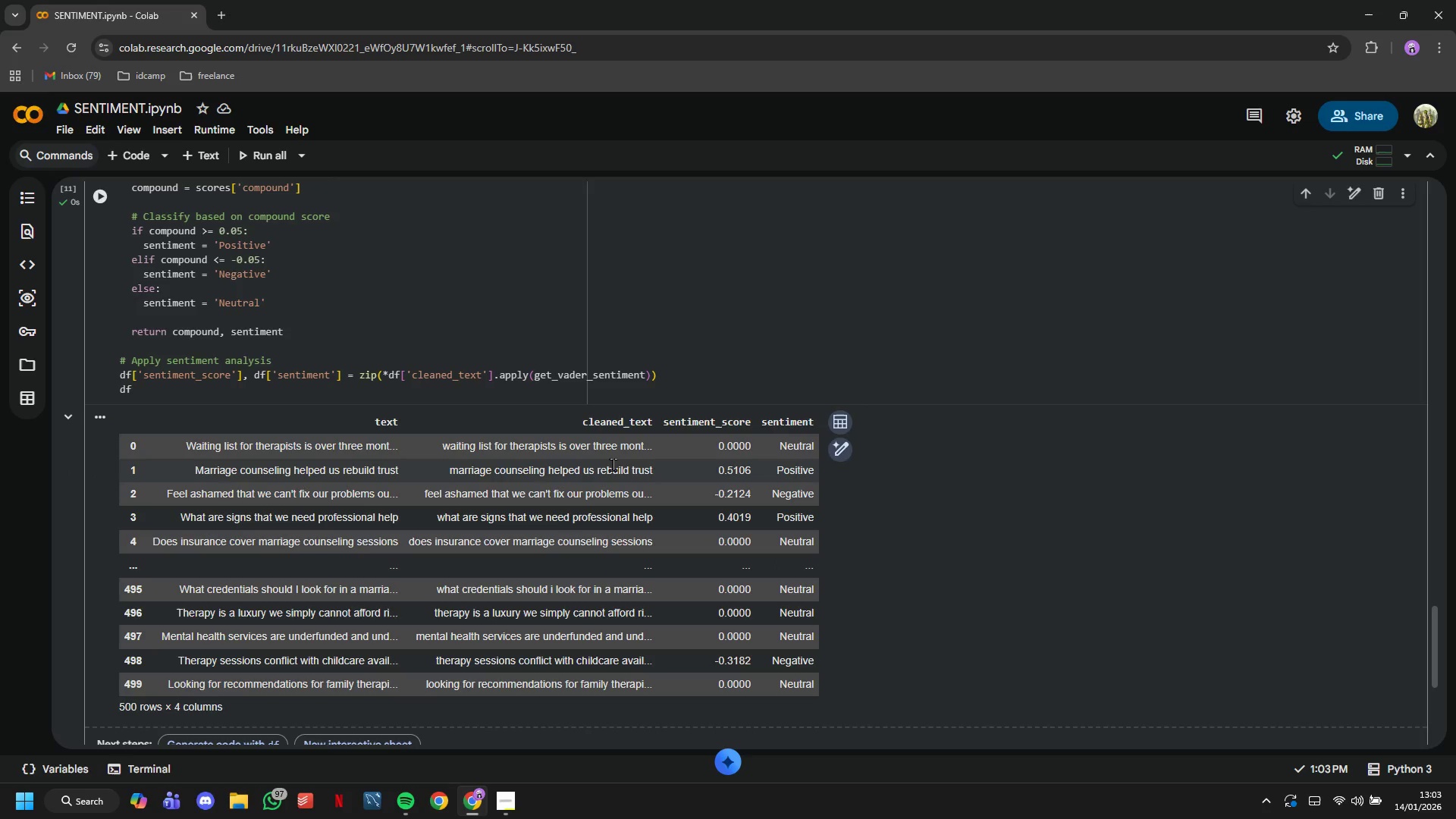 
scroll: coordinate [612, 466], scroll_direction: down, amount: 3.0
 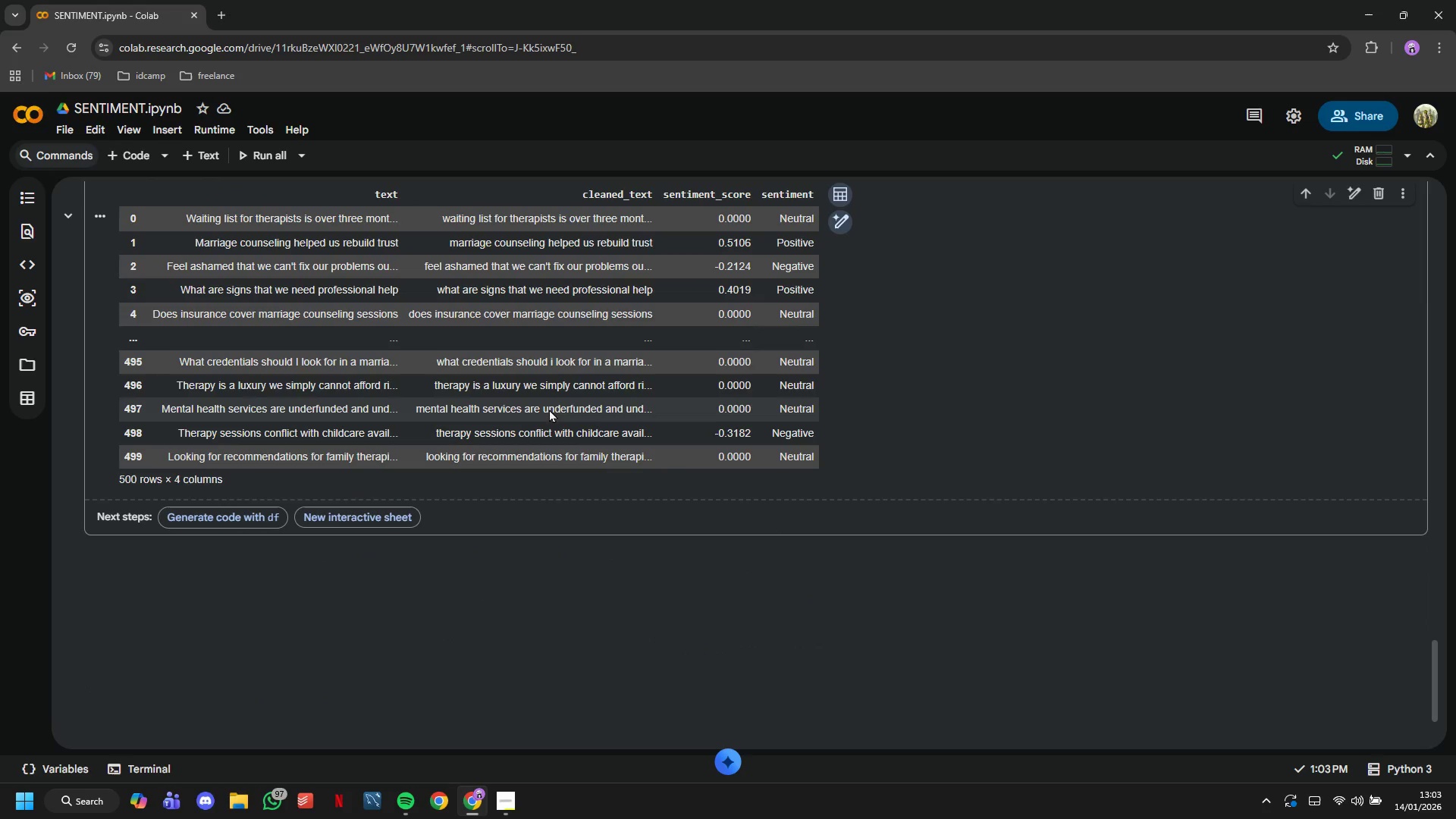 
left_click([139, 163])
 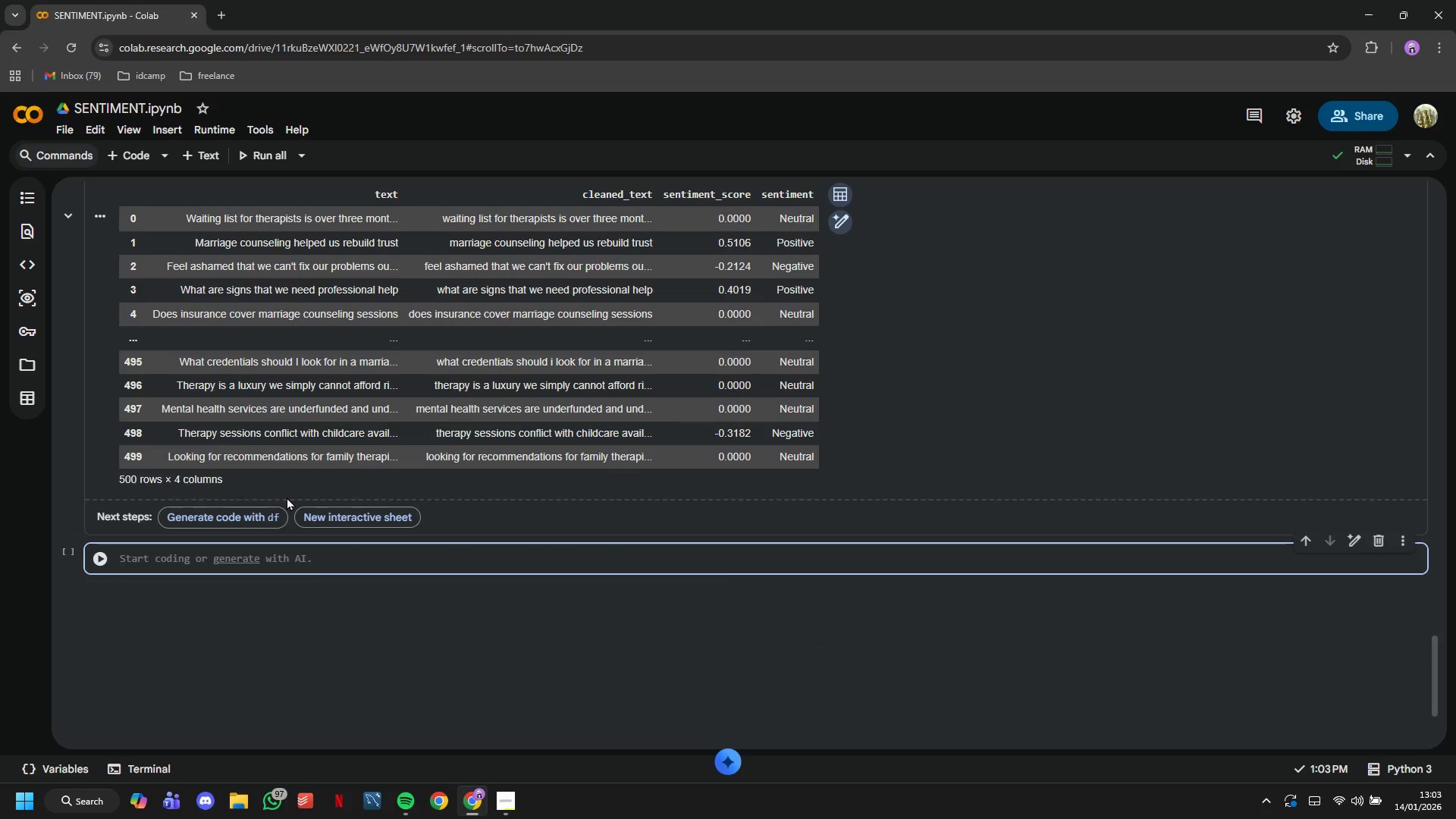 
key(Shift+3)
 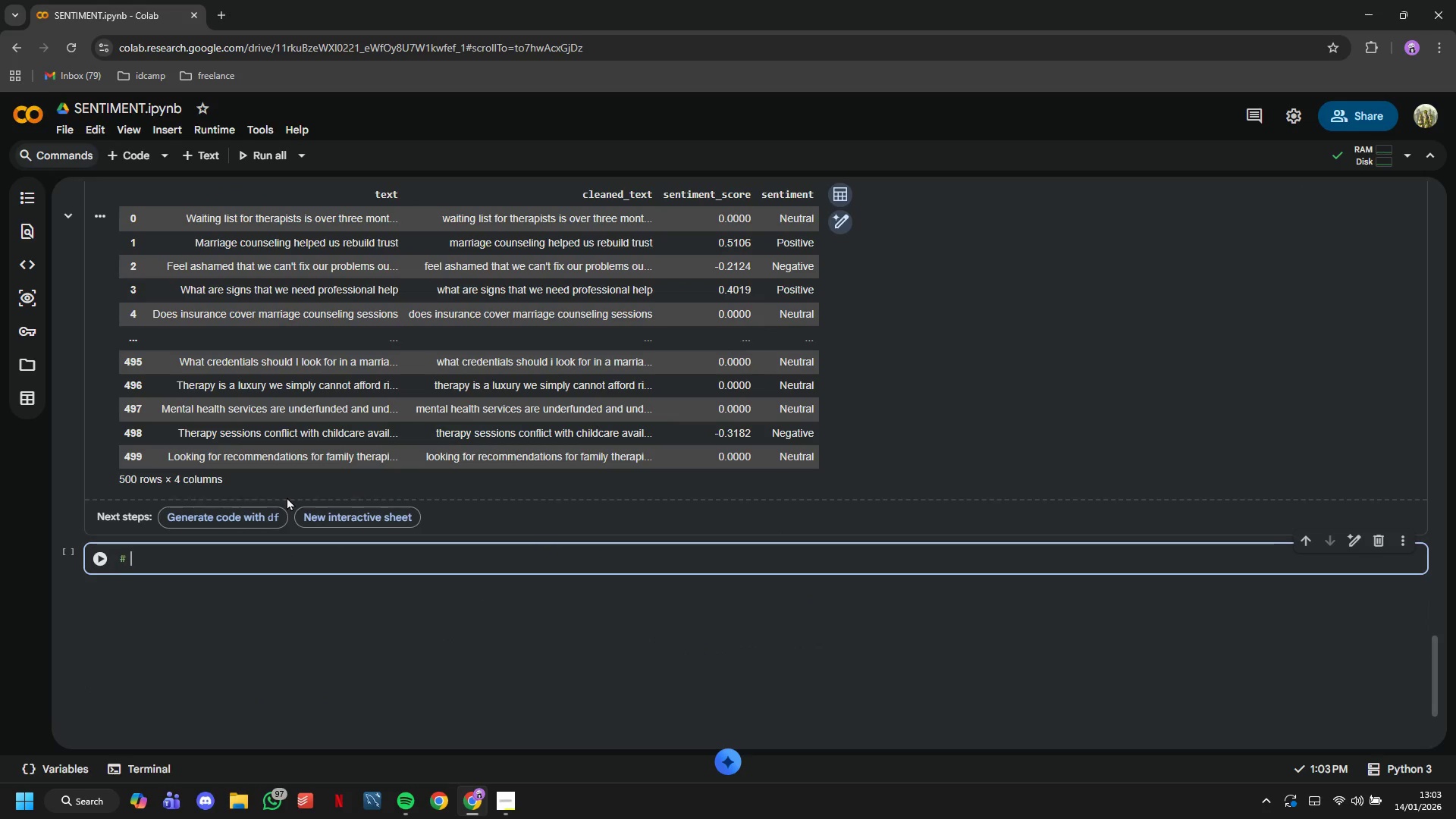 
key(Space)
 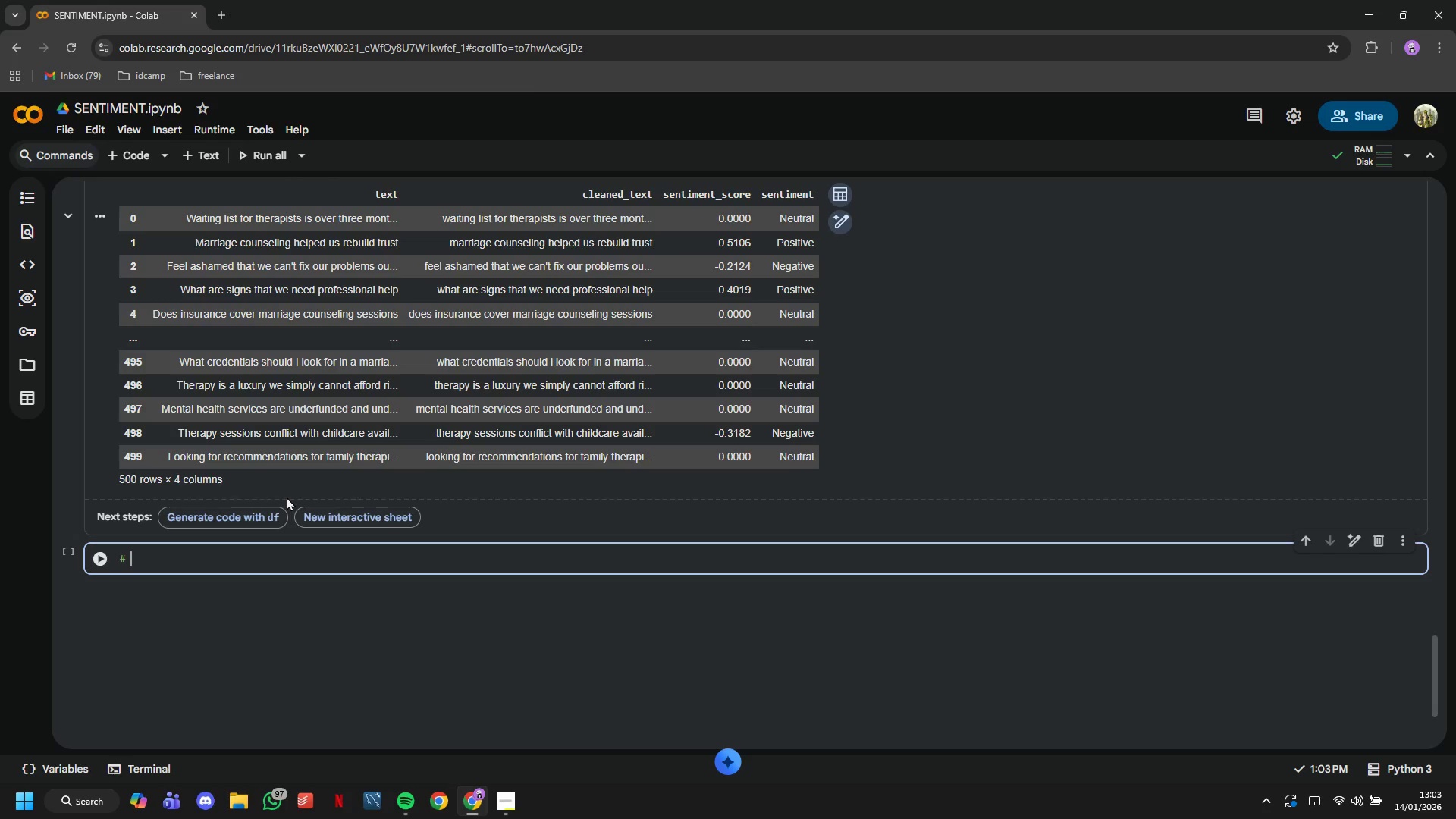 
wait(6.59)
 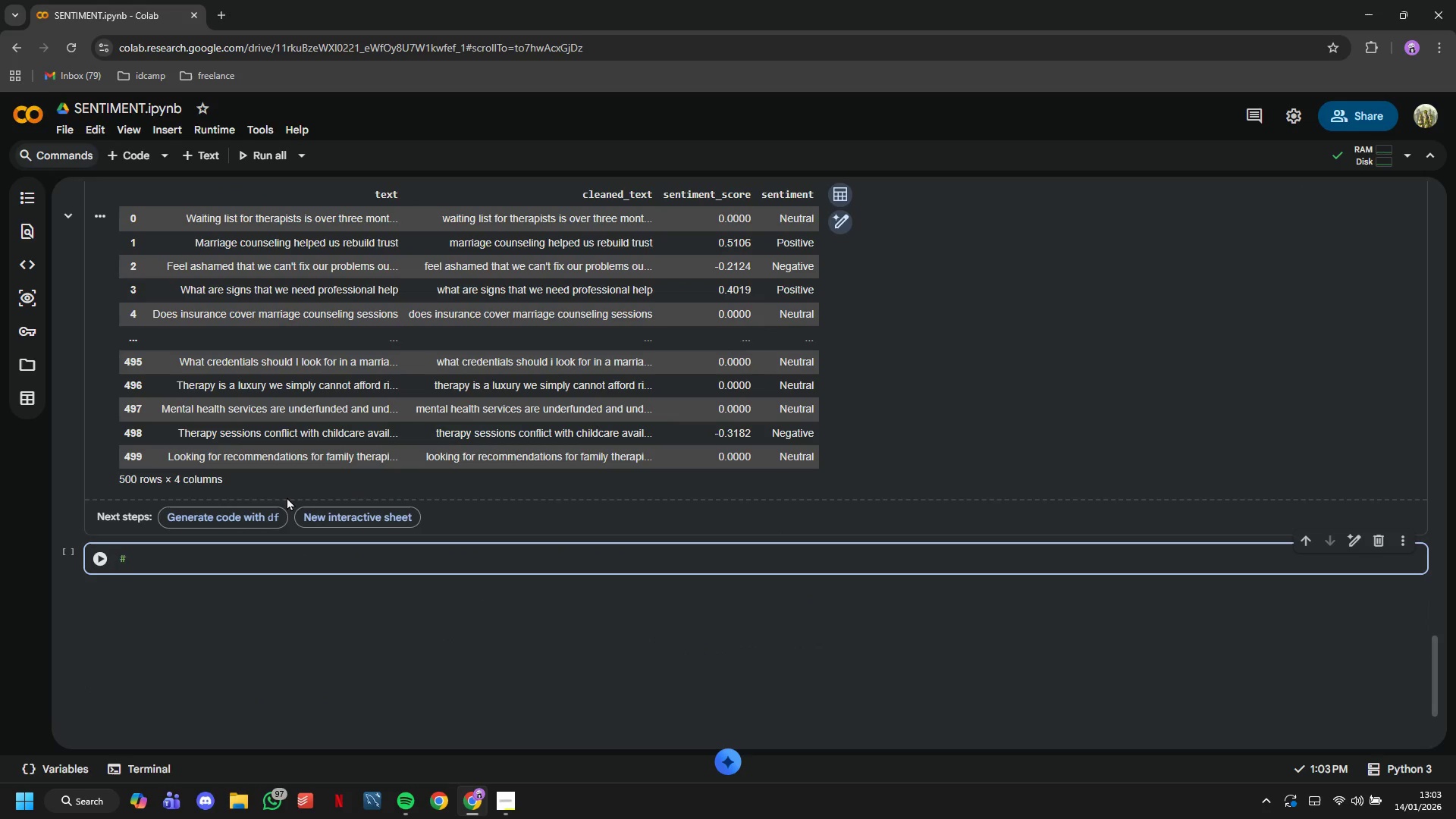 
type(Display sentiment d)
key(Backspace)
type(Distribution)
 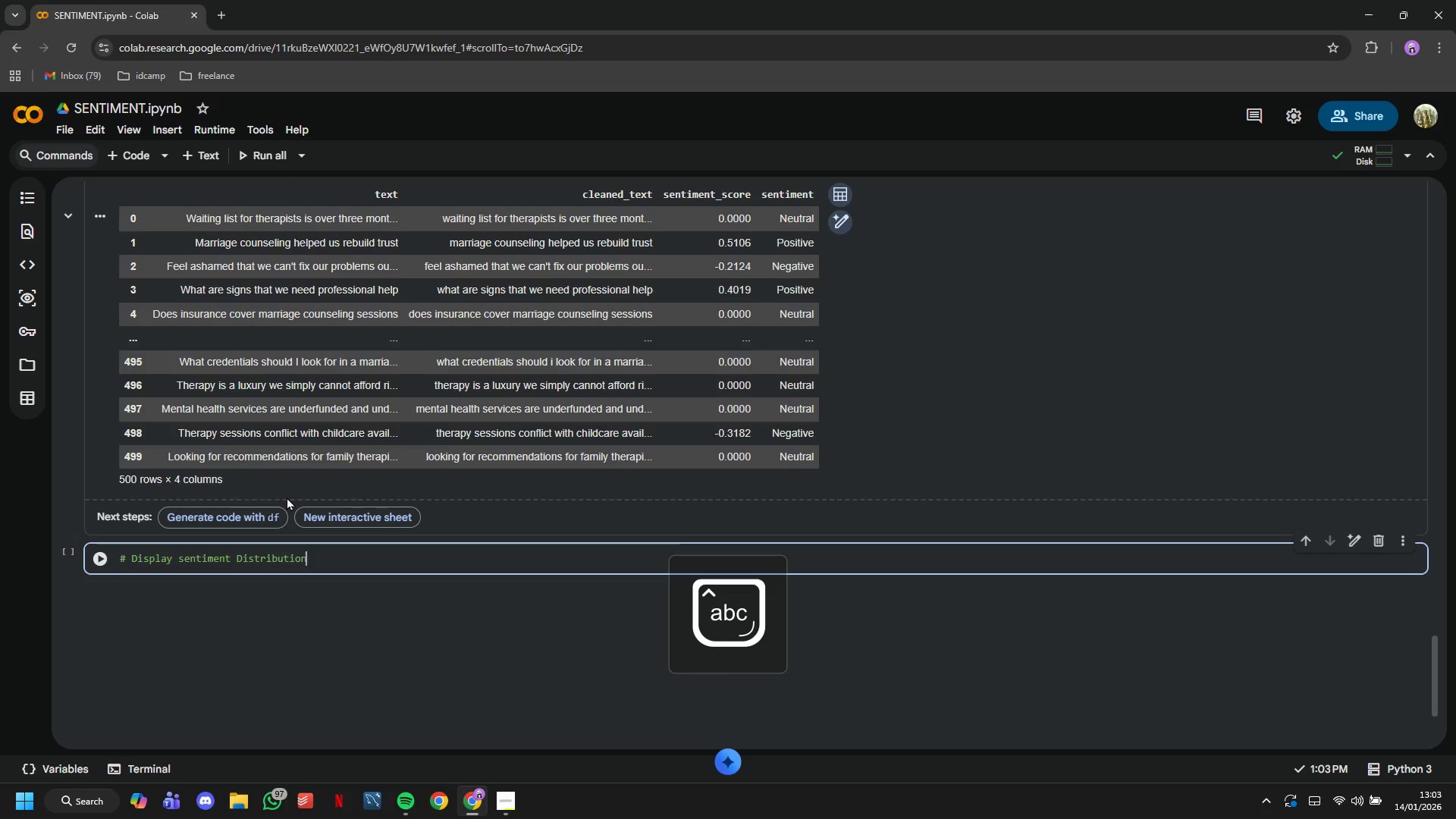 
key(Enter)
 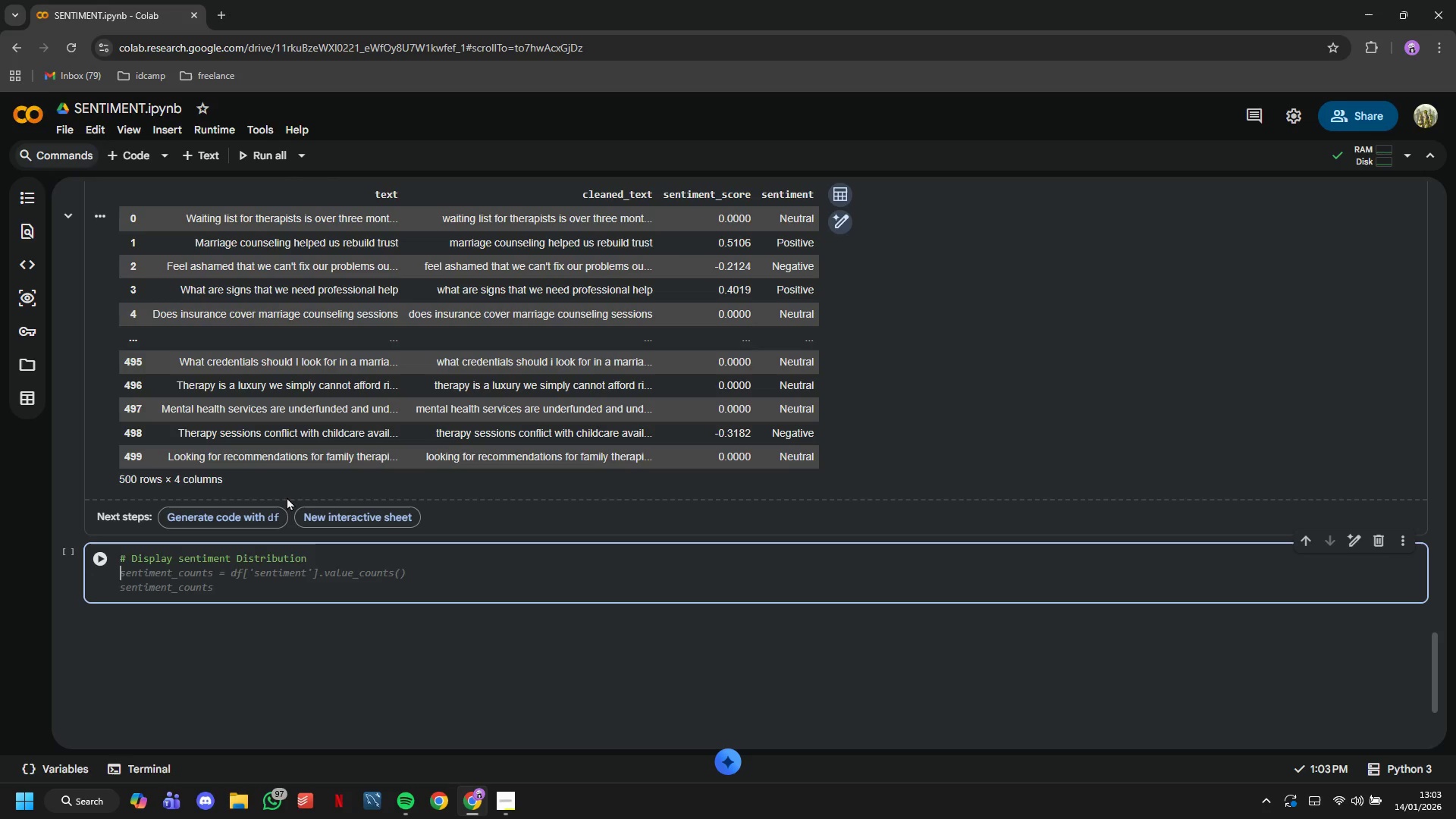 
type(print)
 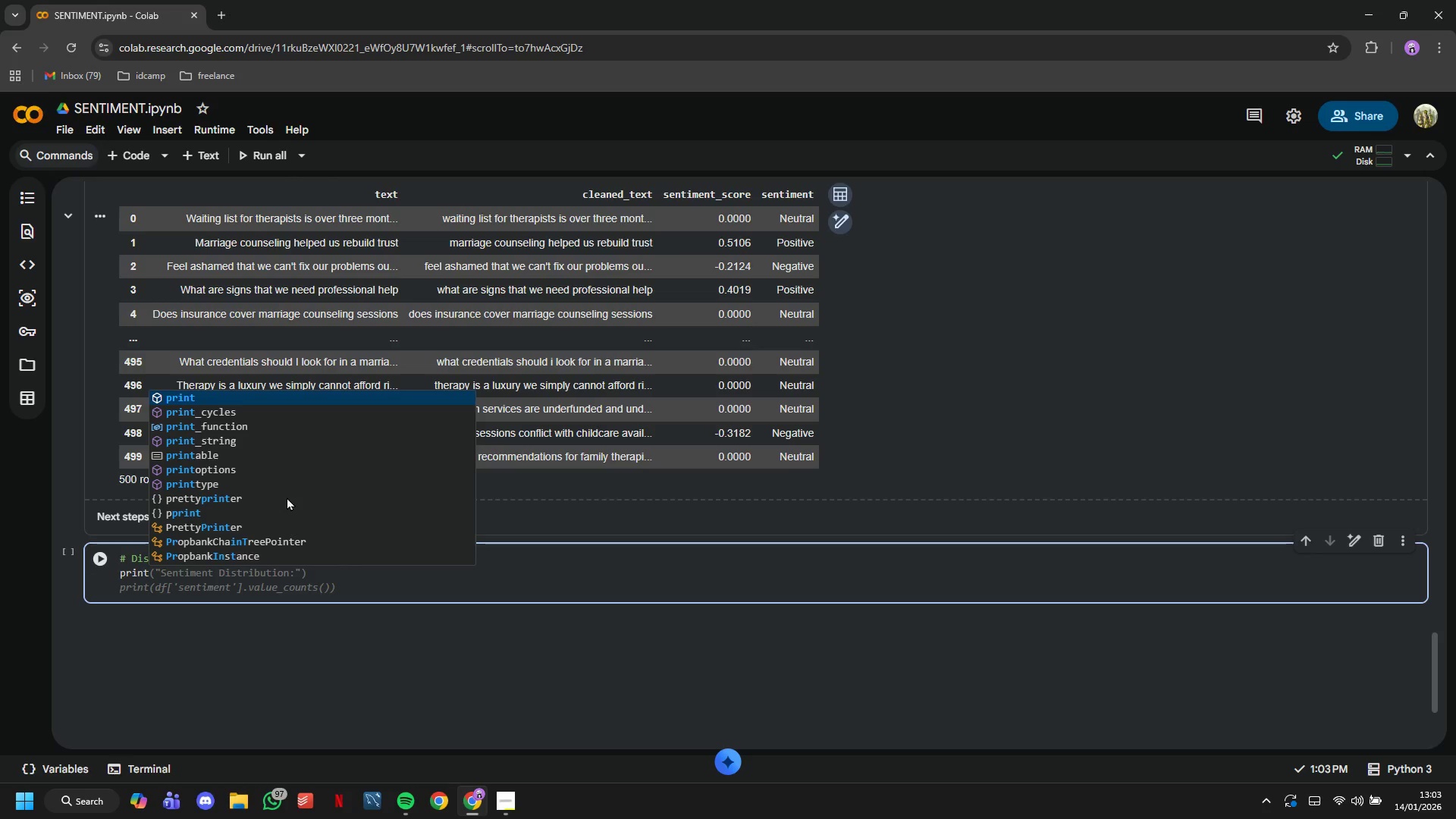 
type(("Sentiment Distributo)
key(Backspace)
type(ionL)
key(Backspace)
type(: )
 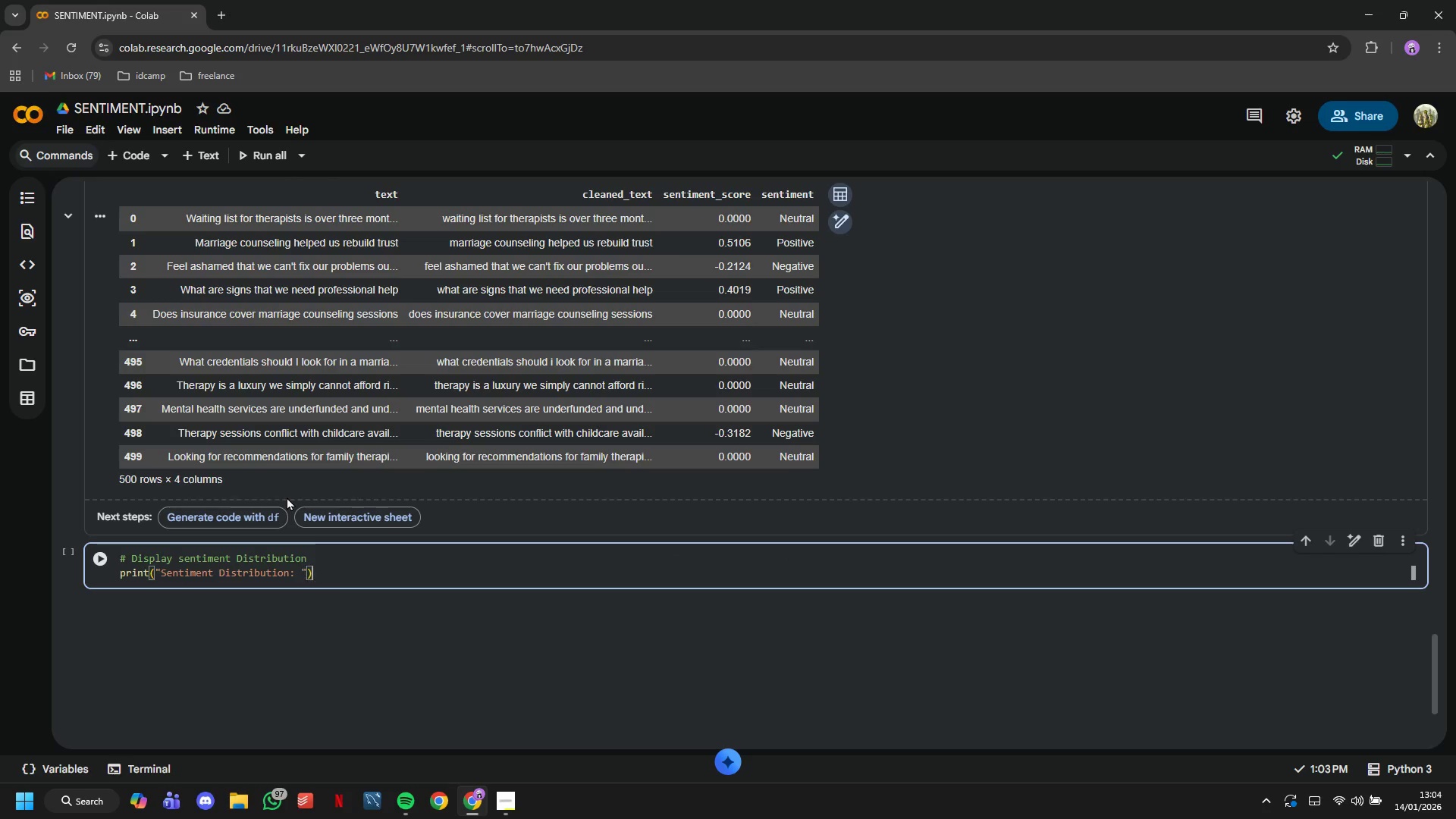 
 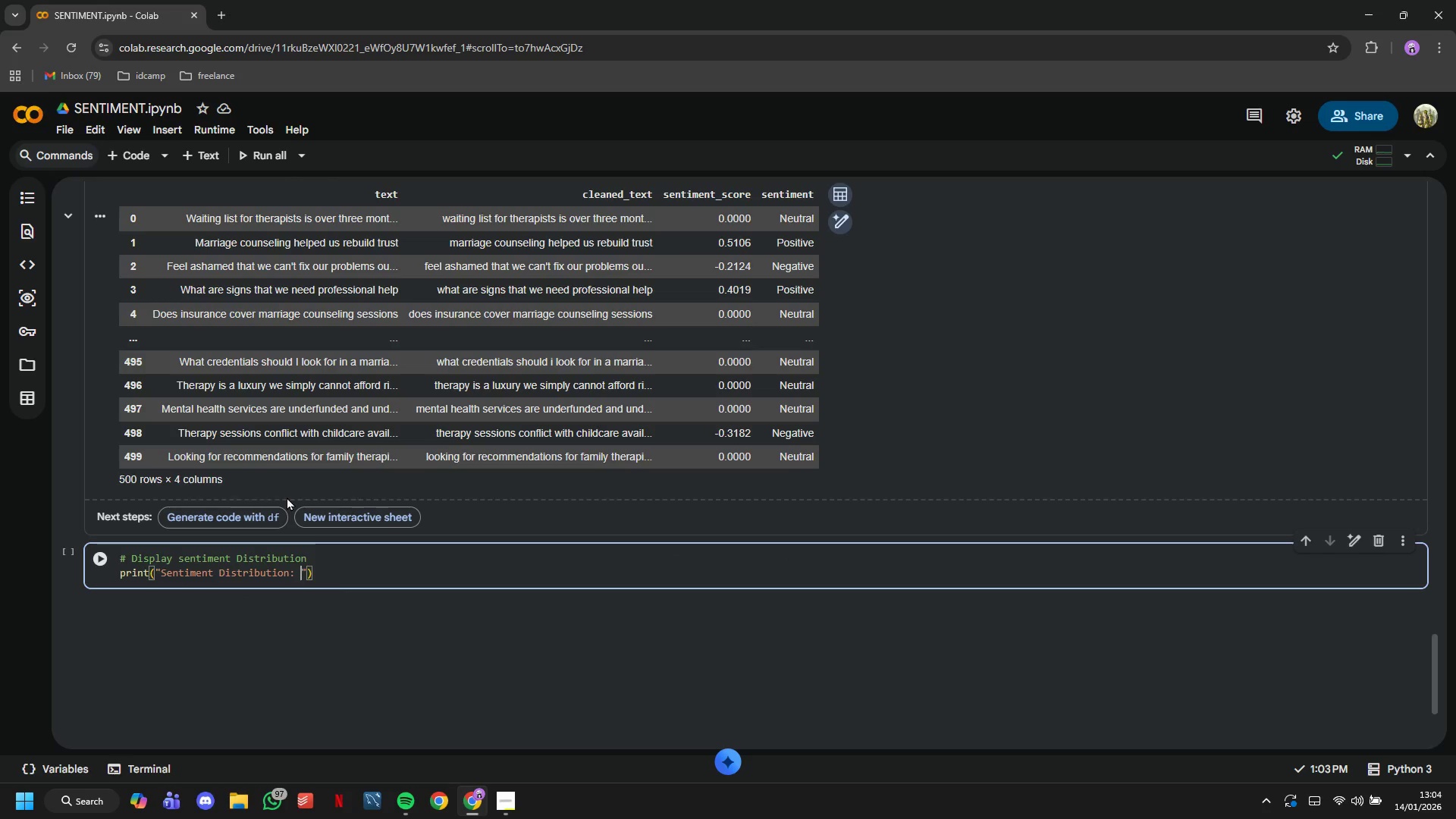 
key(ArrowRight)
 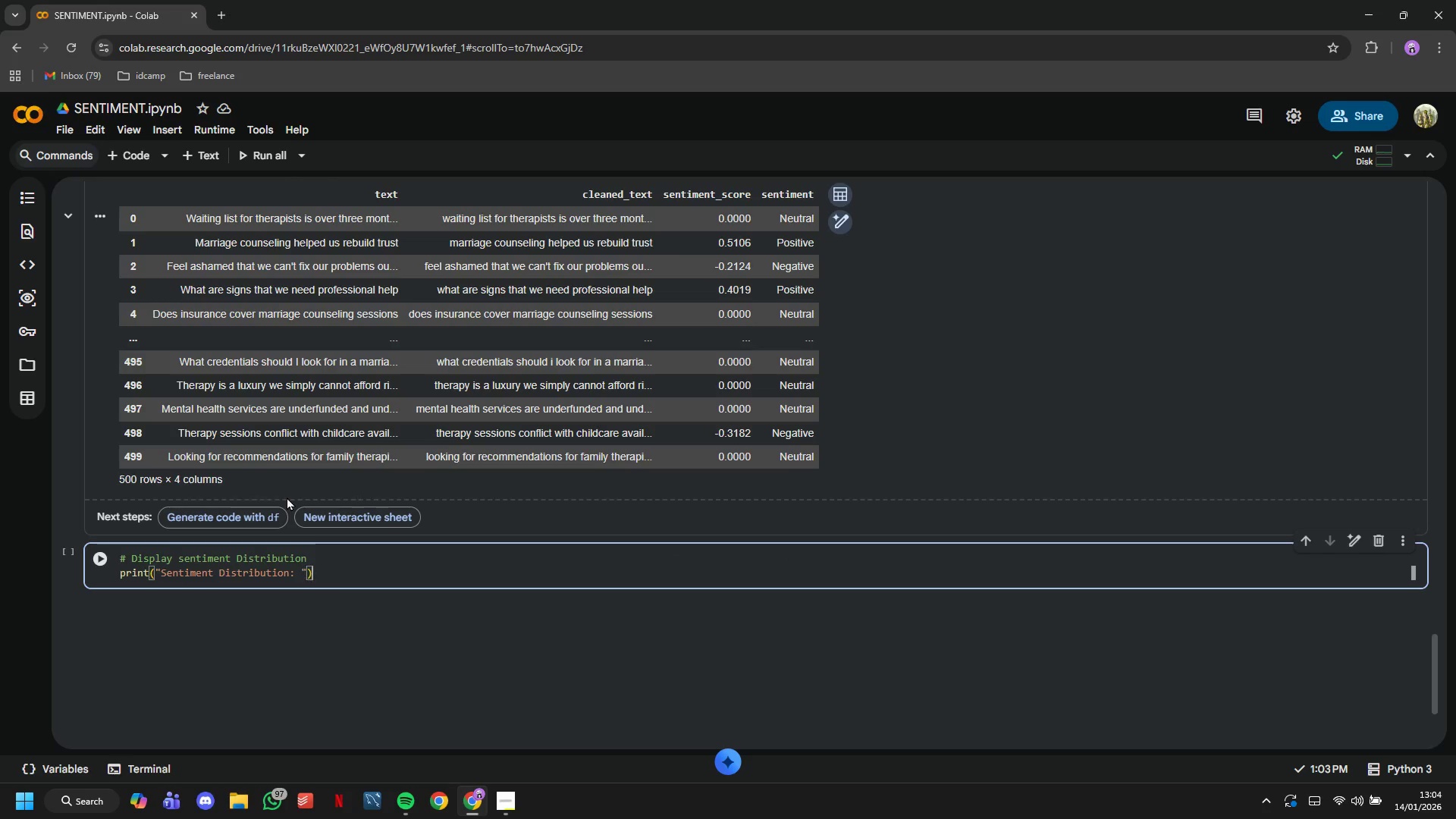 
key(ArrowRight)
 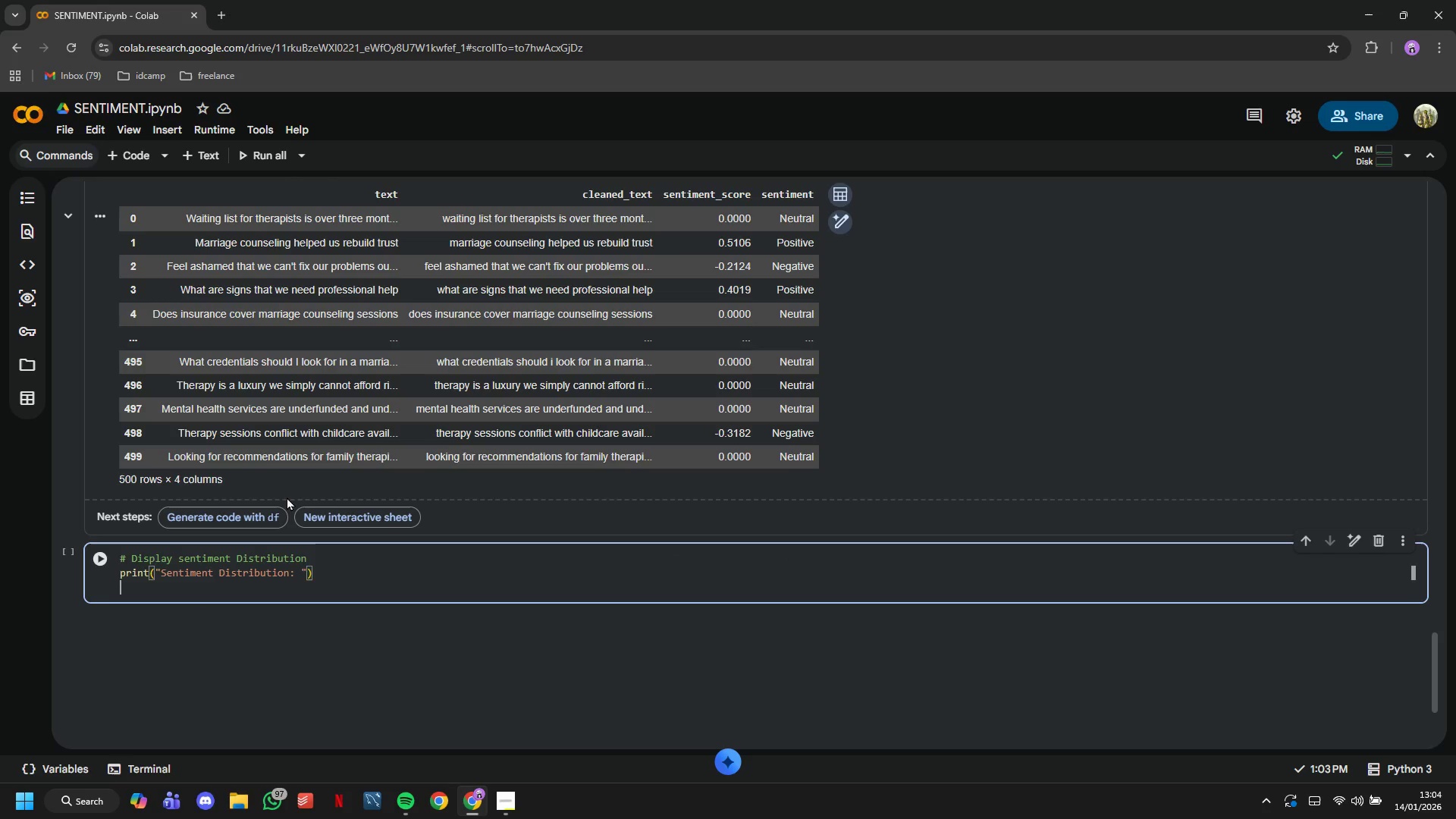 
key(Enter)
 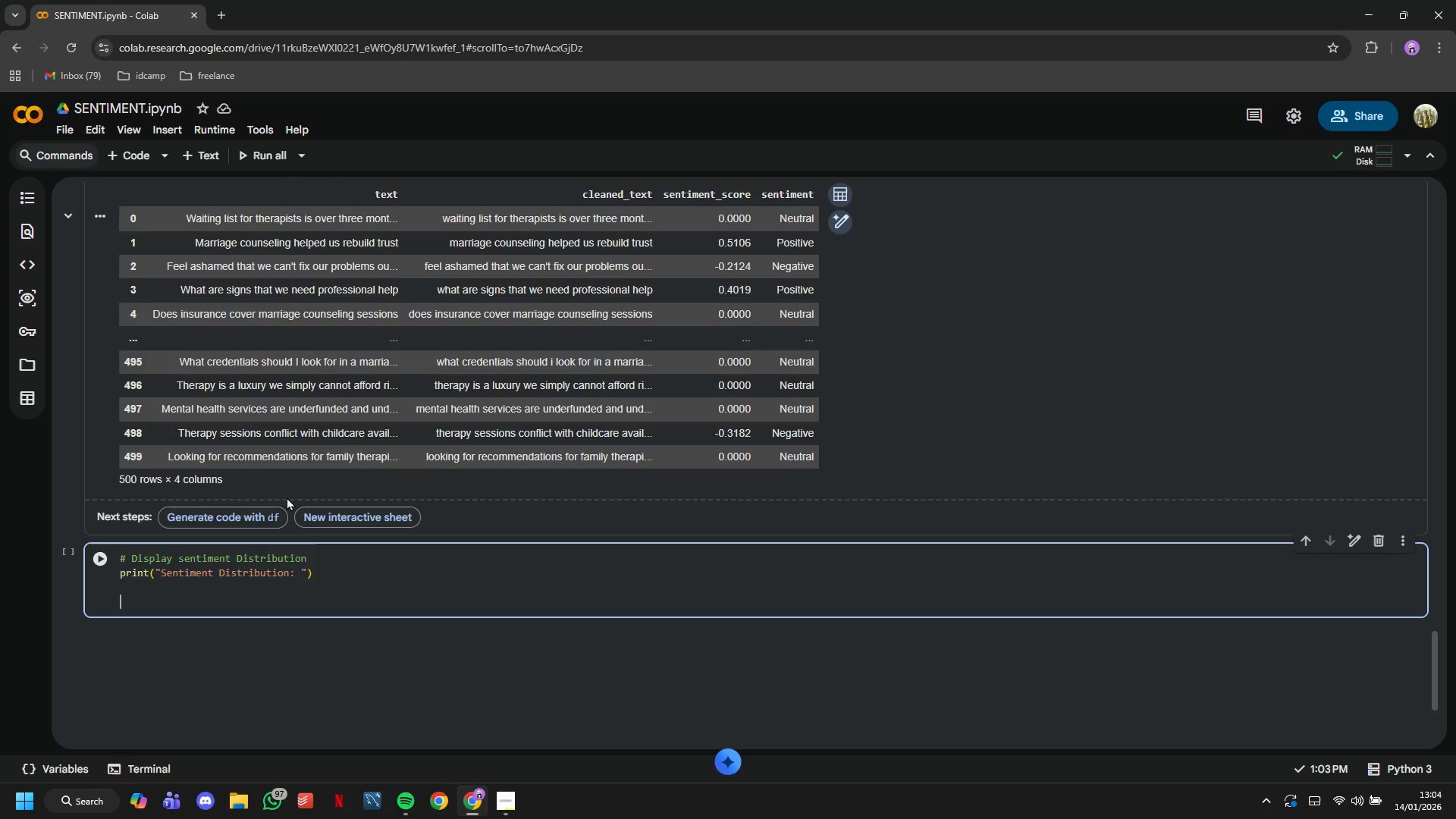 
key(Enter)
 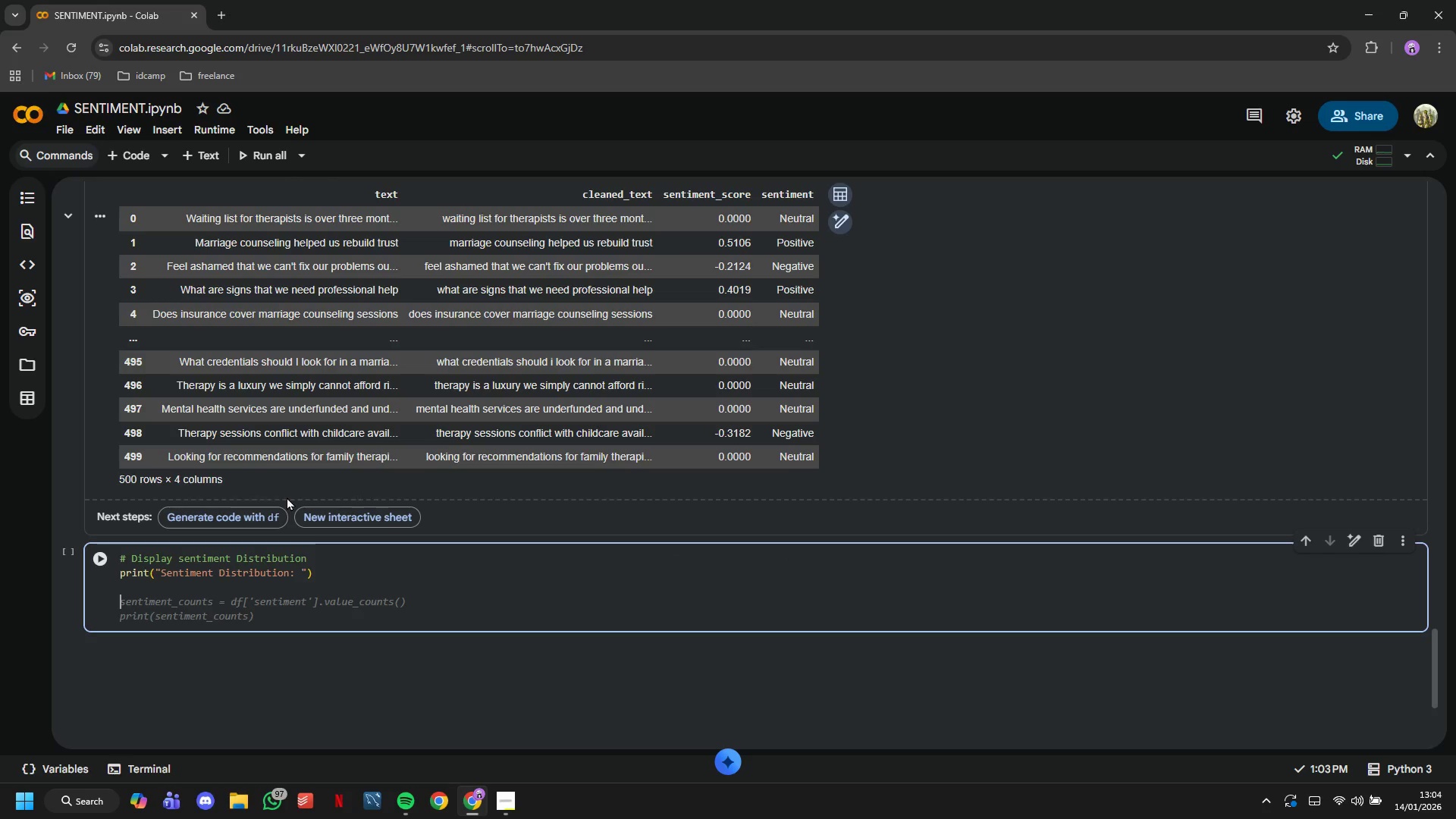 
type(sentiment_counts = df['sentiment)
 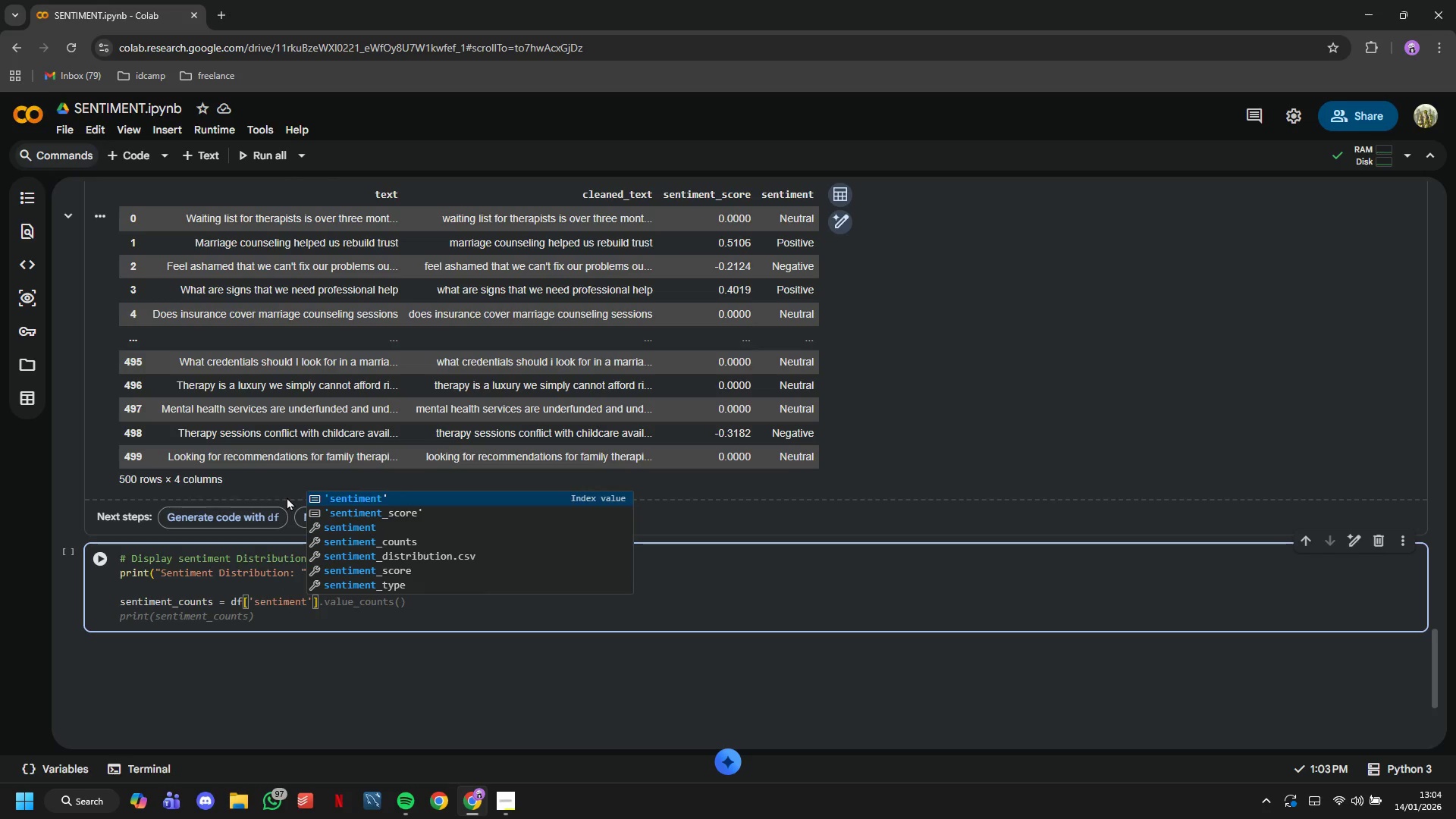 
key(ArrowRight)
 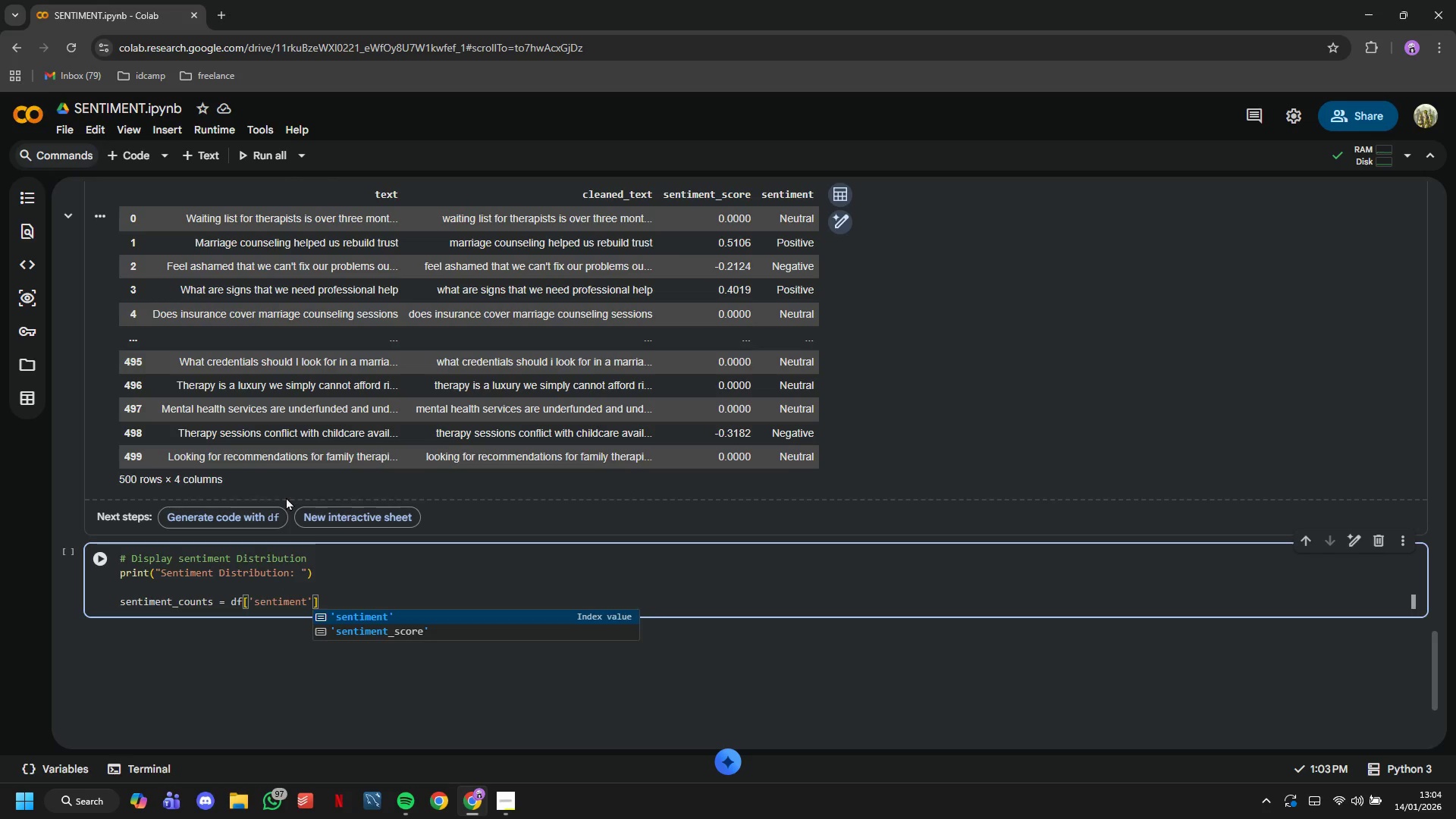 
key(ArrowRight)
 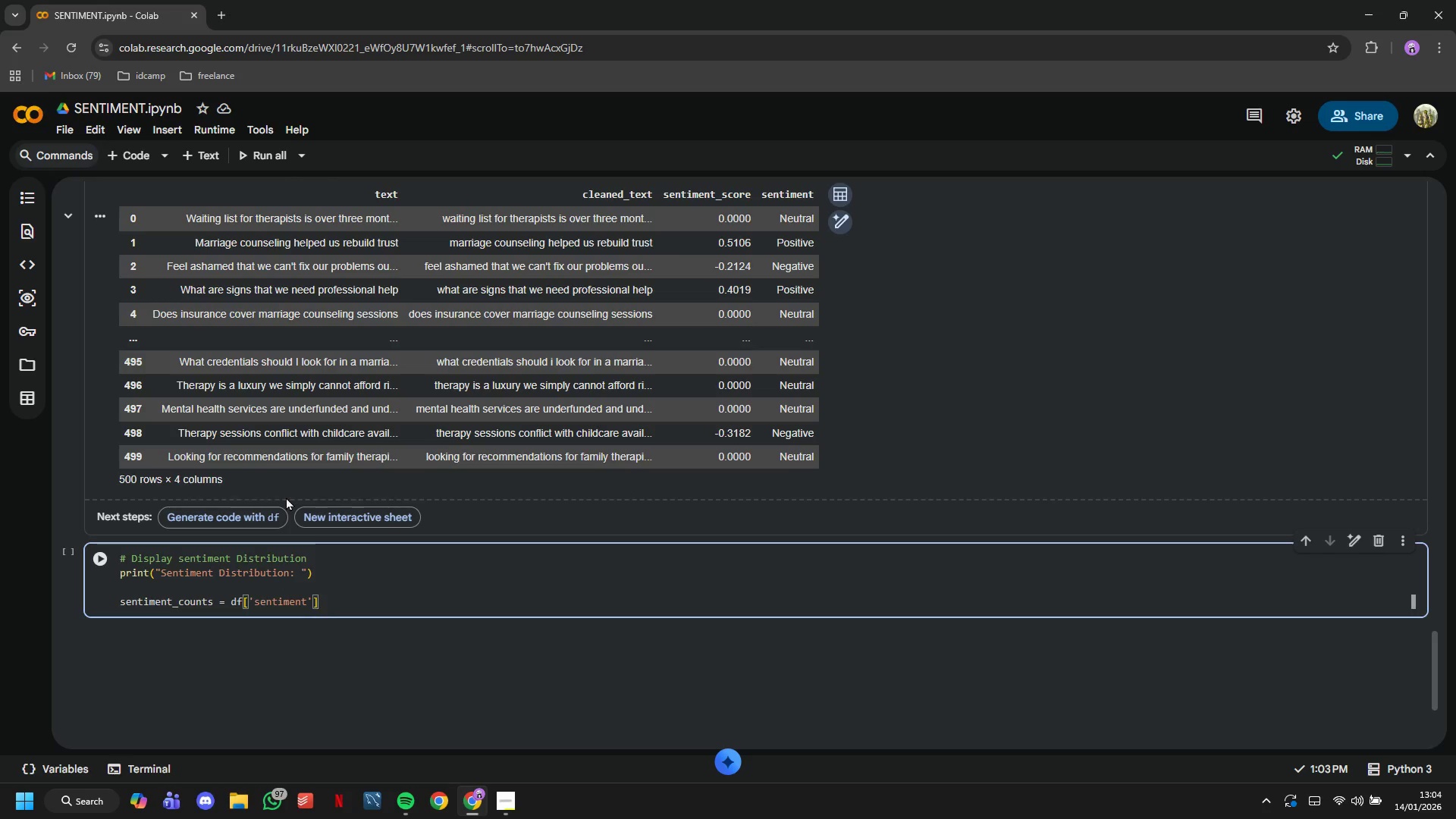 
type(.value_counts()
 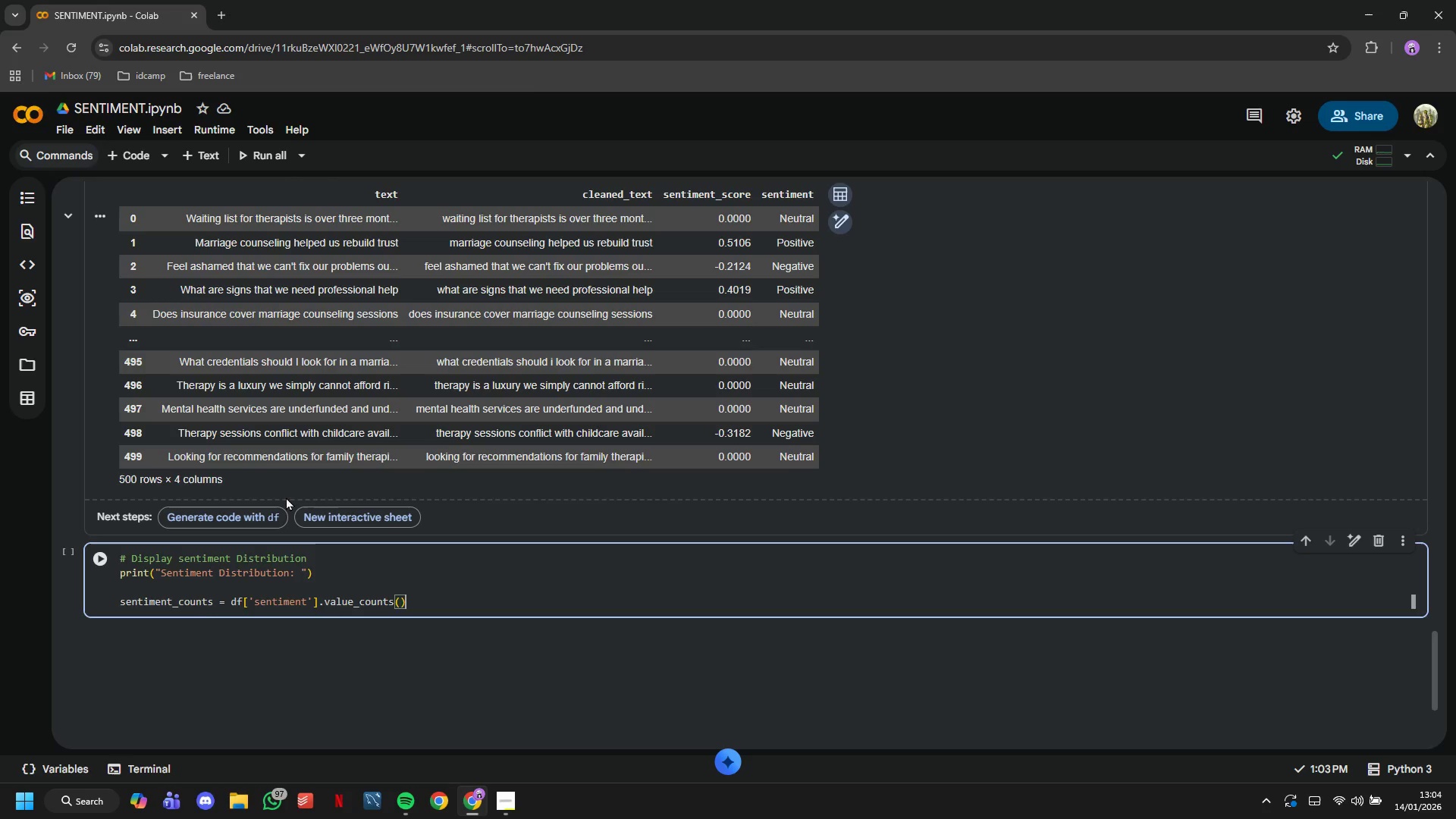 
 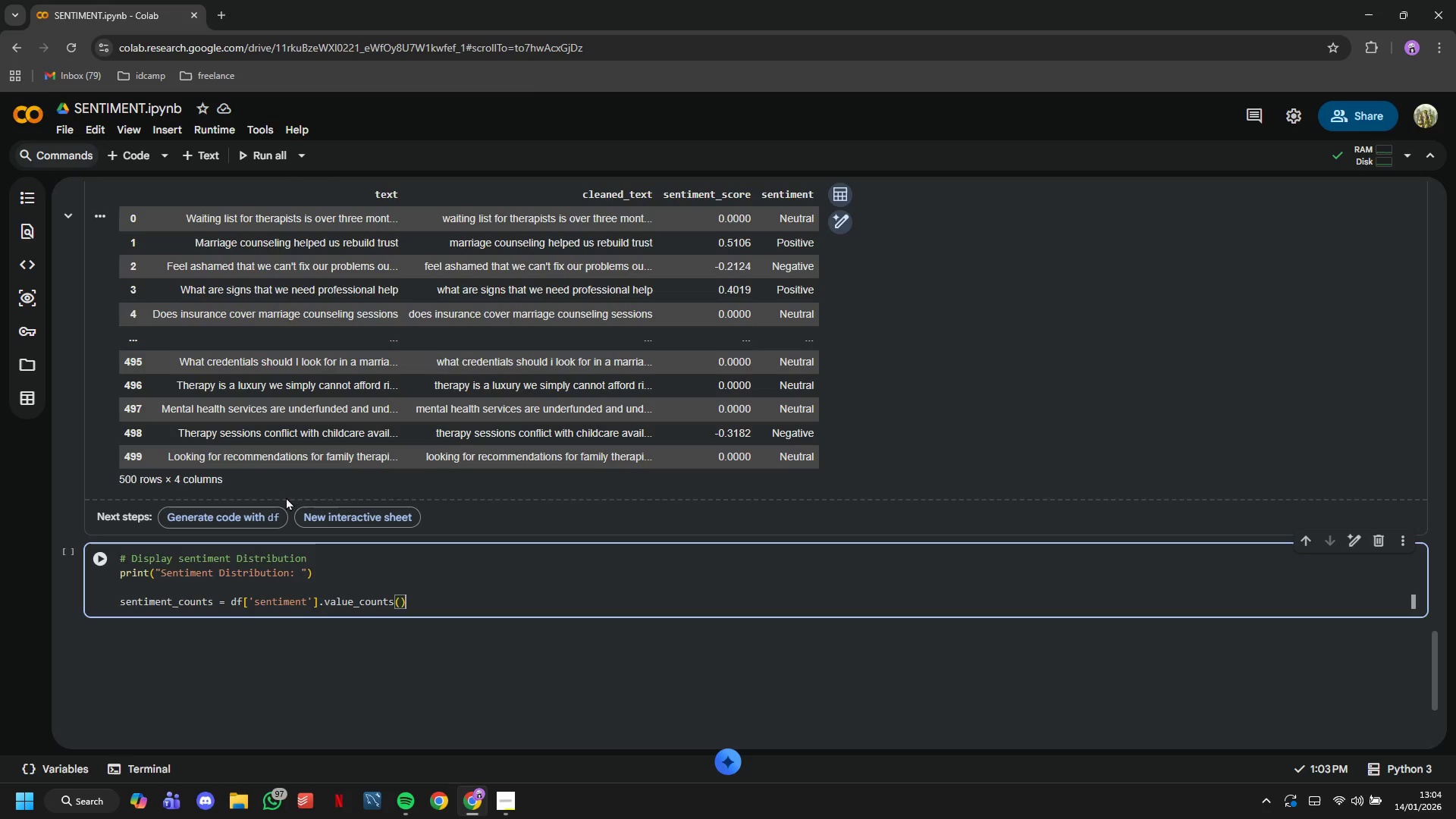 
key(ArrowRight)
 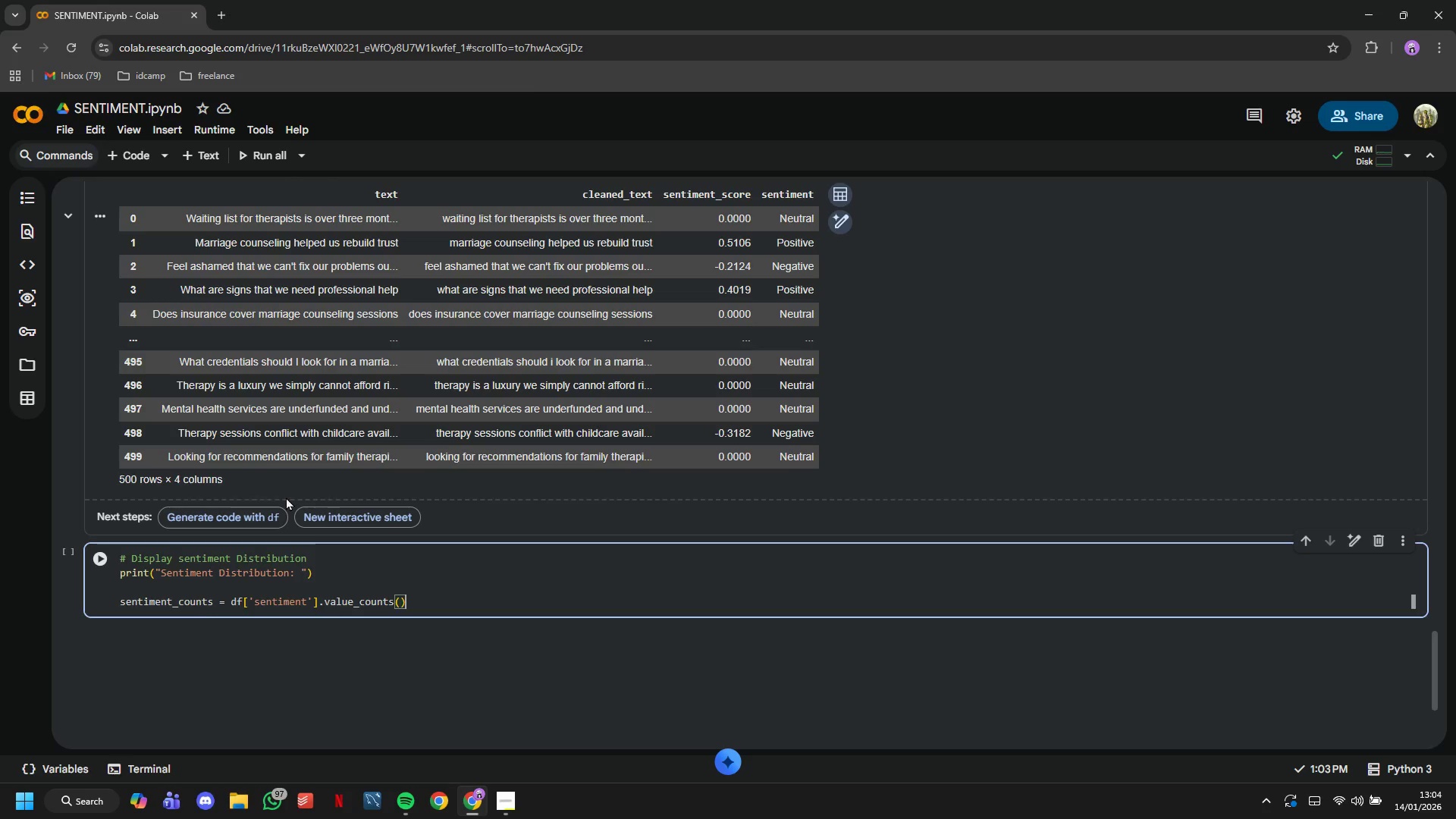 
key(Enter)
 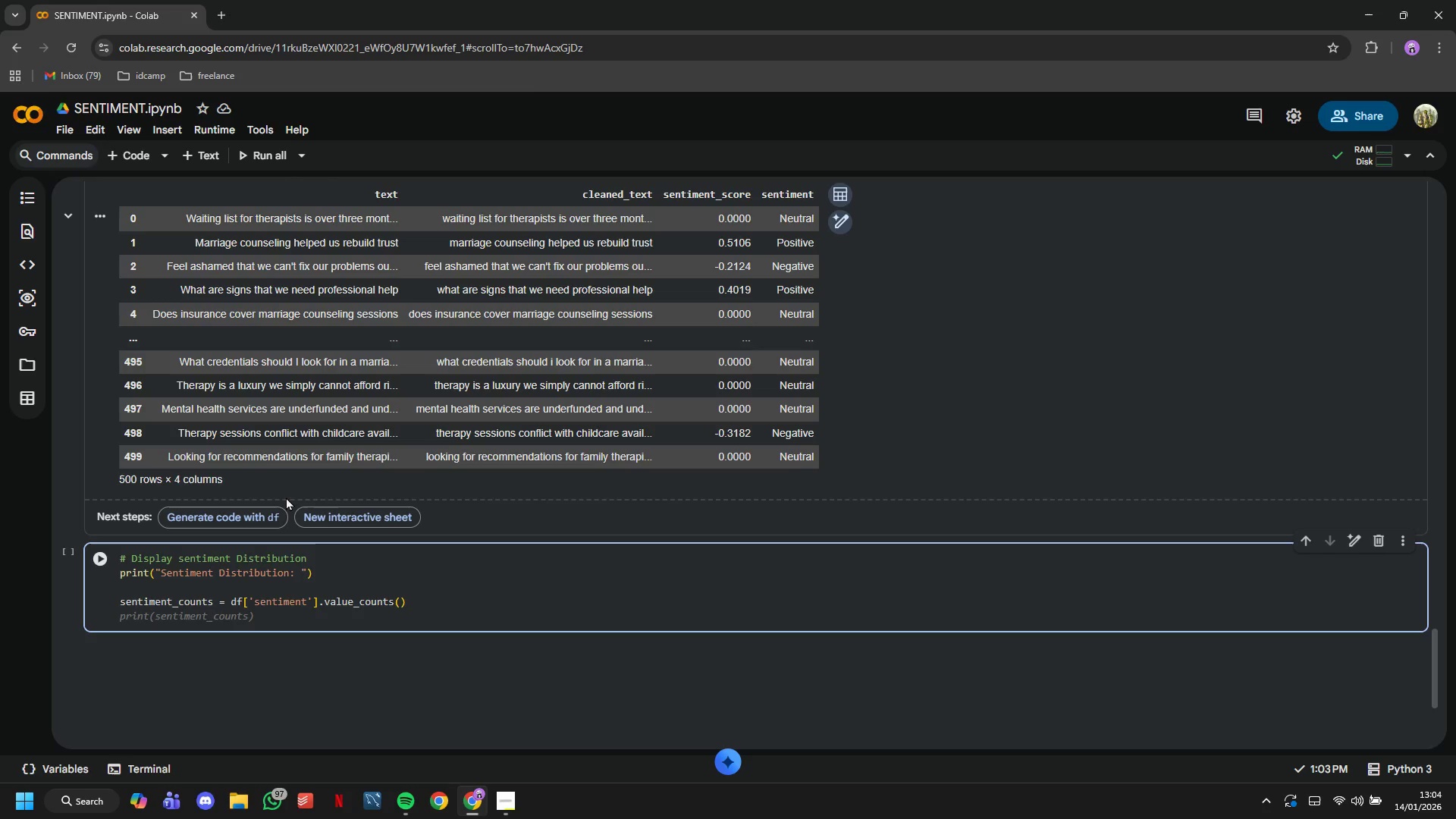 
type(for sentiment, count in sentiment_counts.items()
 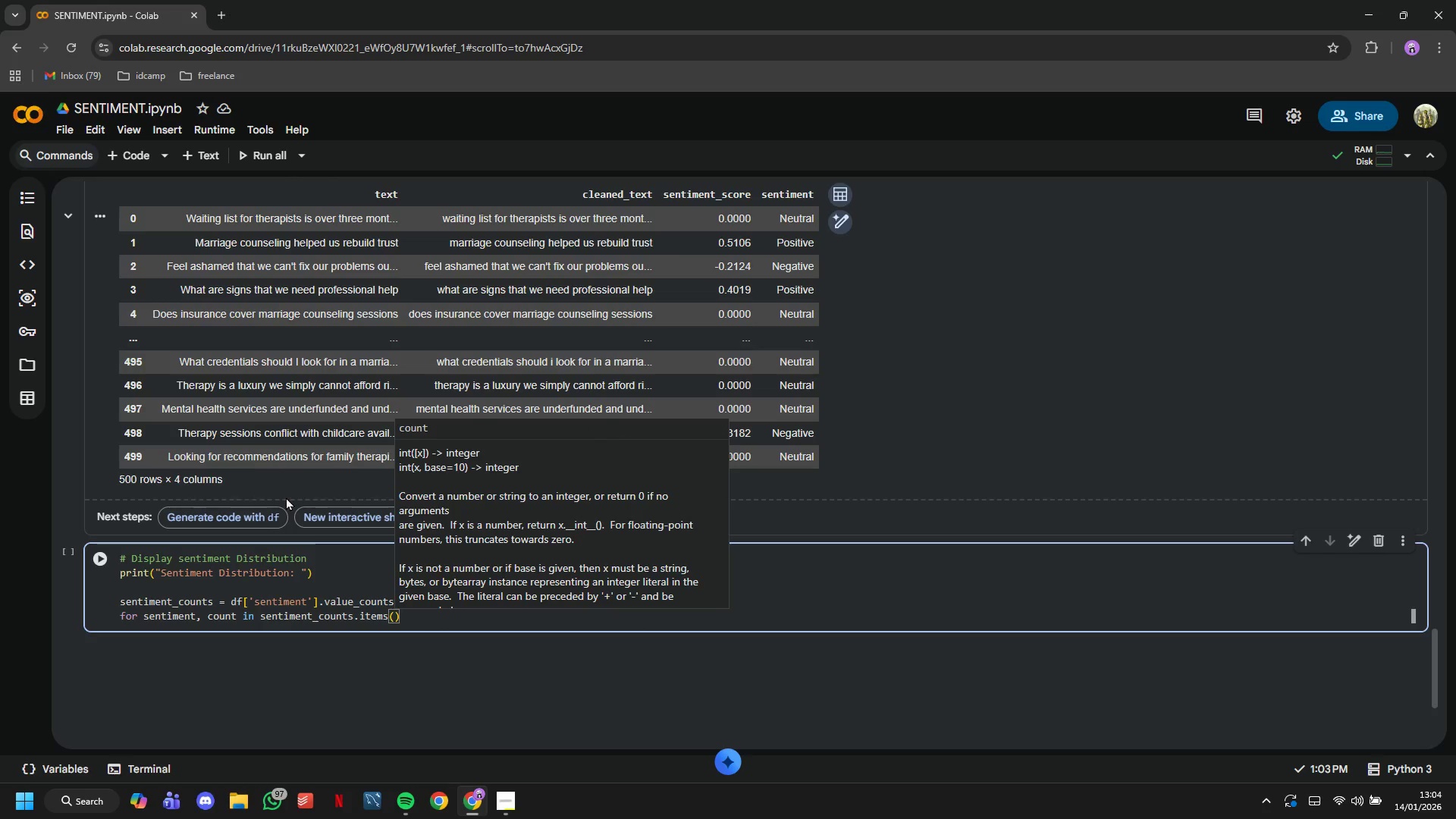 
key(ArrowRight)
 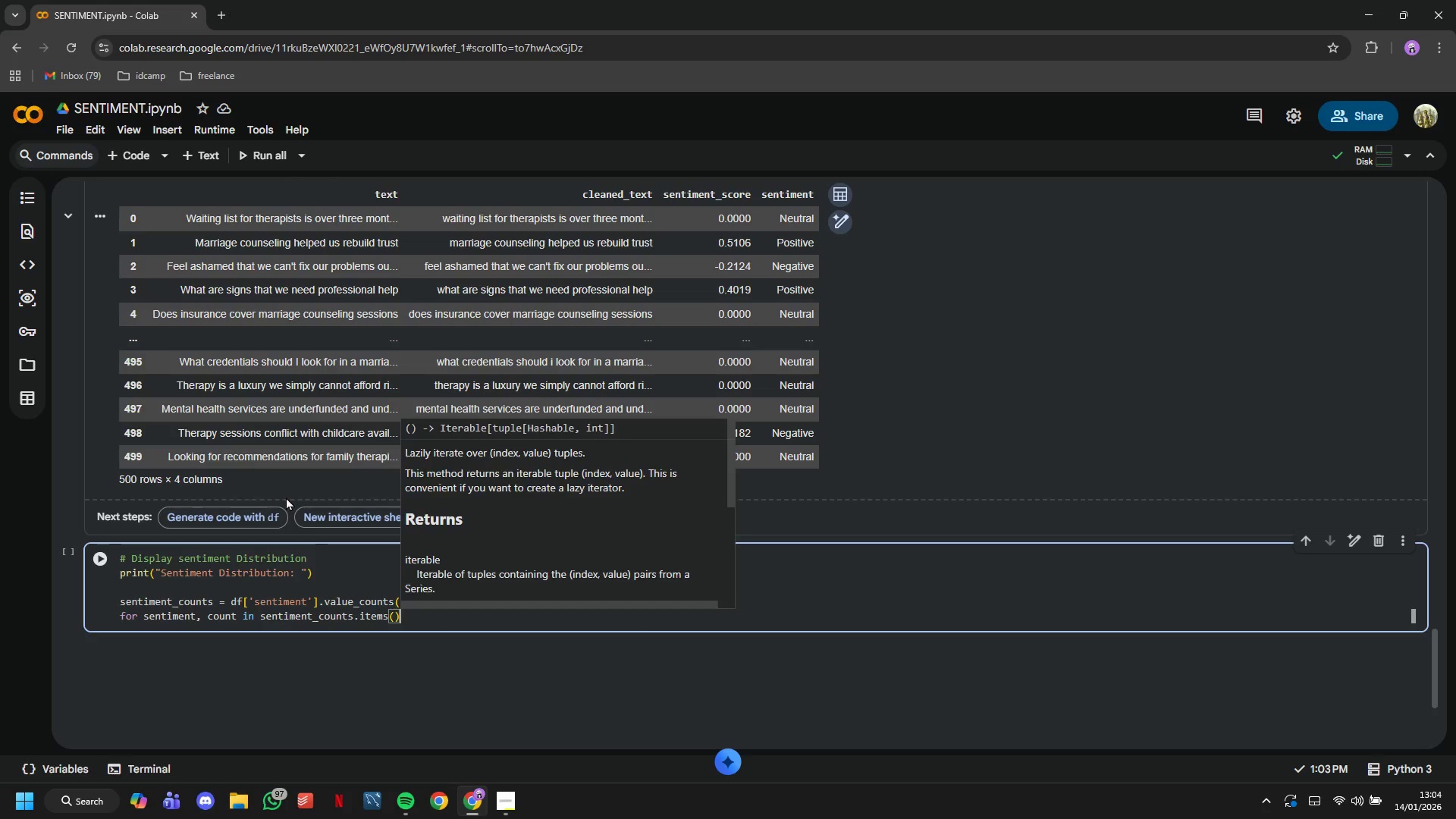 
key(Shift+Semicolon)
 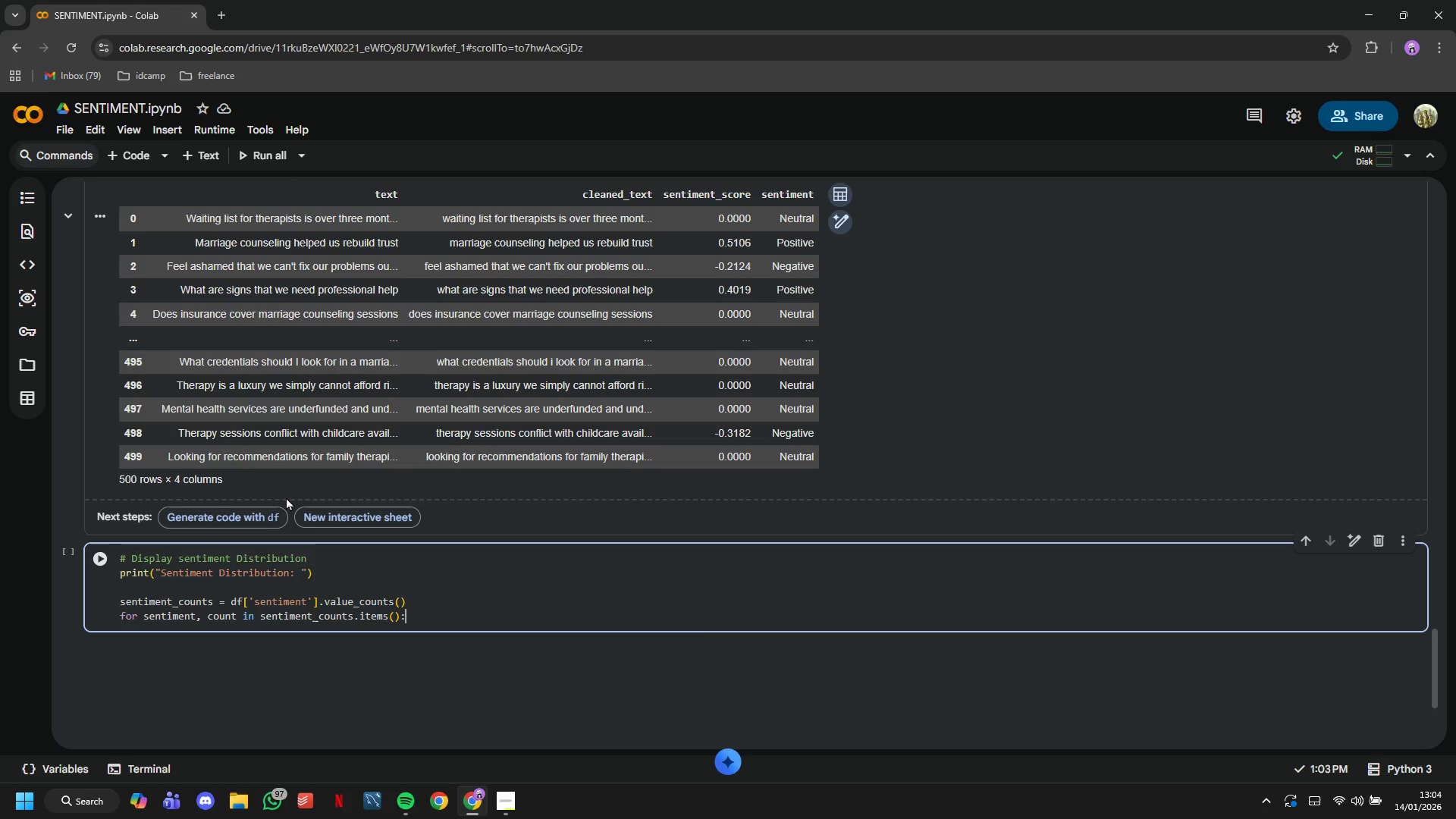 
key(Enter)
 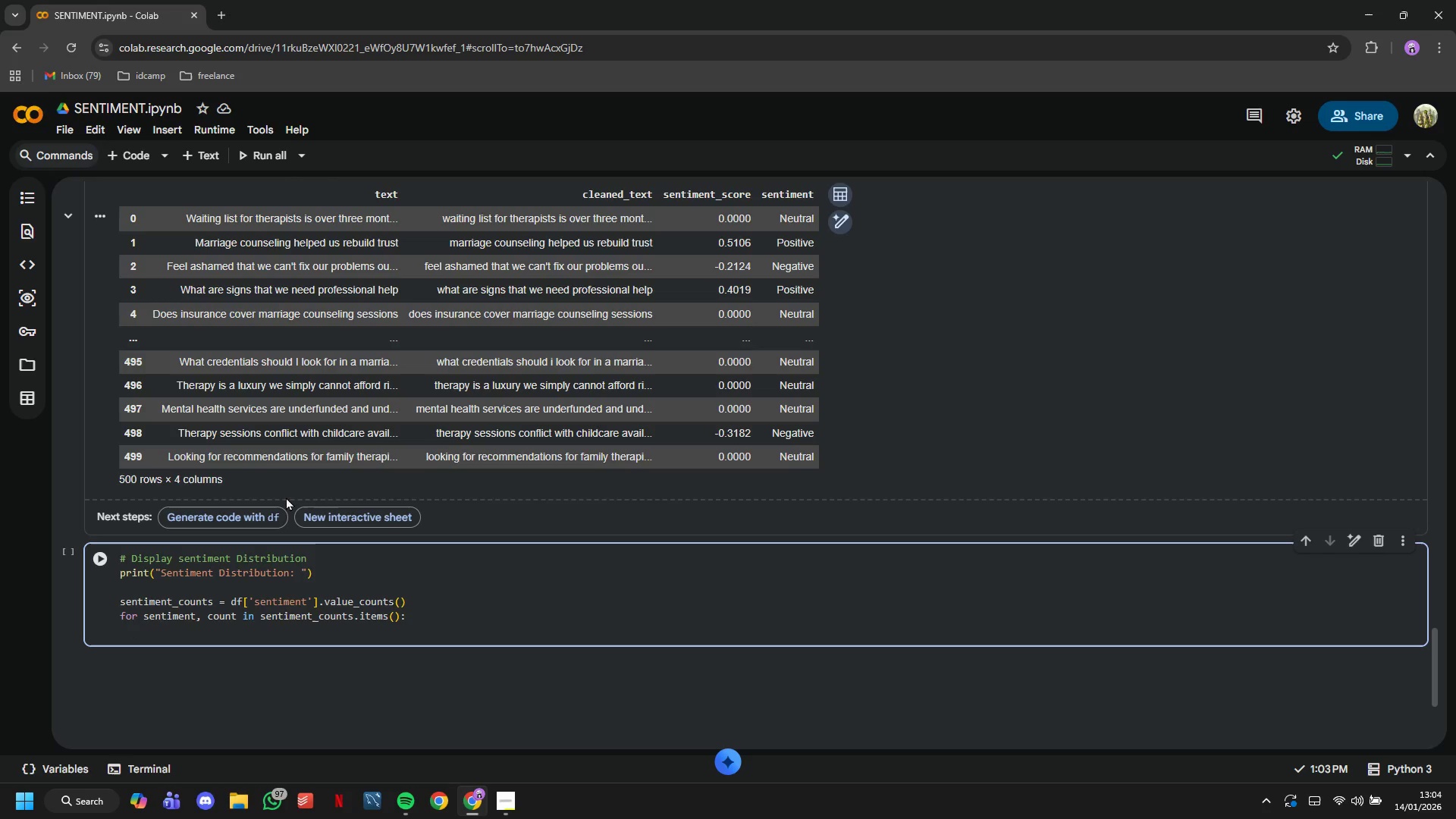 
wait(9.5)
 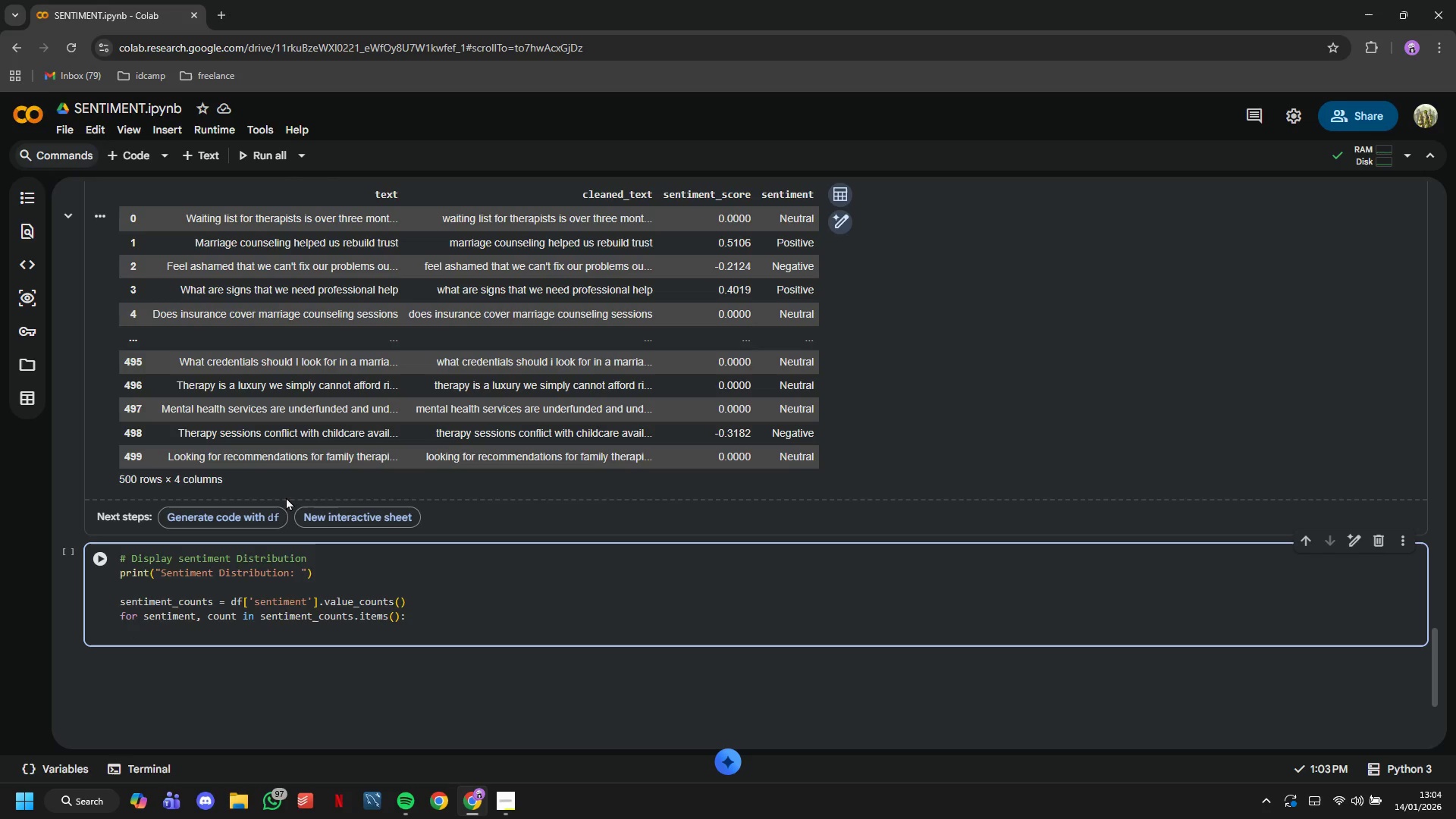 
type(percentage = )
key(Tab)
 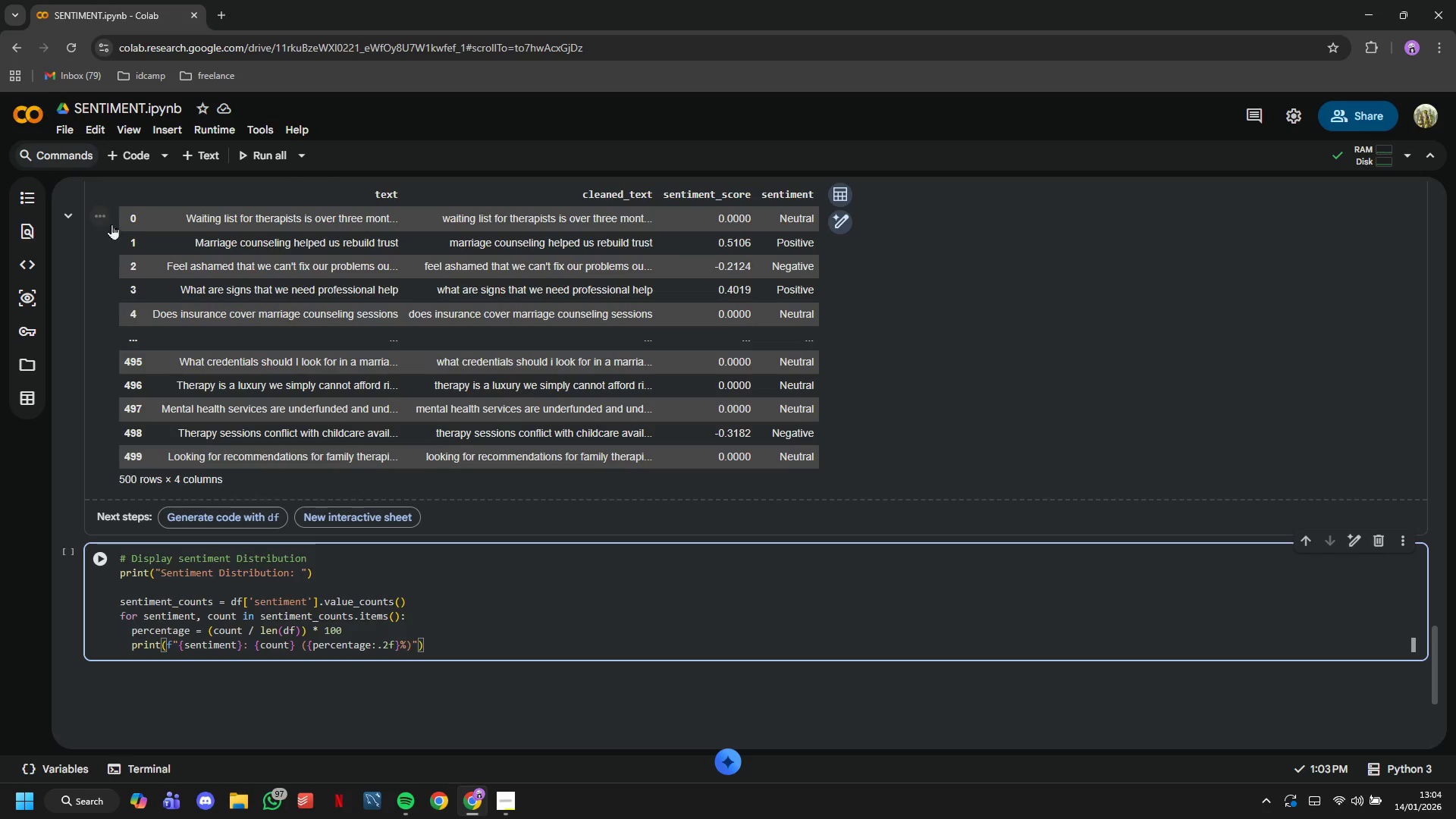 
left_click([107, 552])
 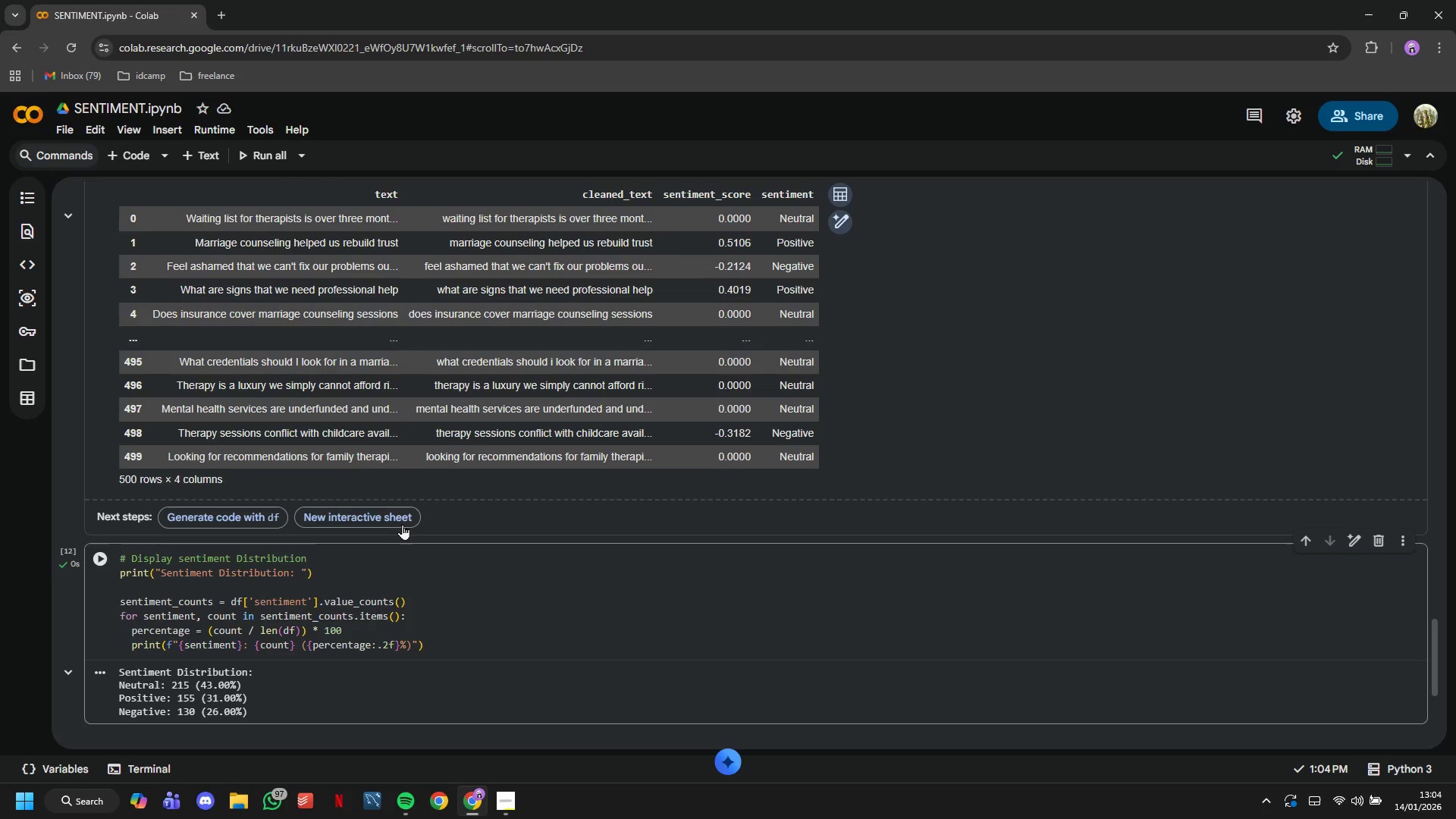 
scroll: coordinate [399, 497], scroll_direction: down, amount: 2.0
 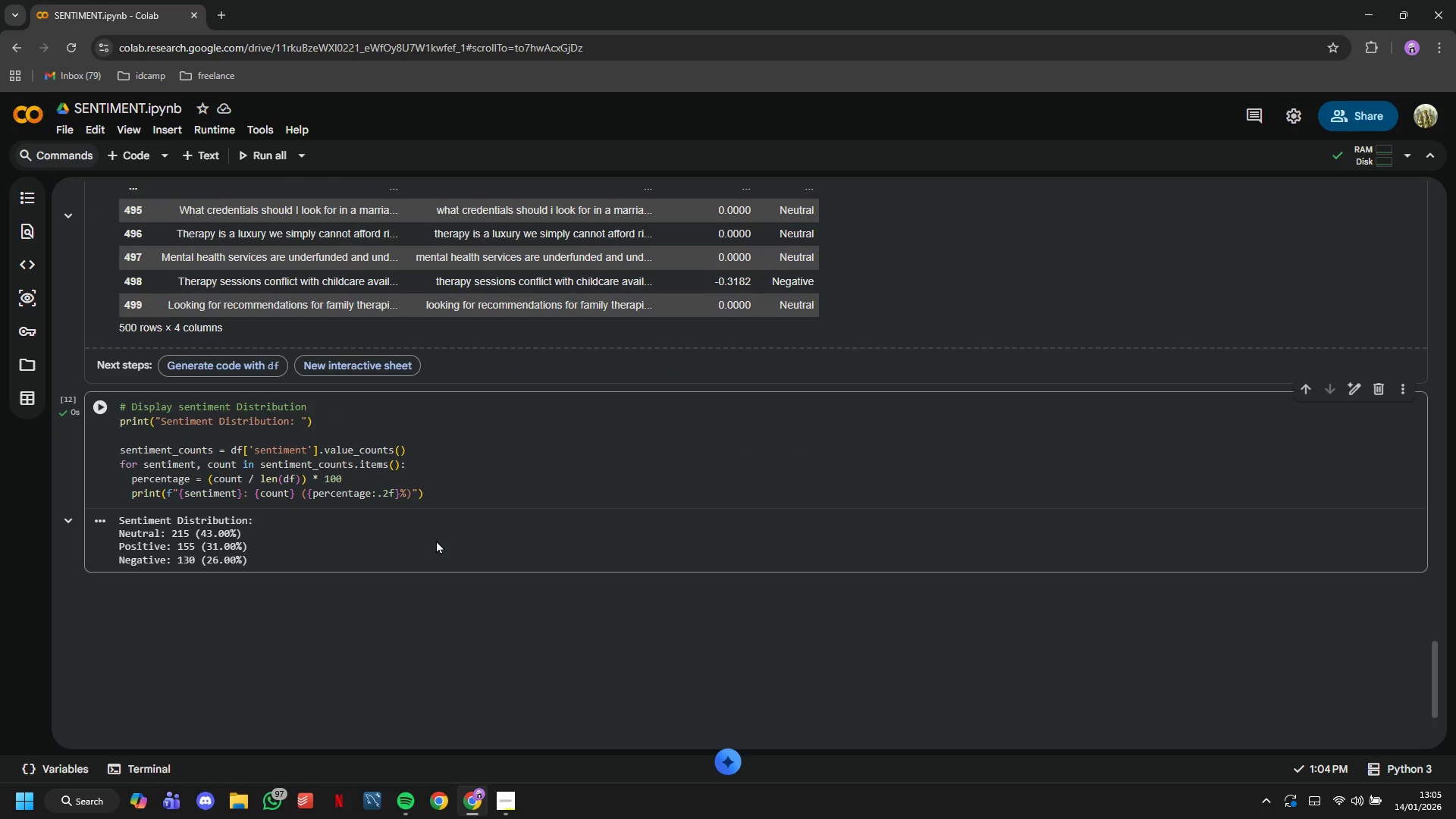 
wait(9.26)
 